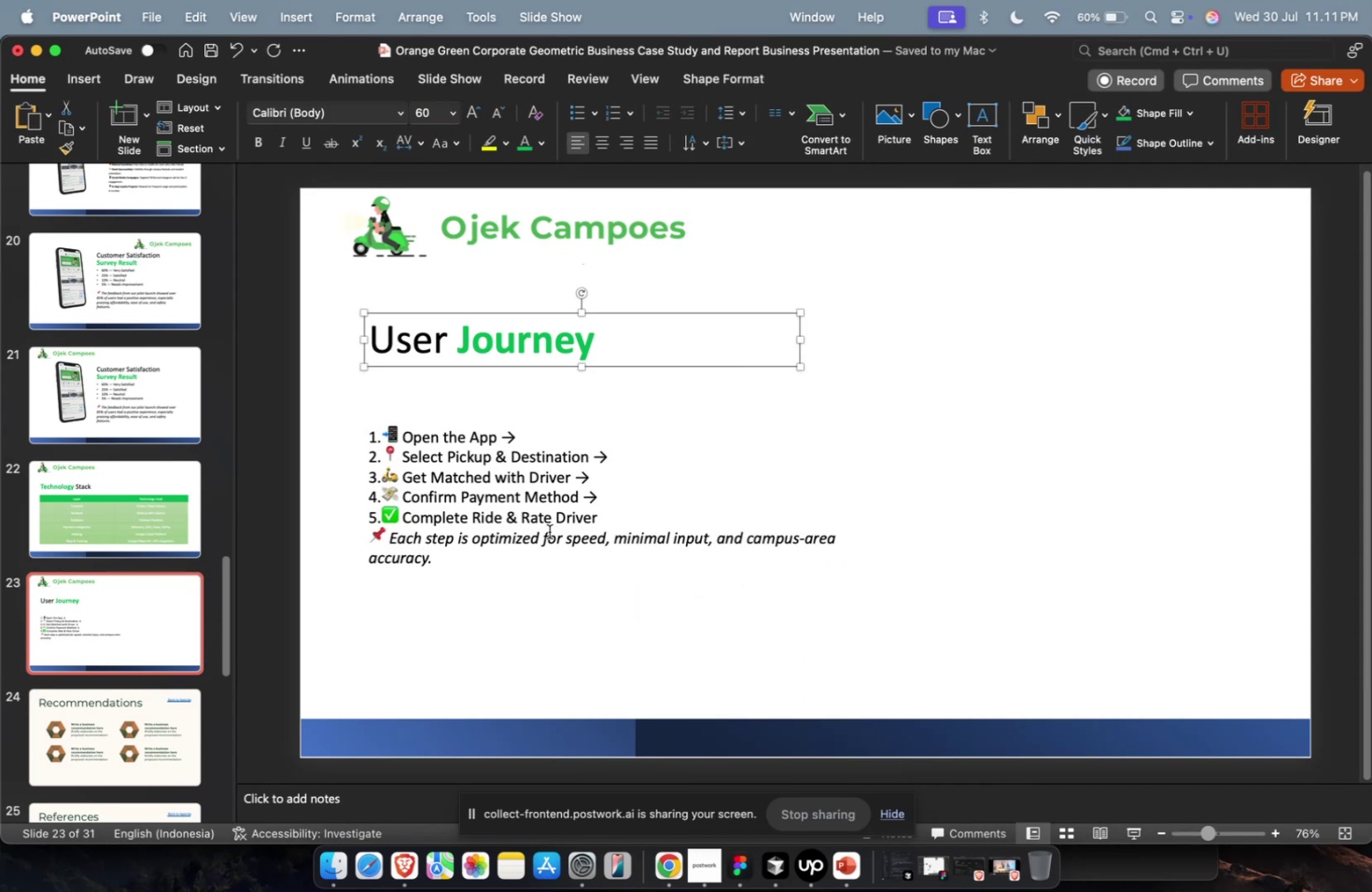 
triple_click([549, 531])
 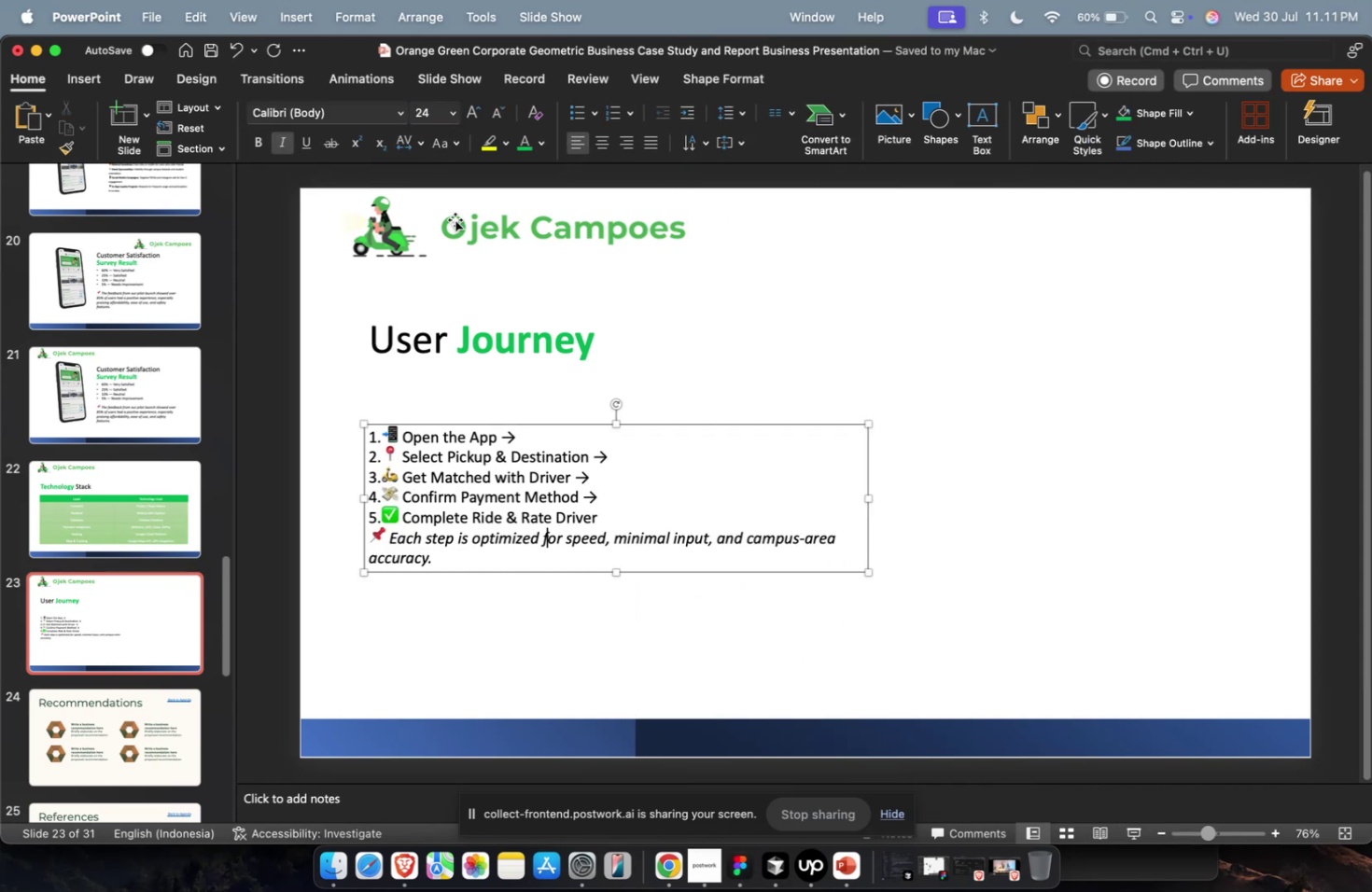 
key(Escape)
 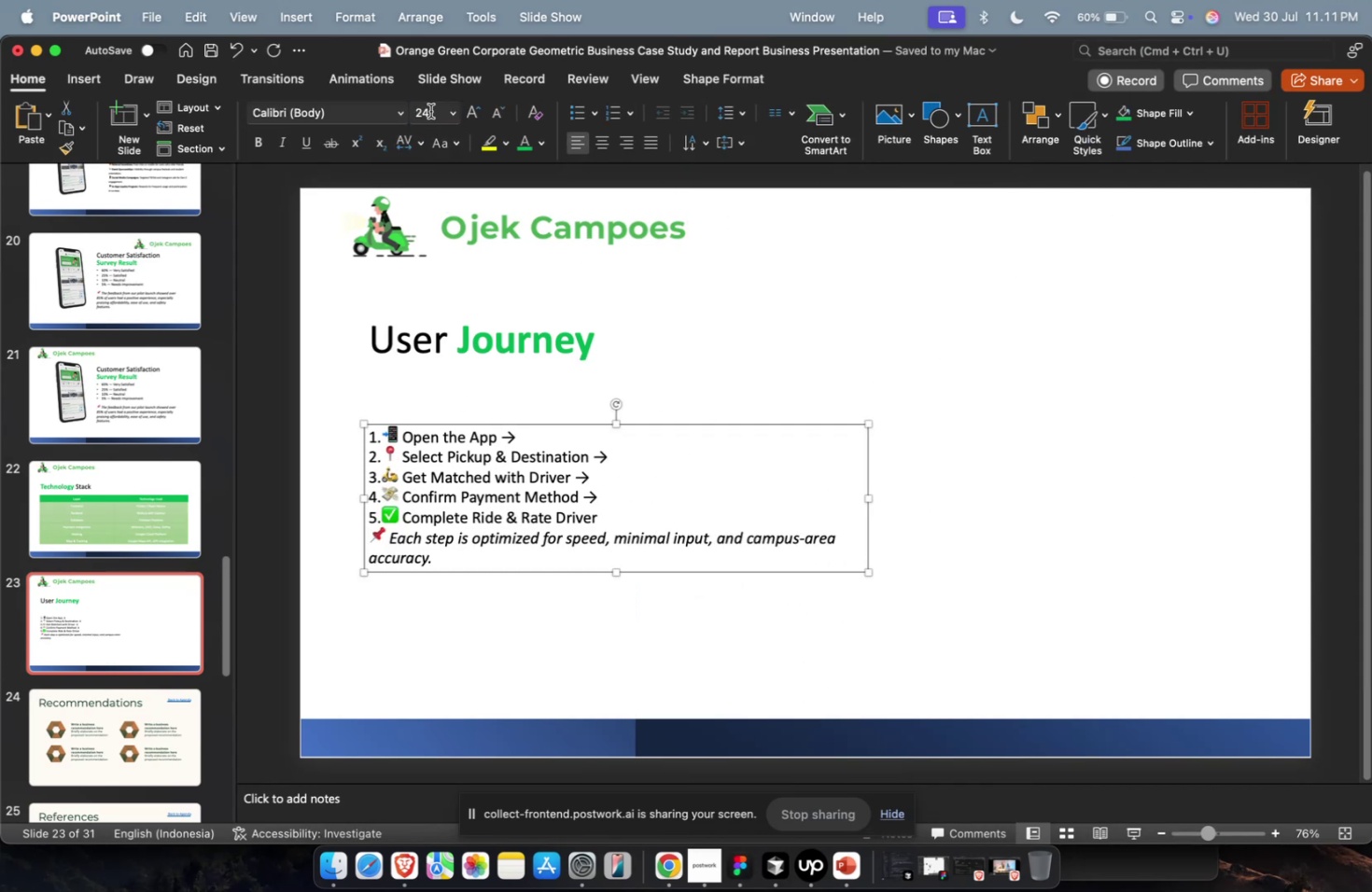 
left_click([430, 111])
 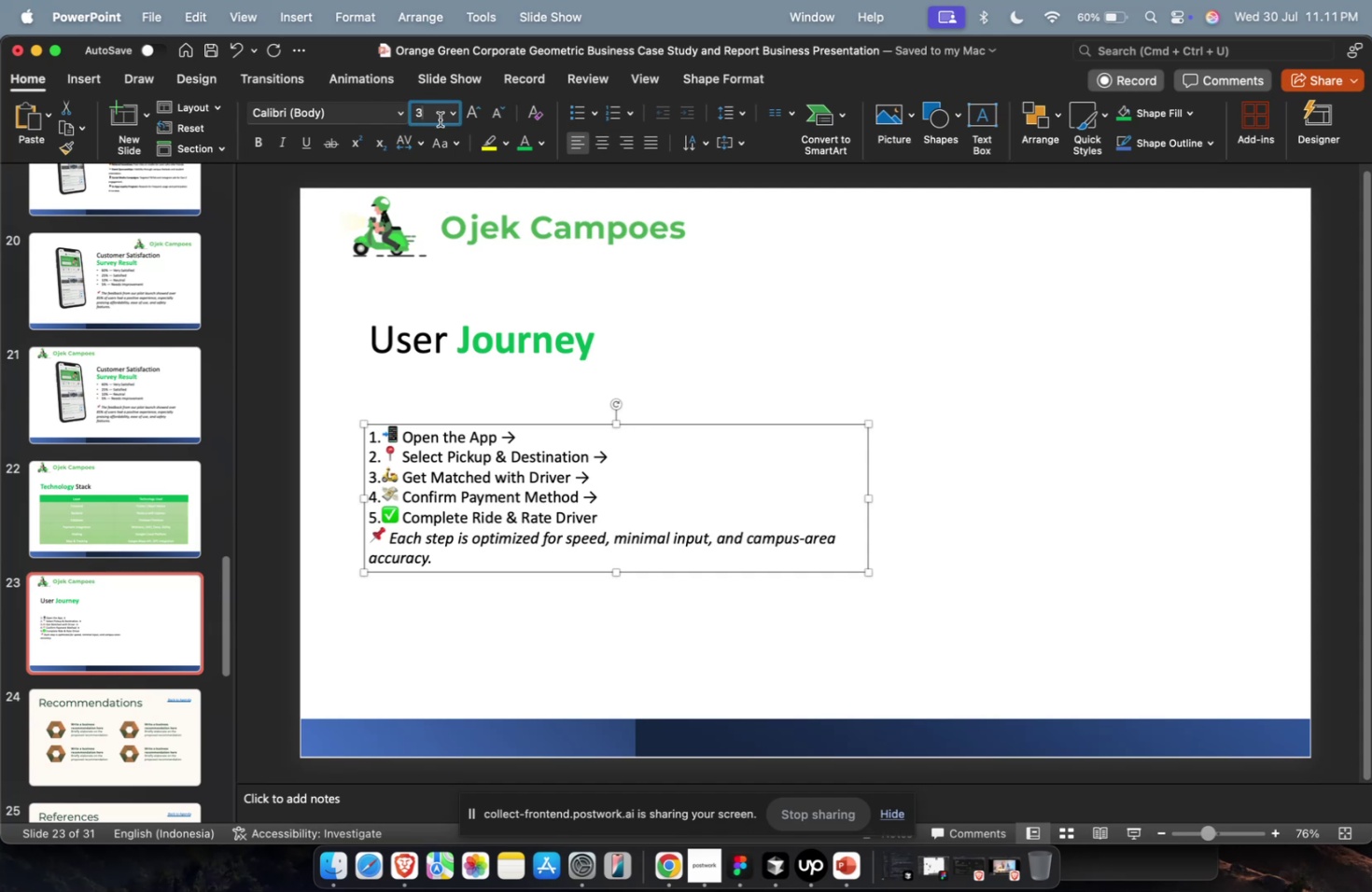 
type(32)
 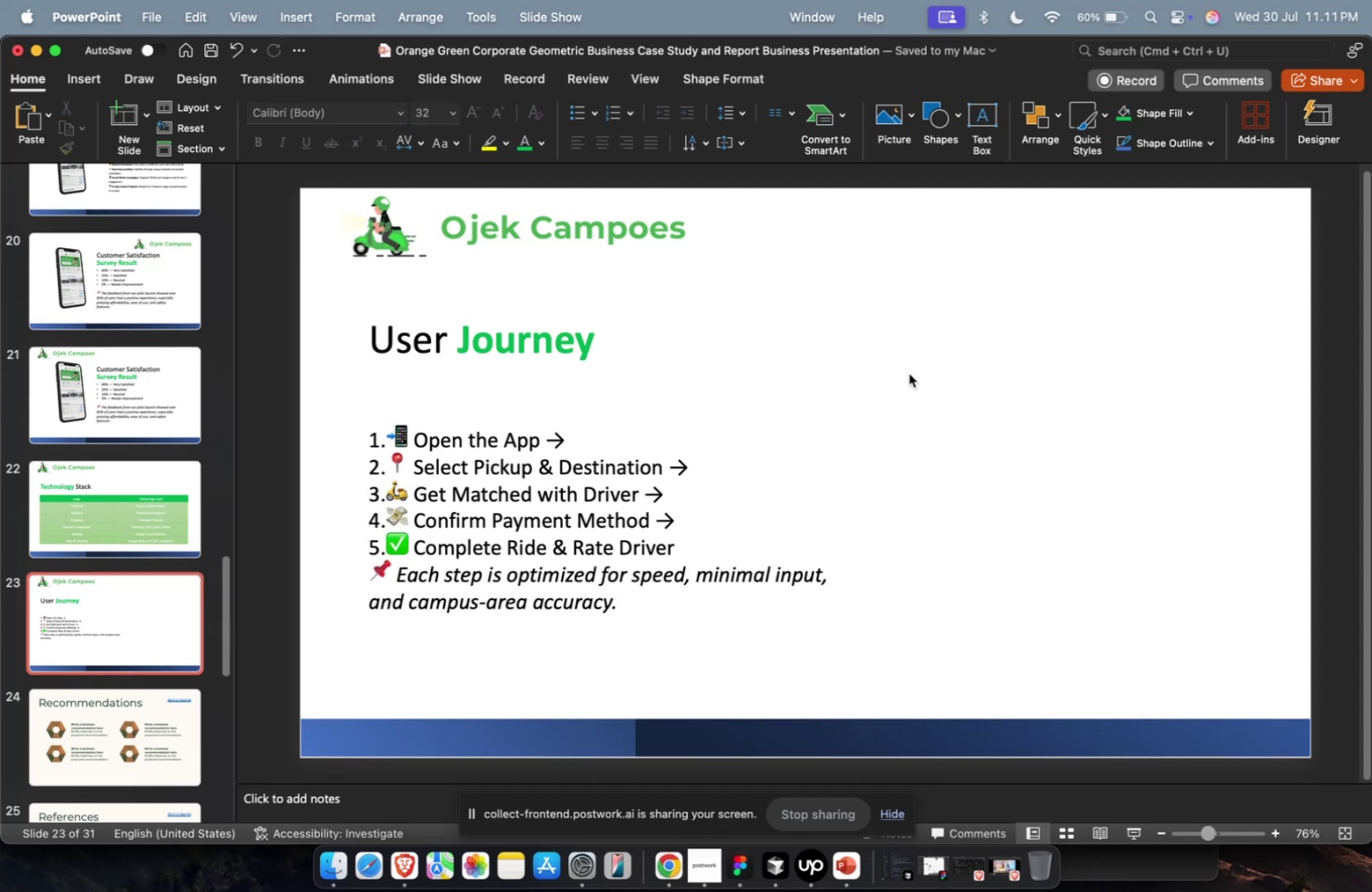 
double_click([908, 373])
 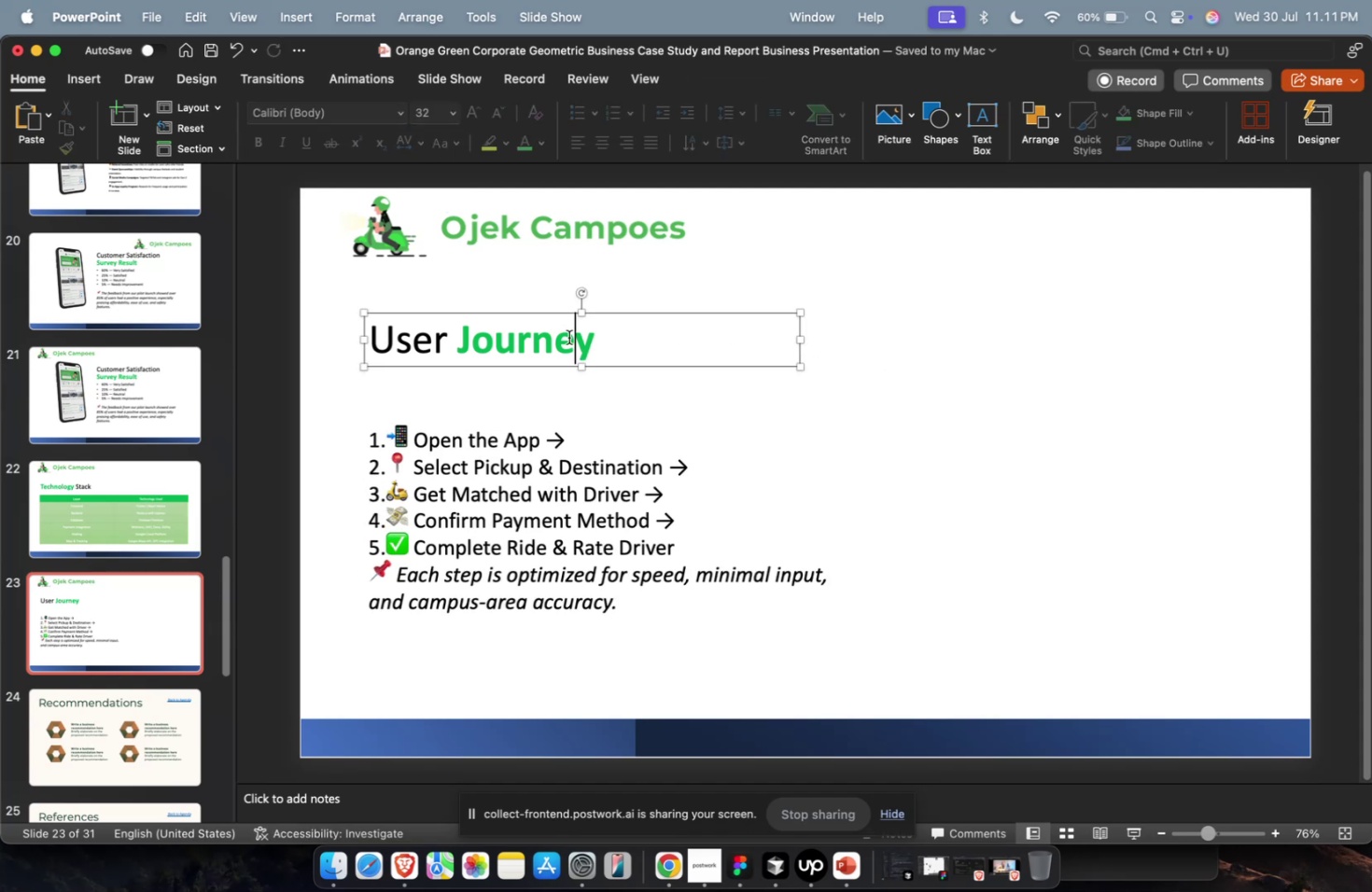 
triple_click([568, 337])
 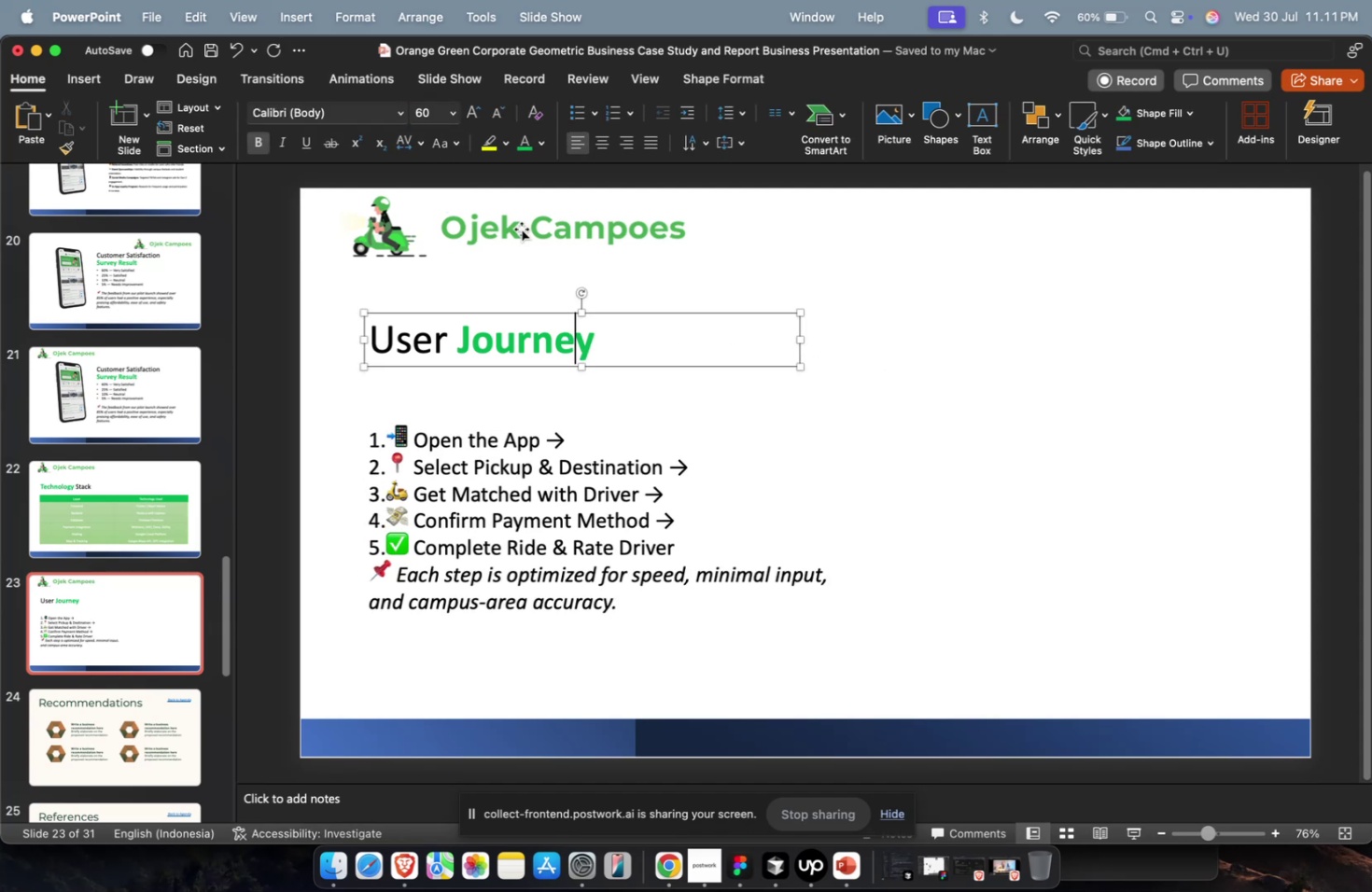 
key(Escape)
 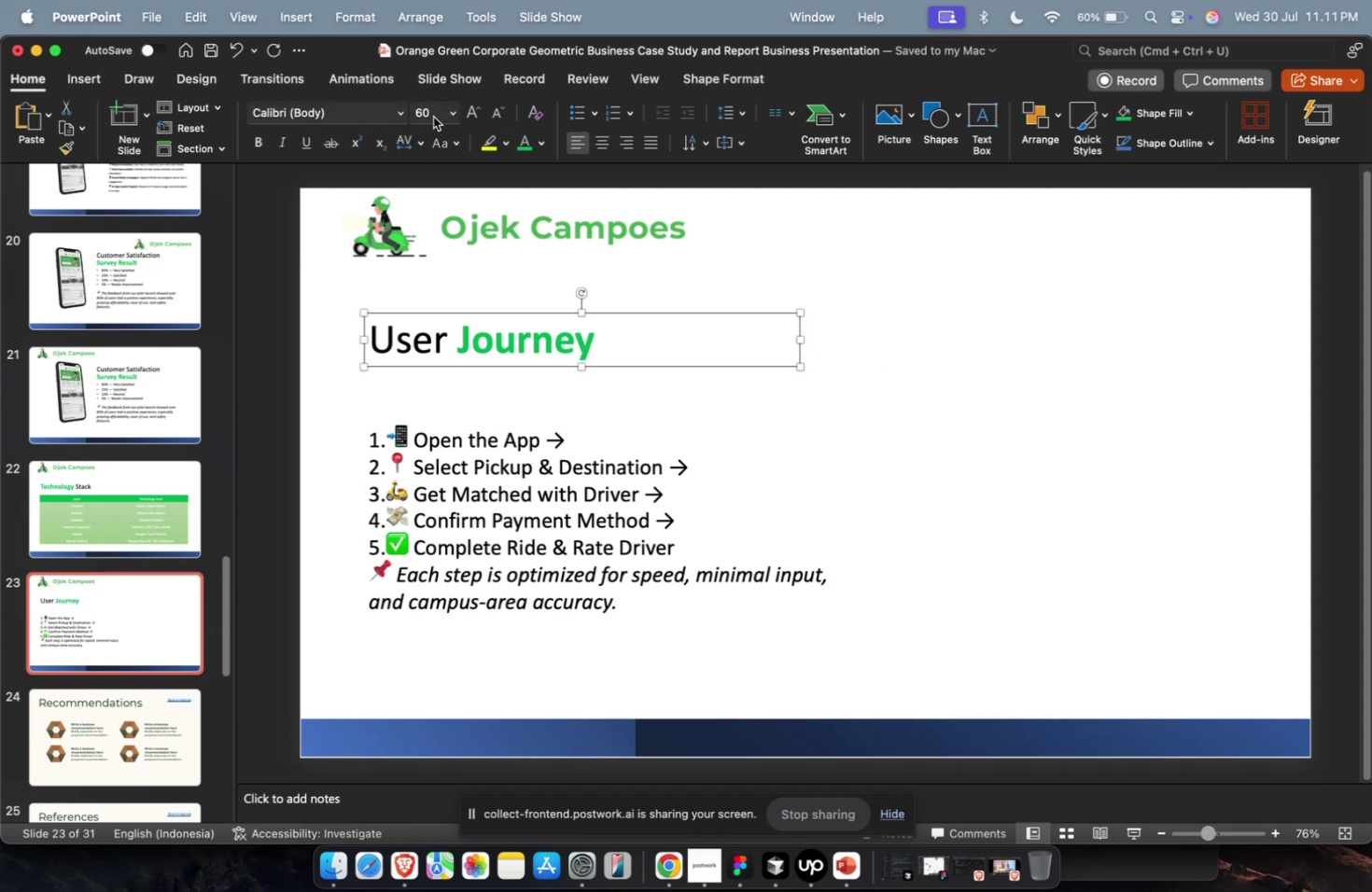 
left_click([433, 117])
 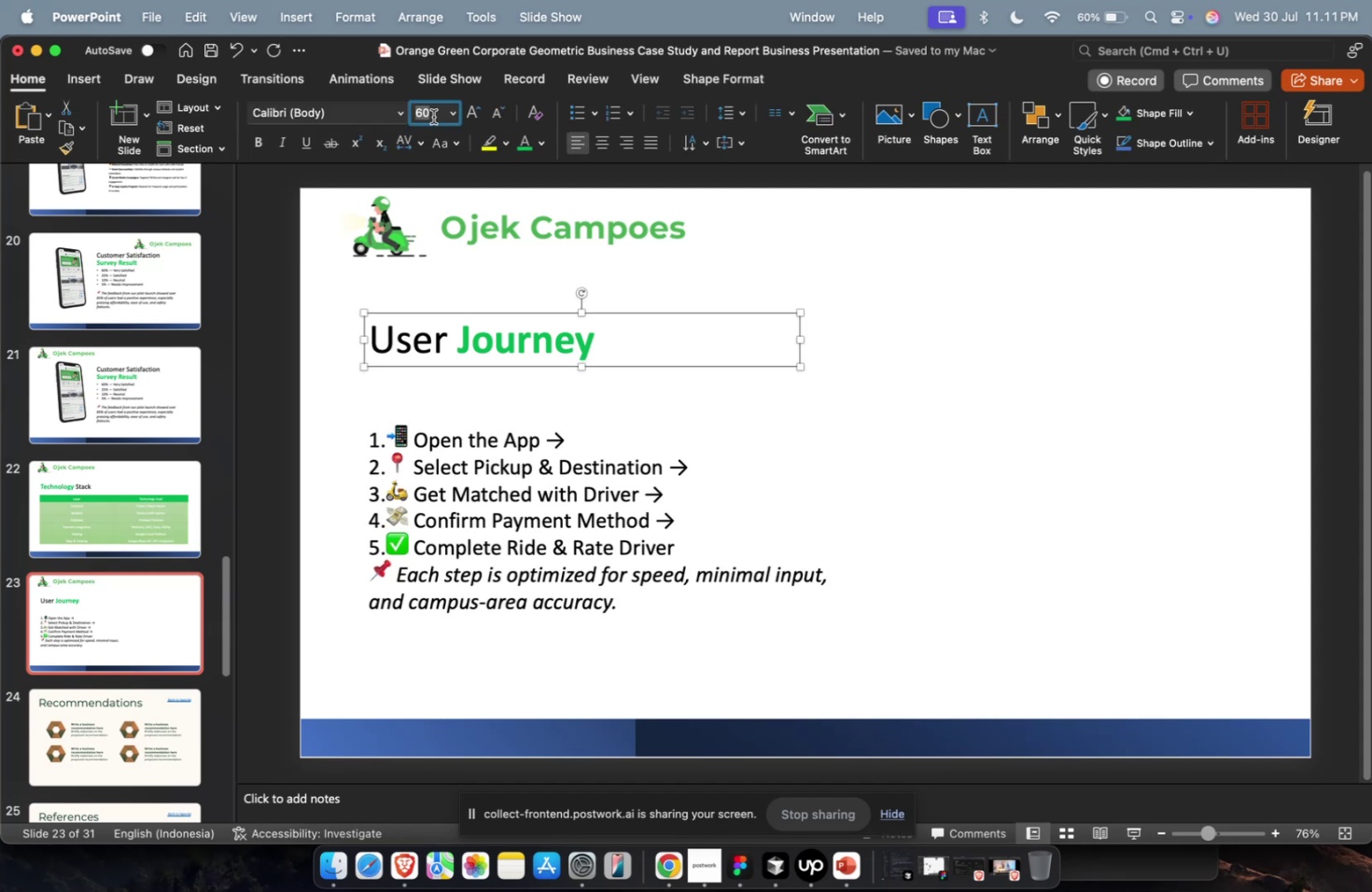 
type(72)
 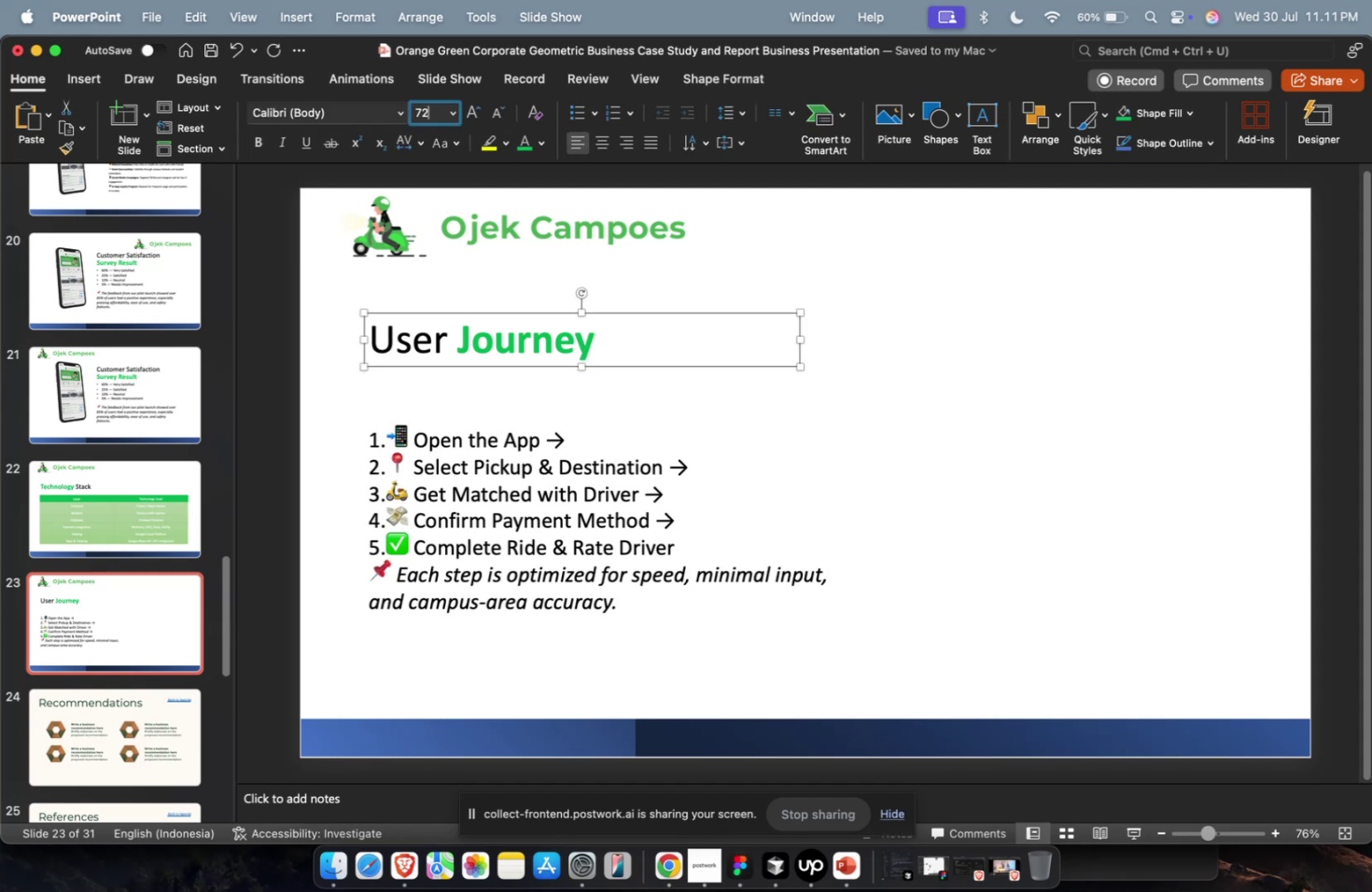 
key(Enter)
 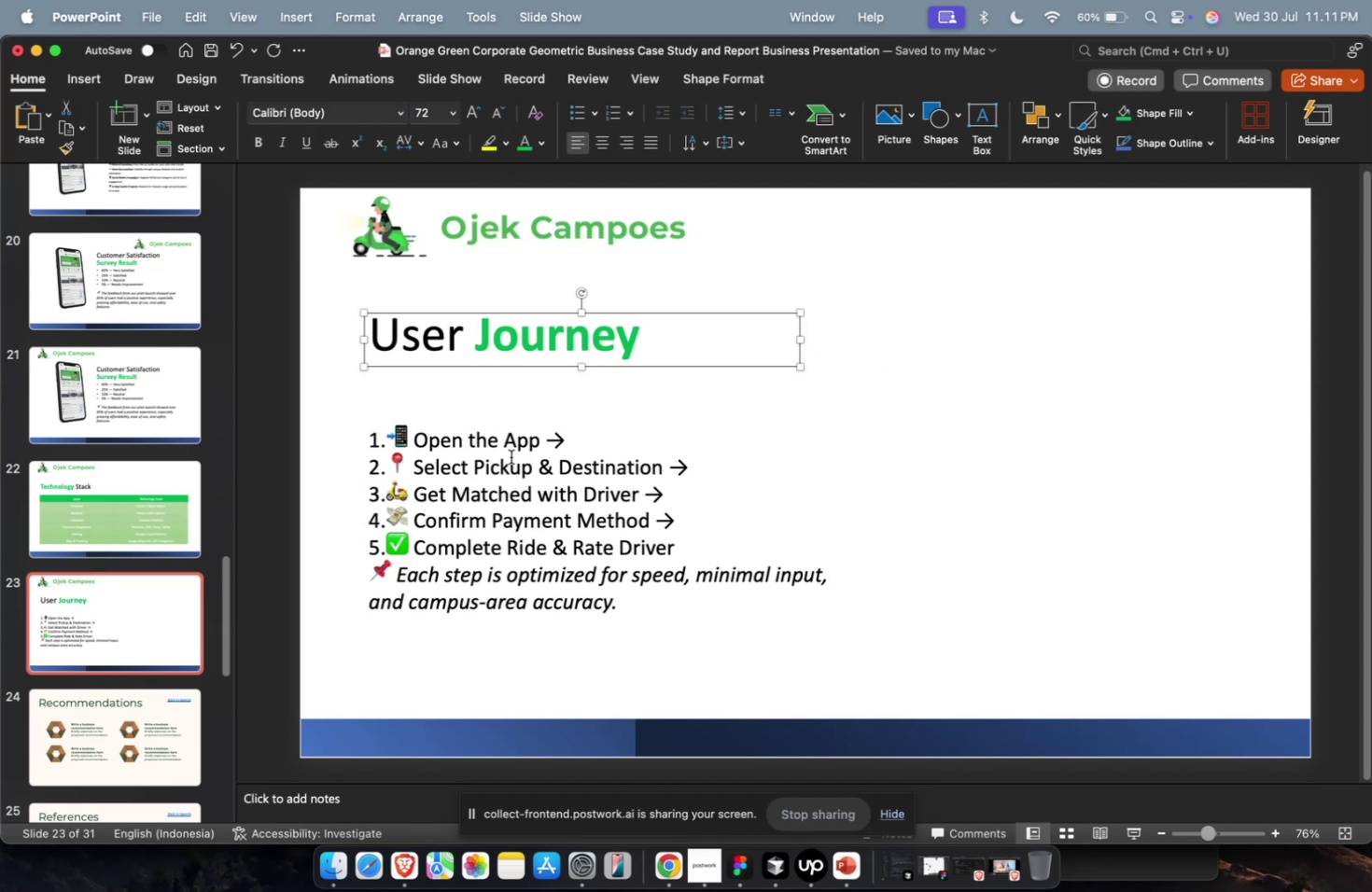 
left_click([511, 454])
 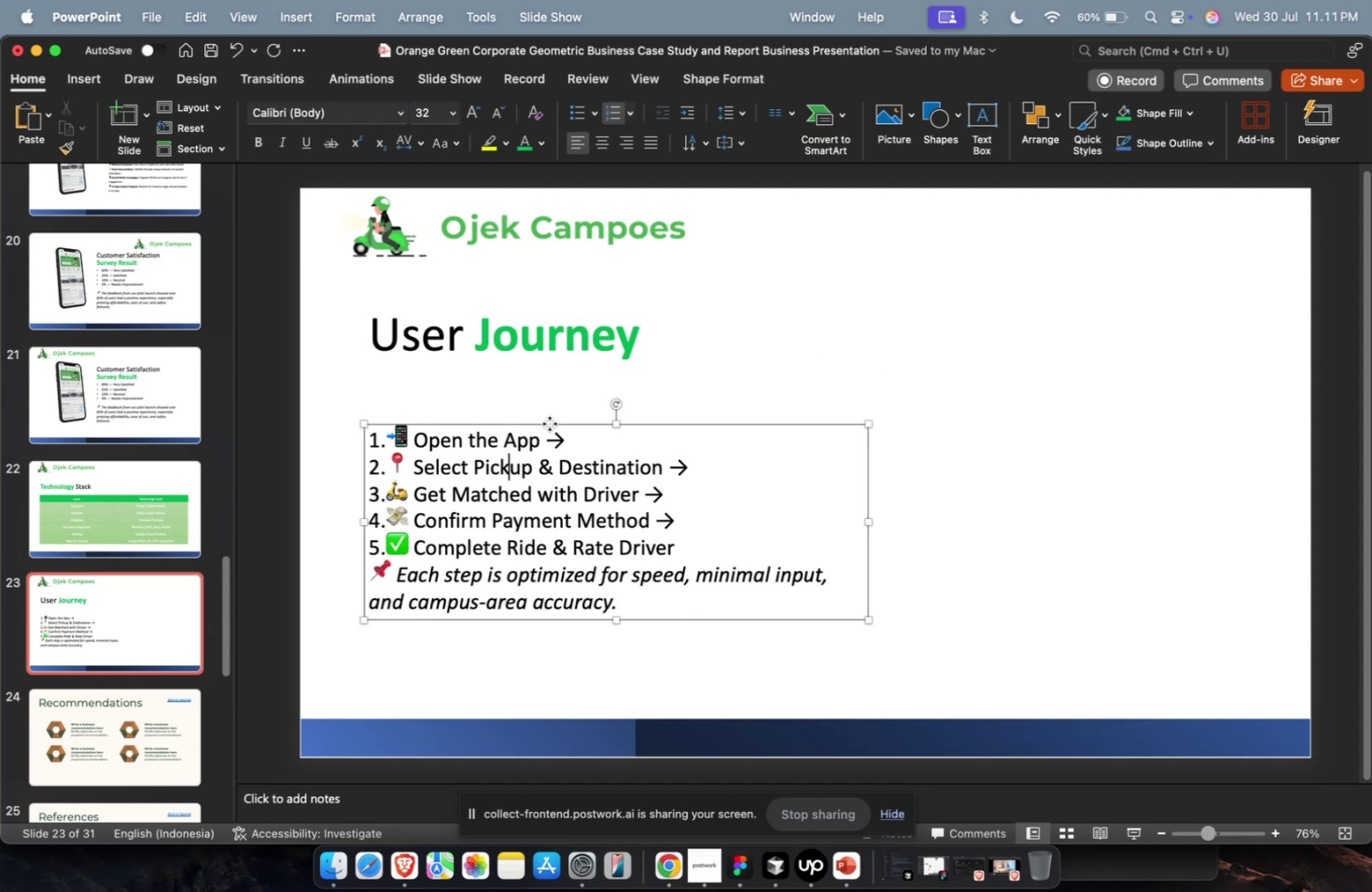 
double_click([549, 423])
 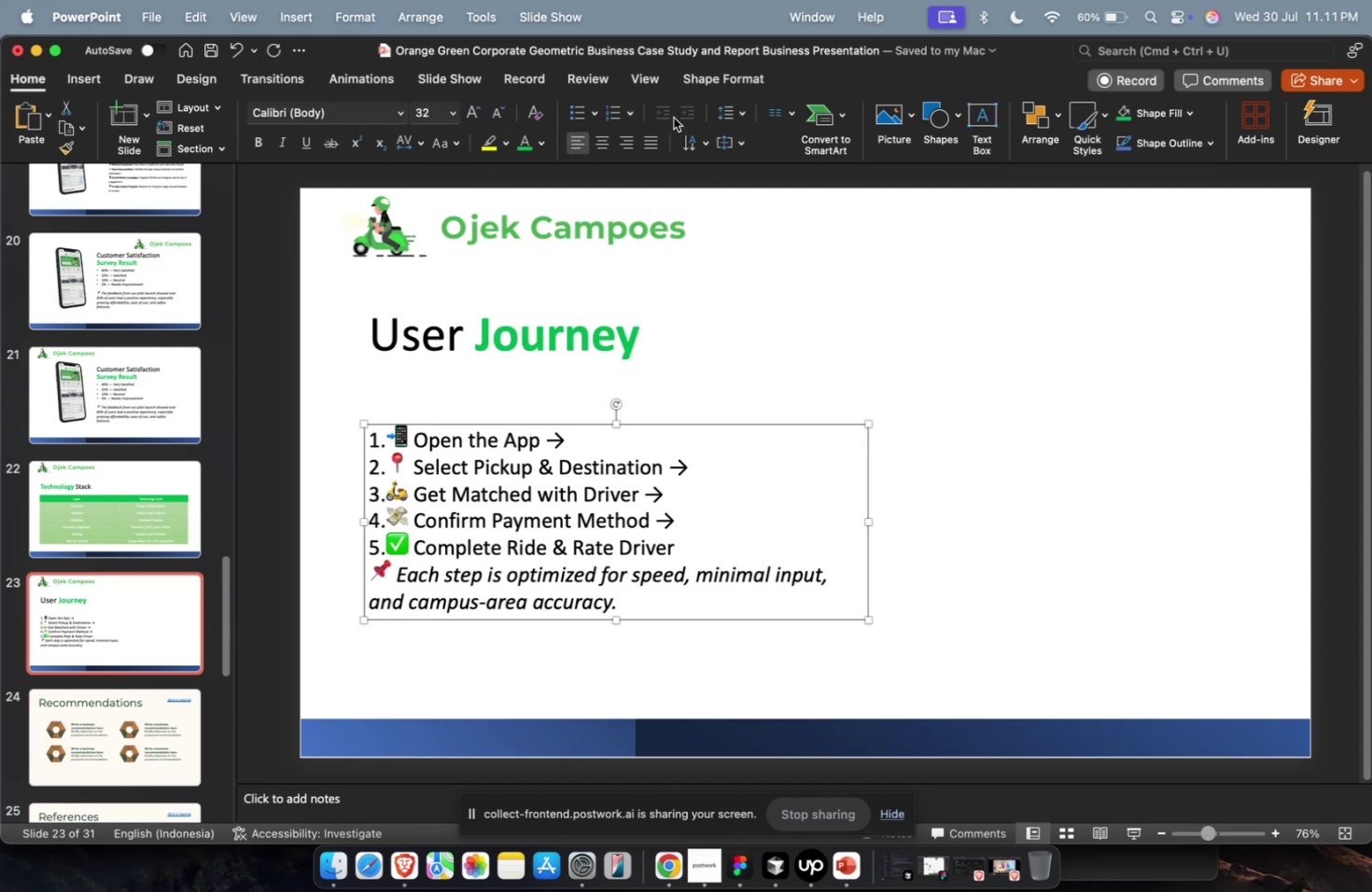 
left_click([739, 116])
 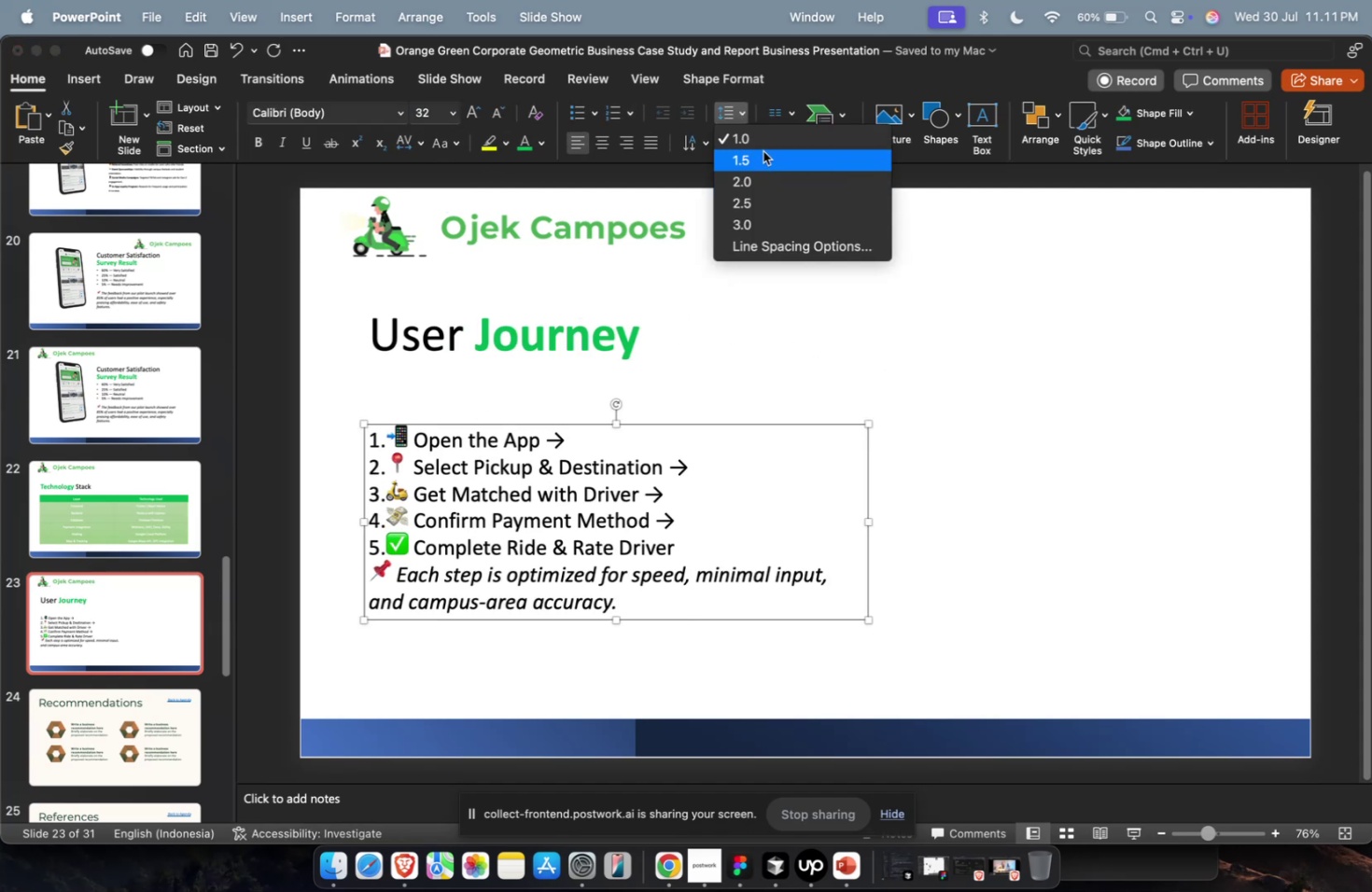 
double_click([763, 151])
 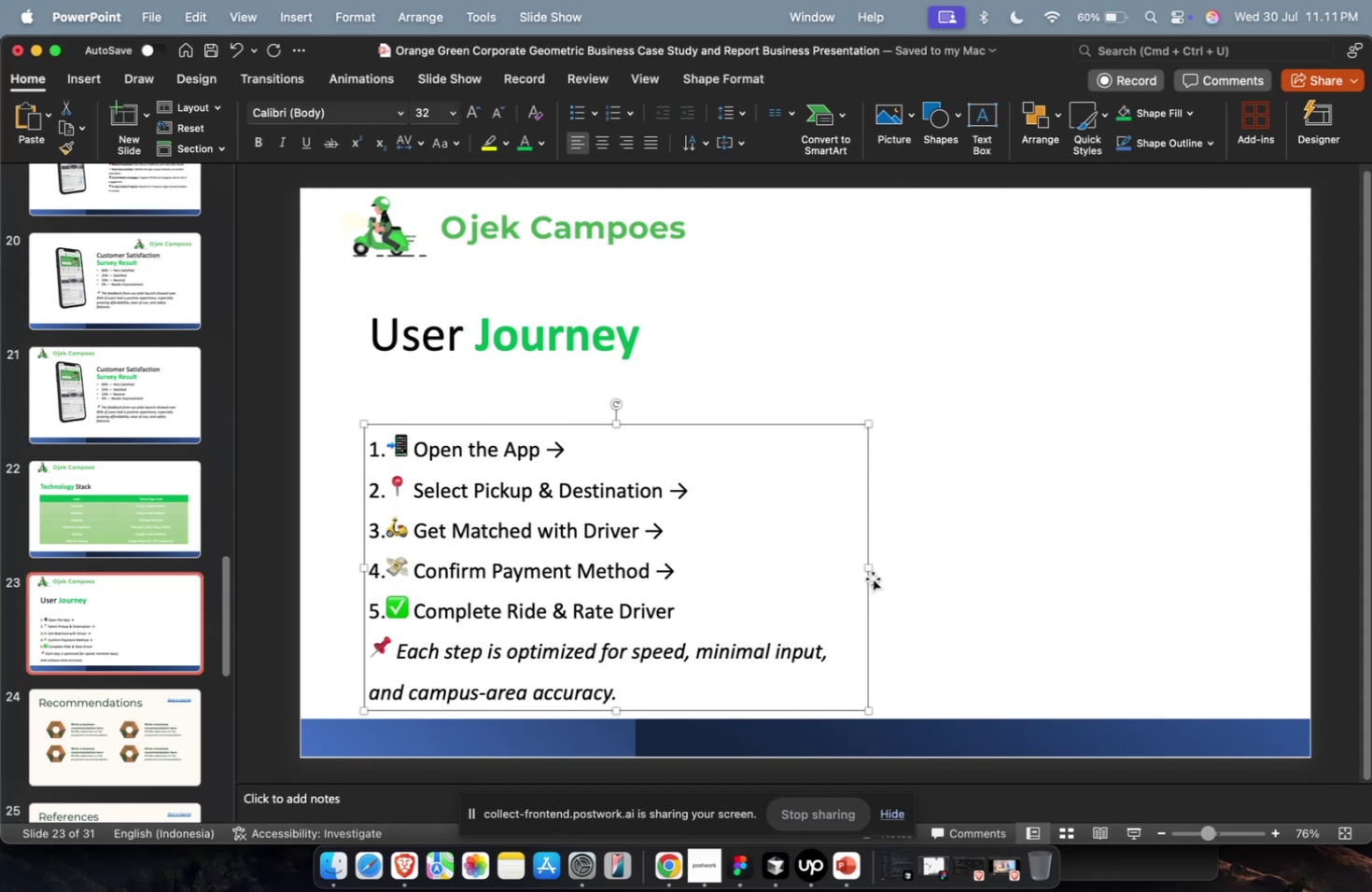 
left_click_drag(start_coordinate=[864, 569], to_coordinate=[1215, 544])
 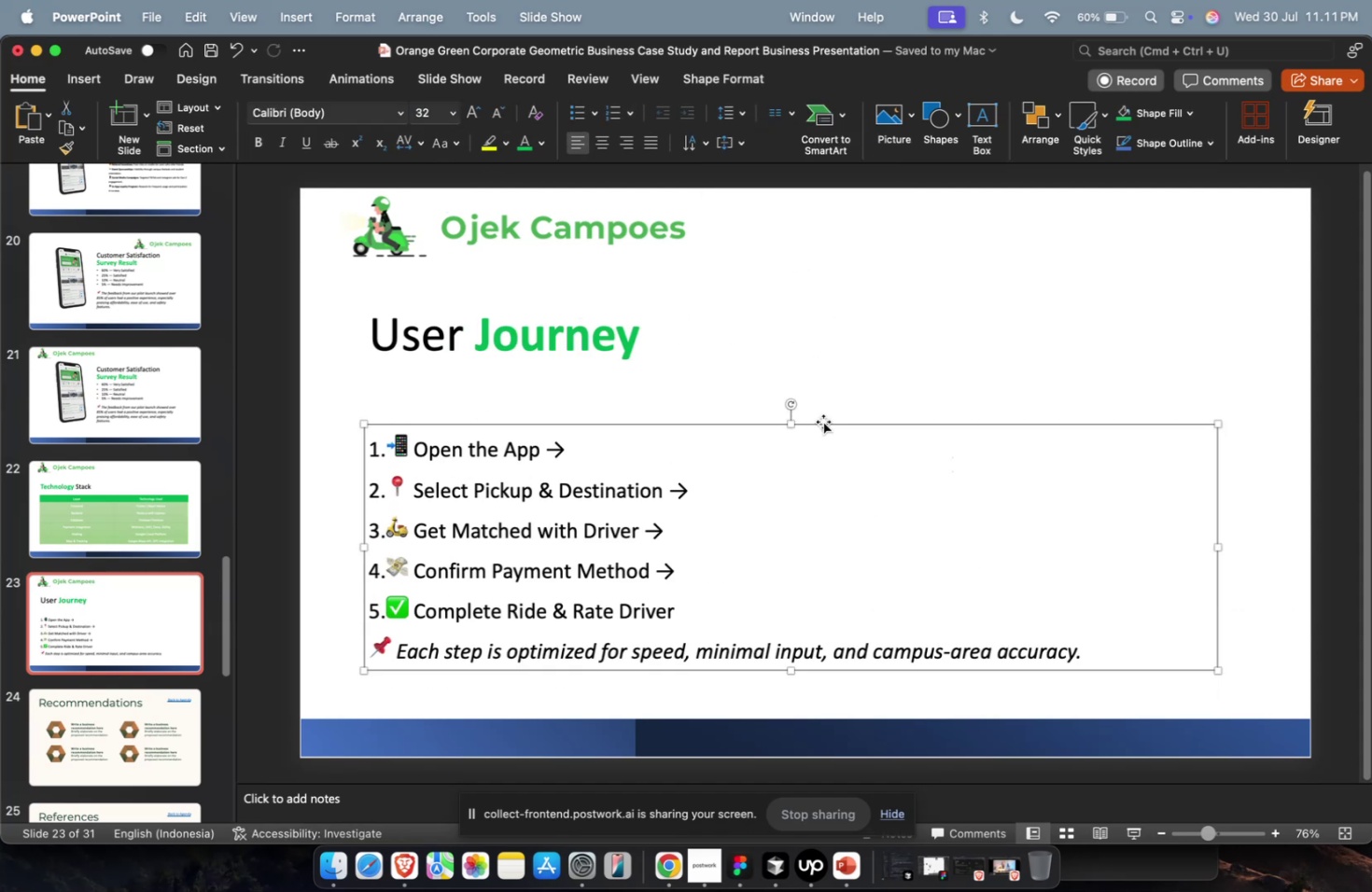 
left_click_drag(start_coordinate=[823, 420], to_coordinate=[821, 389])
 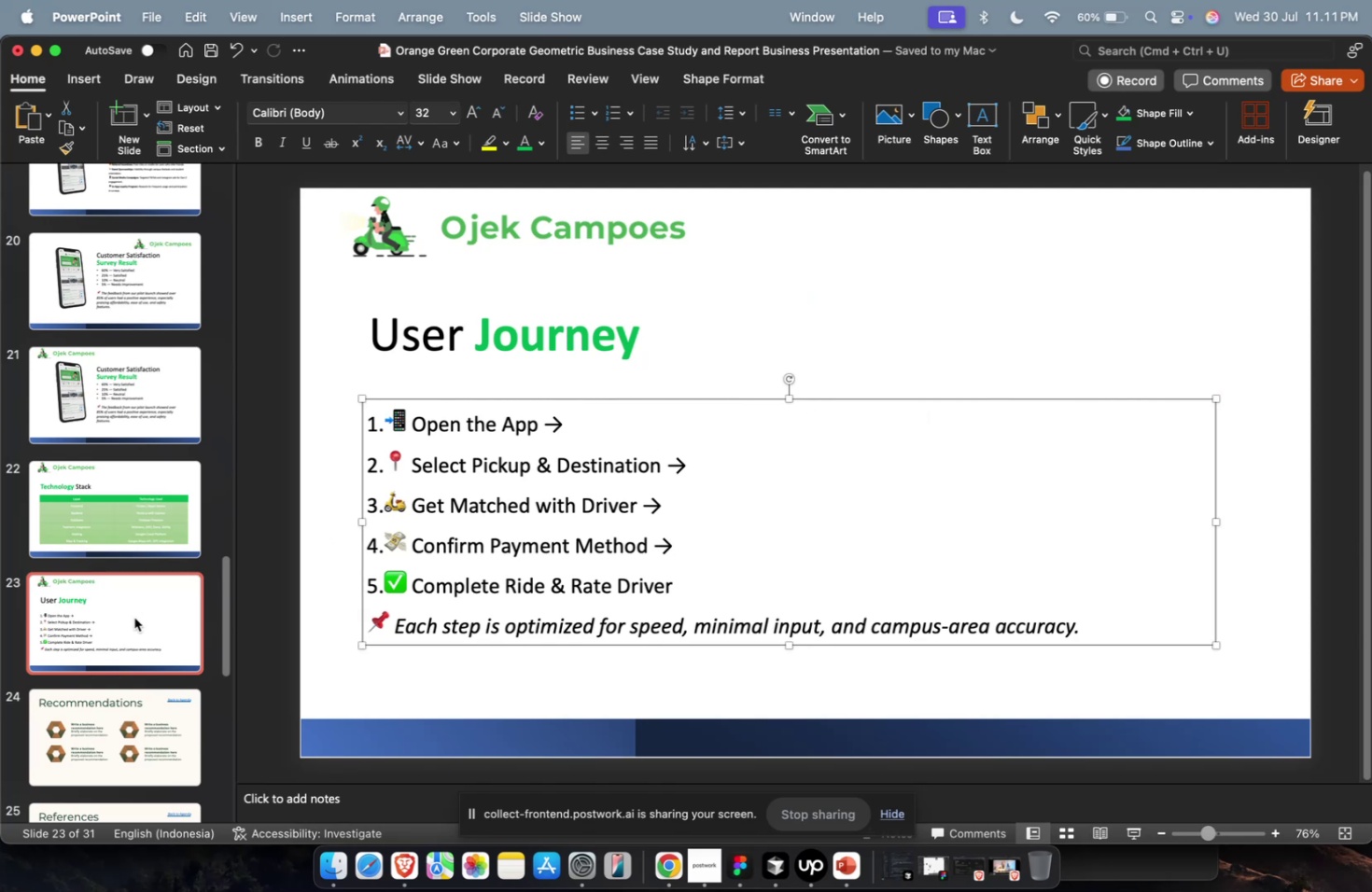 
left_click([128, 621])
 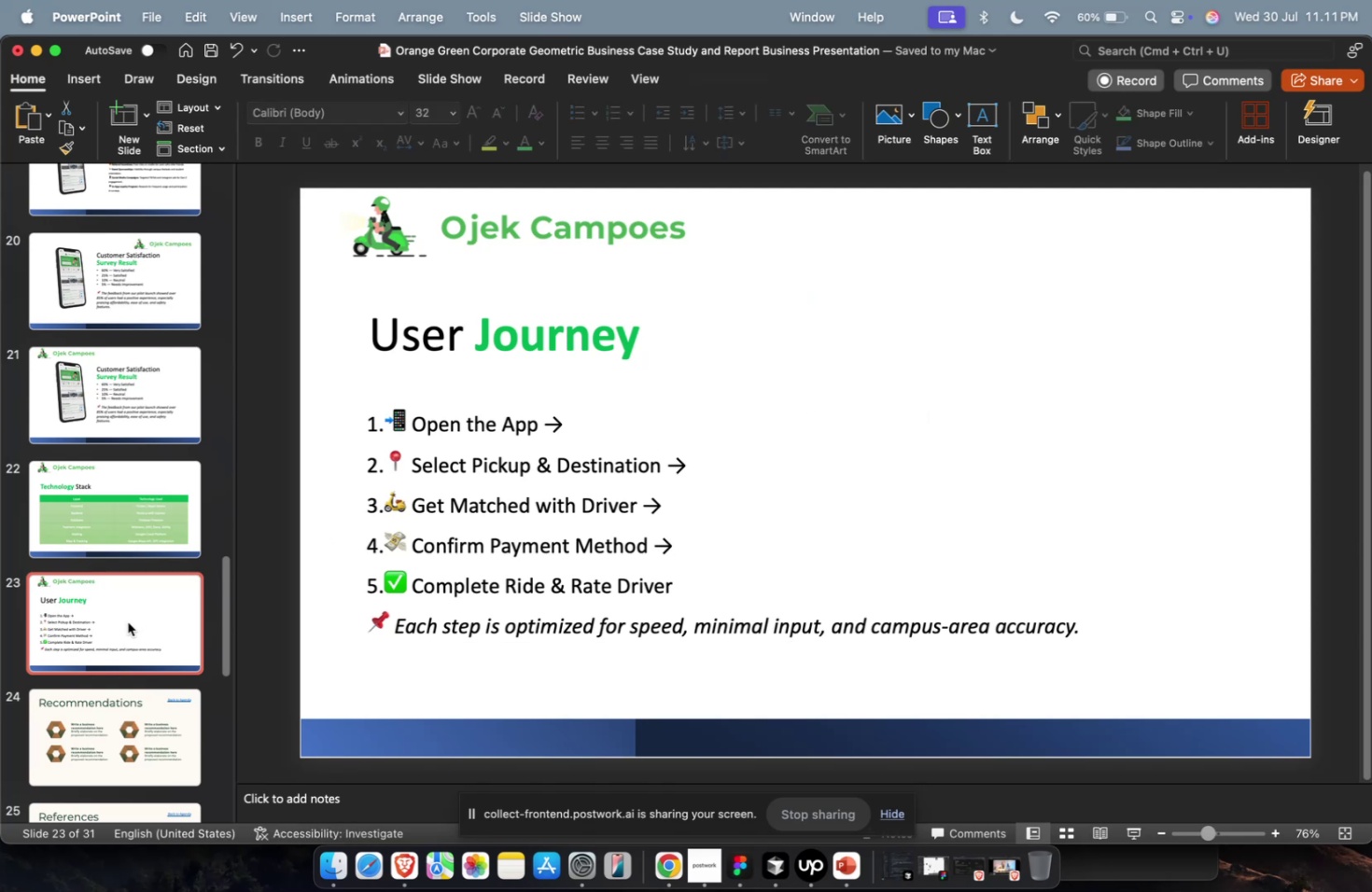 
key(Meta+D)
 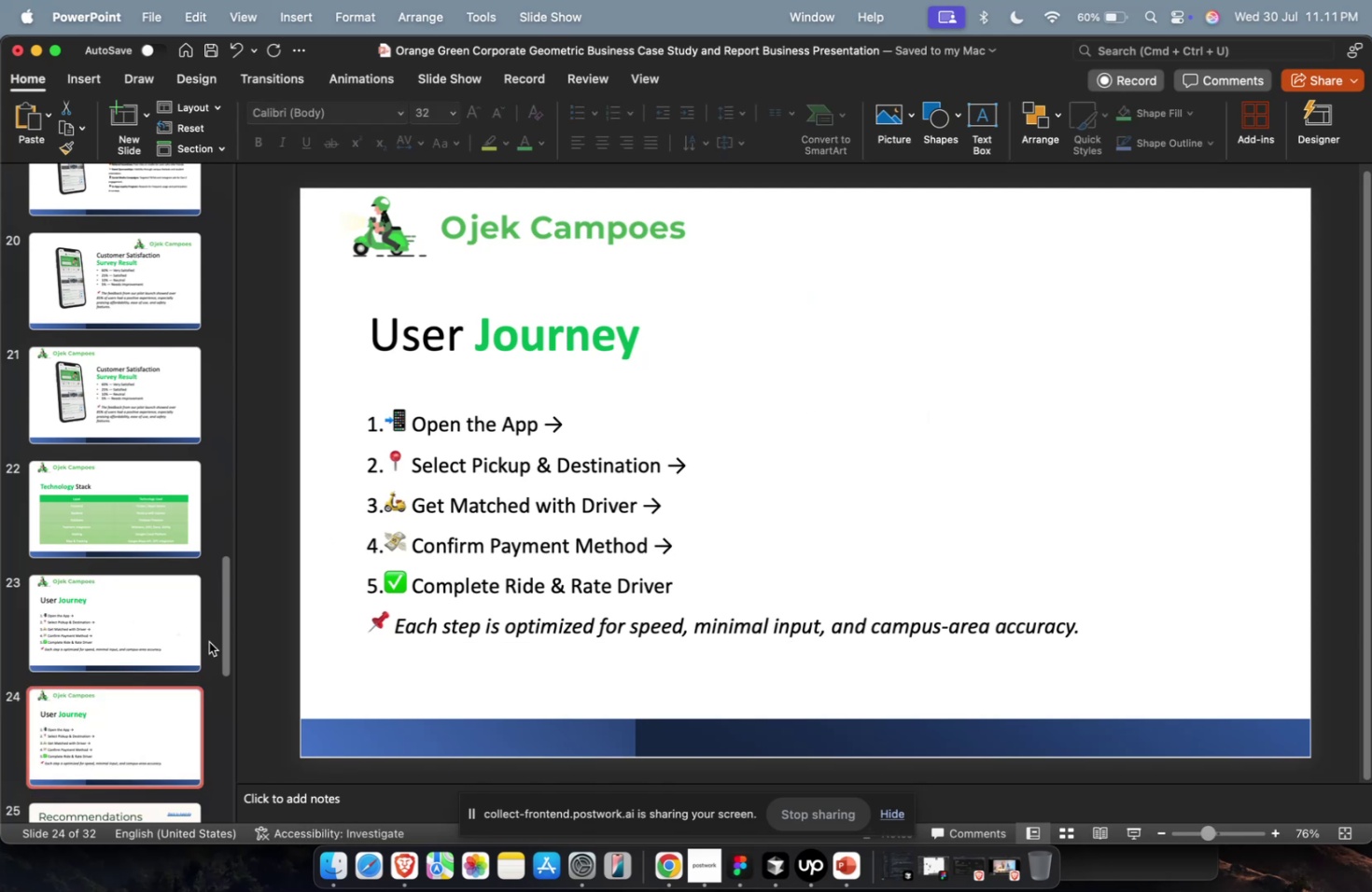 
key(Meta+CommandLeft)
 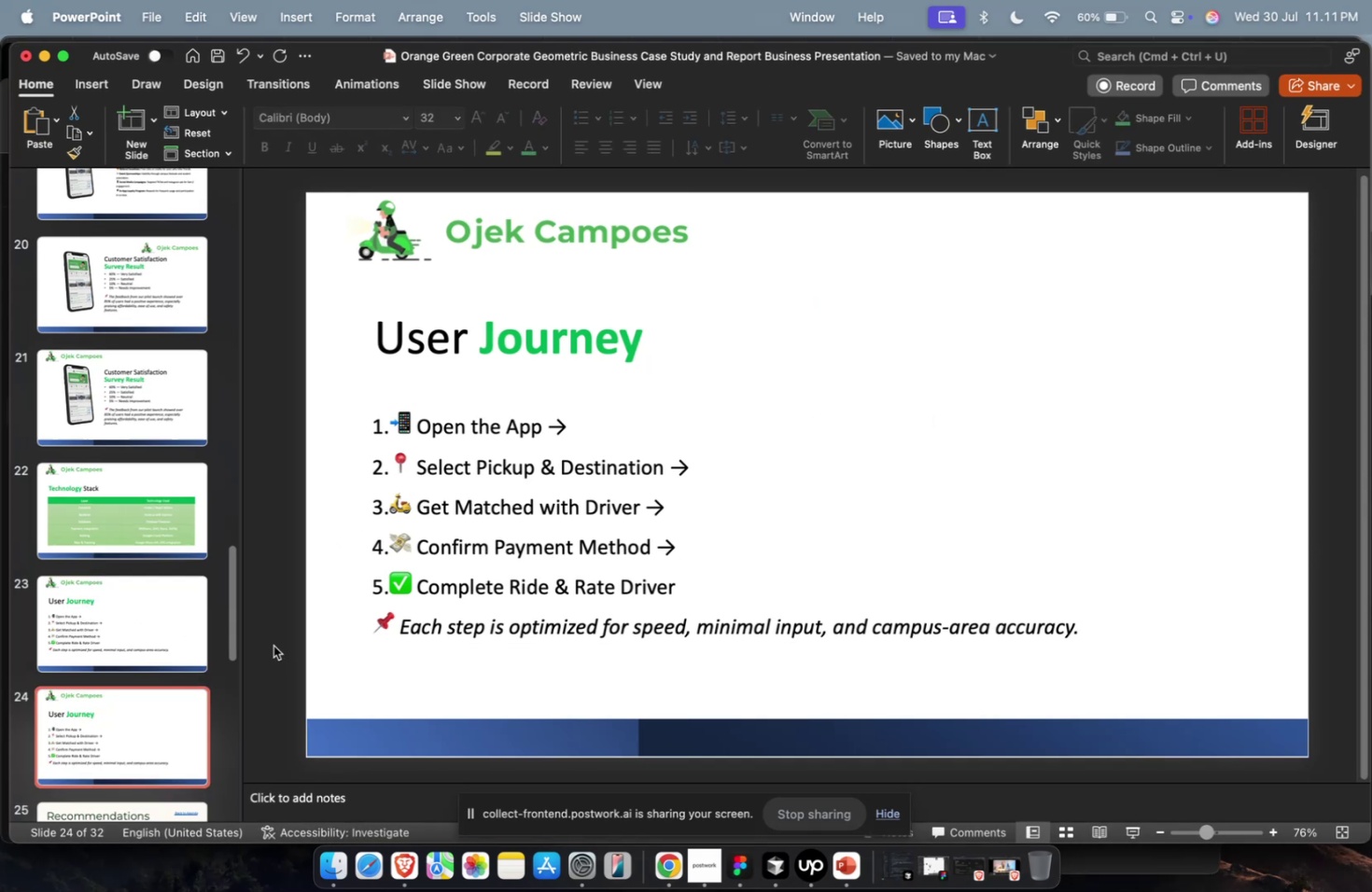 
key(Meta+1)
 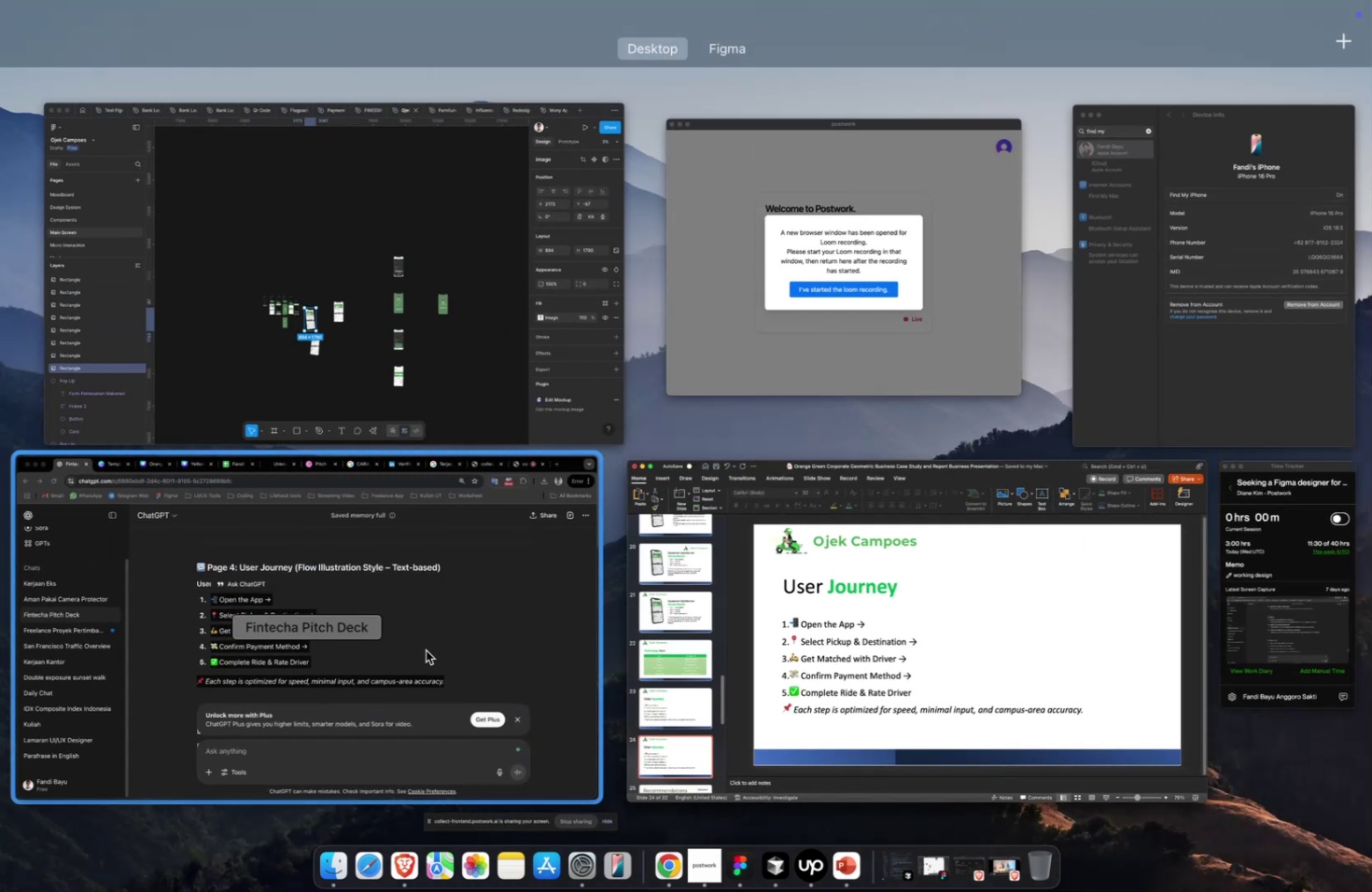 
left_click([426, 649])
 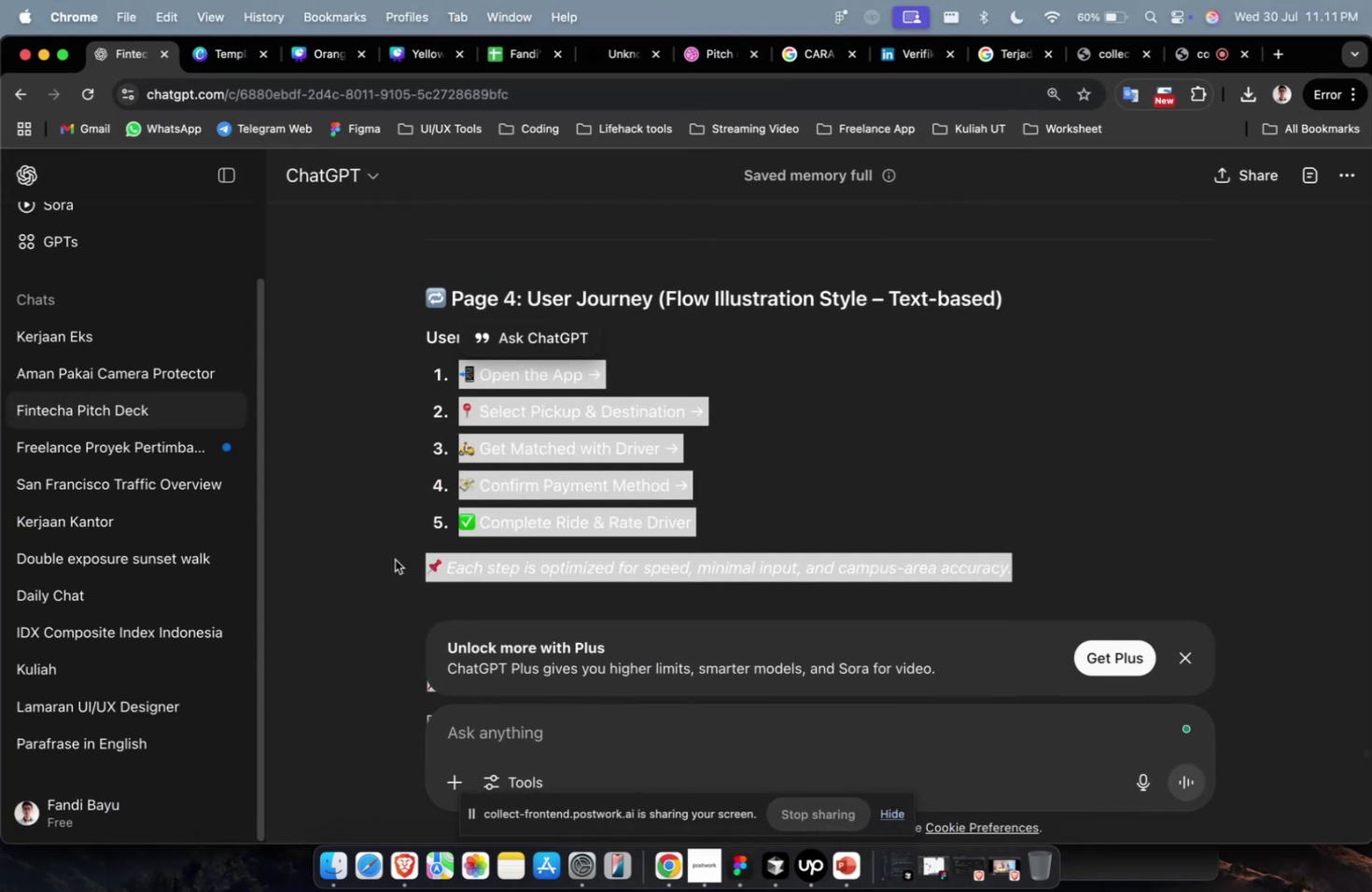 
scroll: coordinate [435, 528], scroll_direction: down, amount: 7.0
 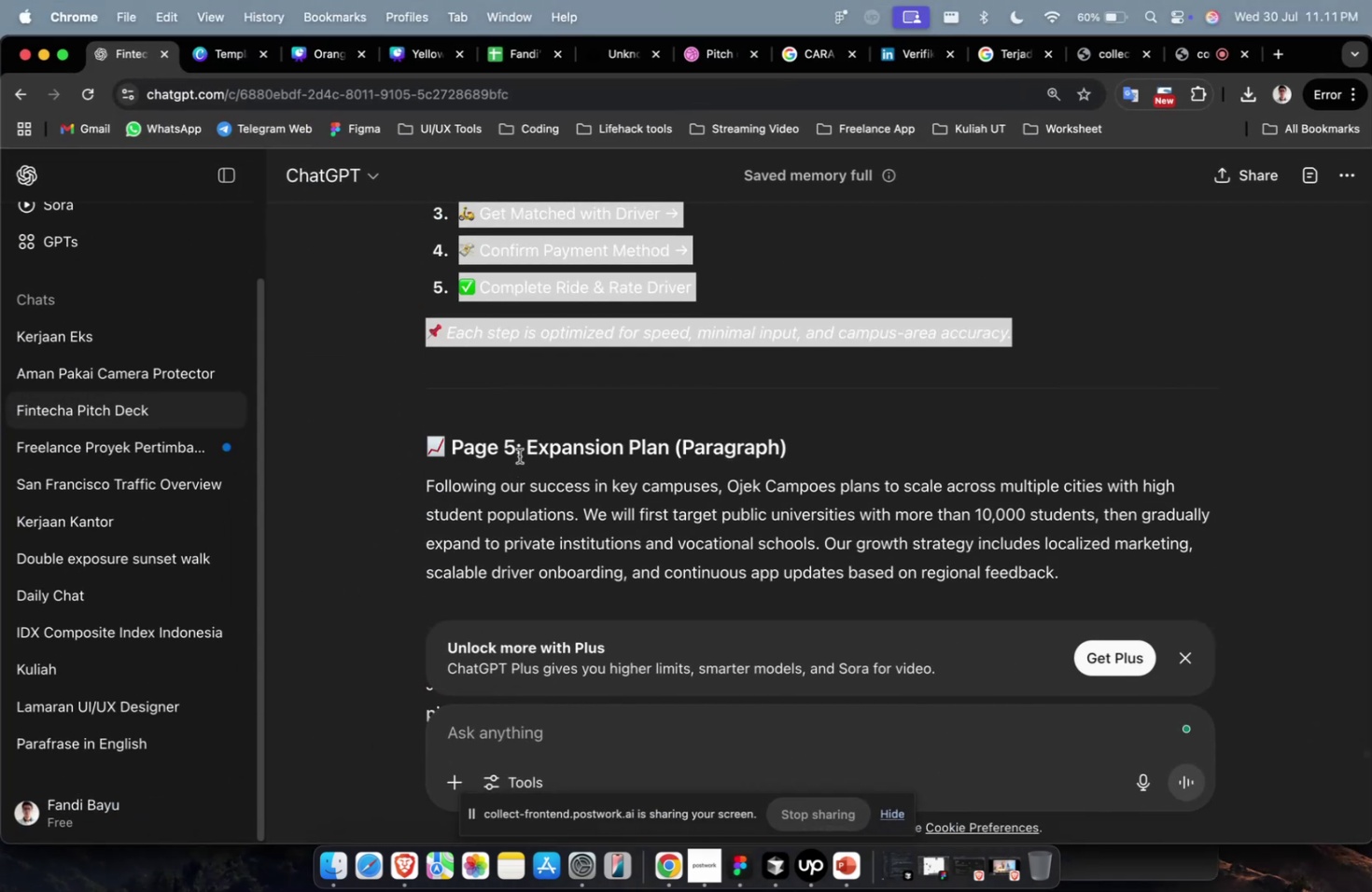 
left_click_drag(start_coordinate=[525, 450], to_coordinate=[665, 450])
 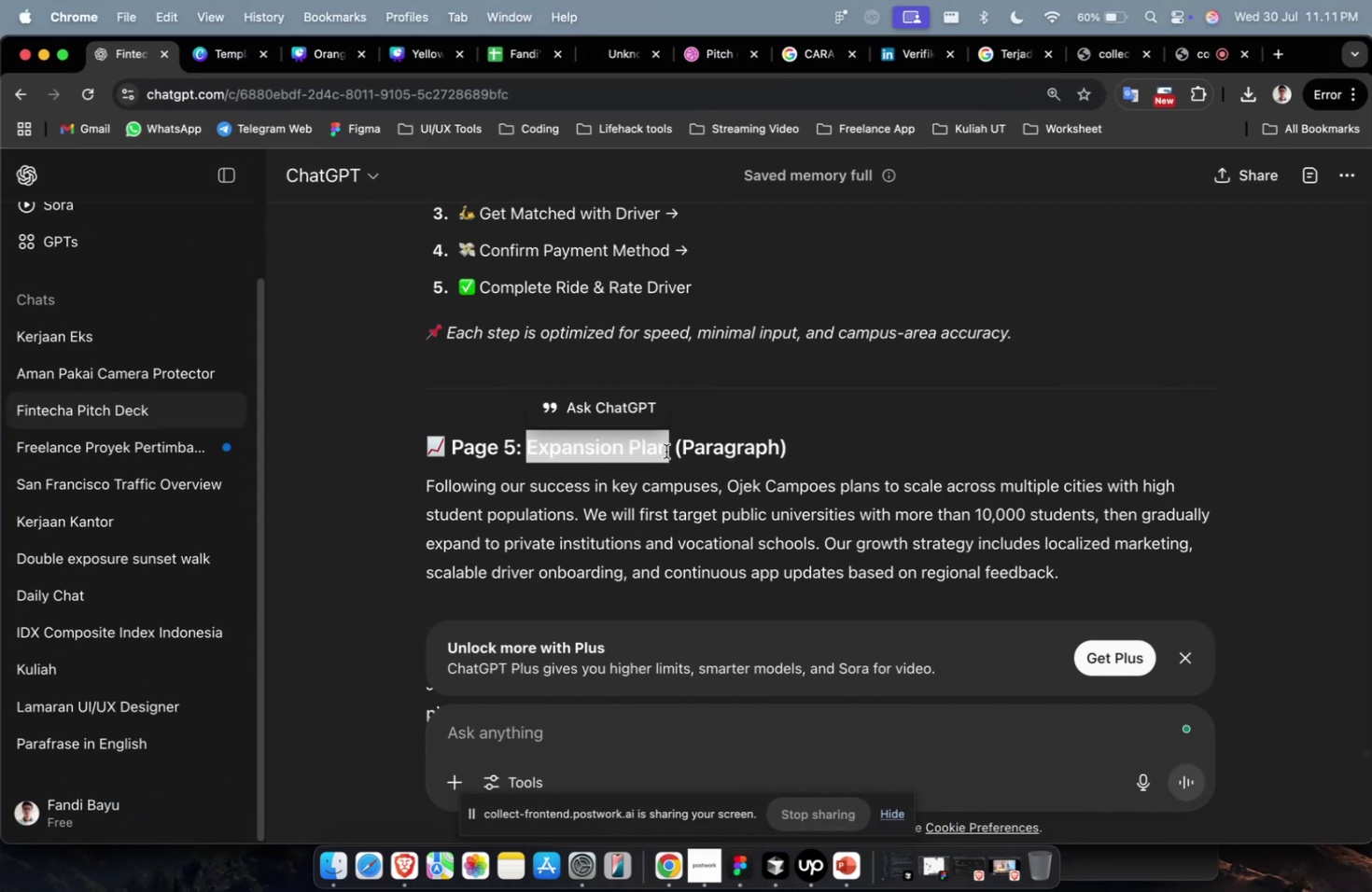 
key(Meta+C)
 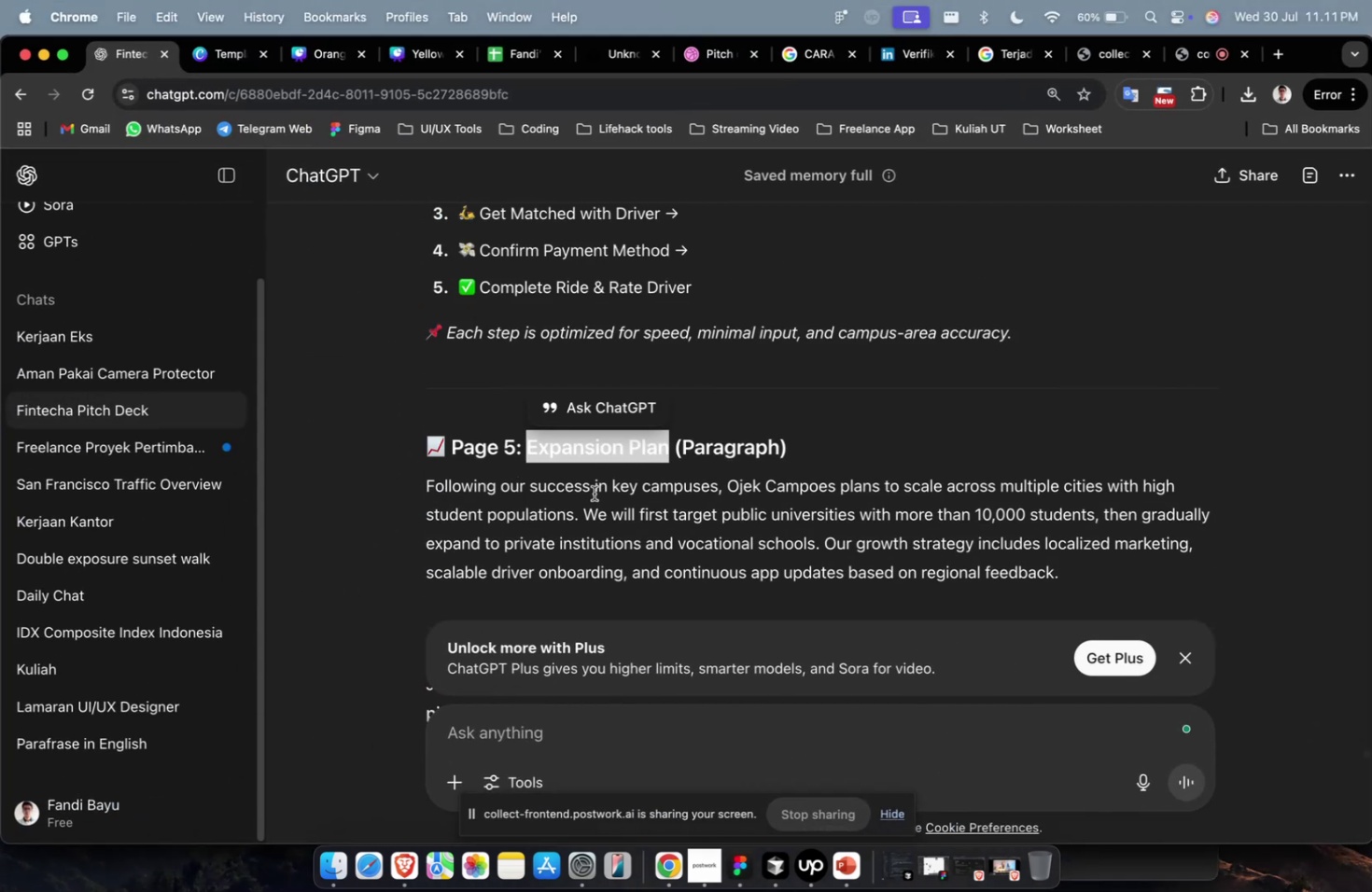 
key(Meta+1)
 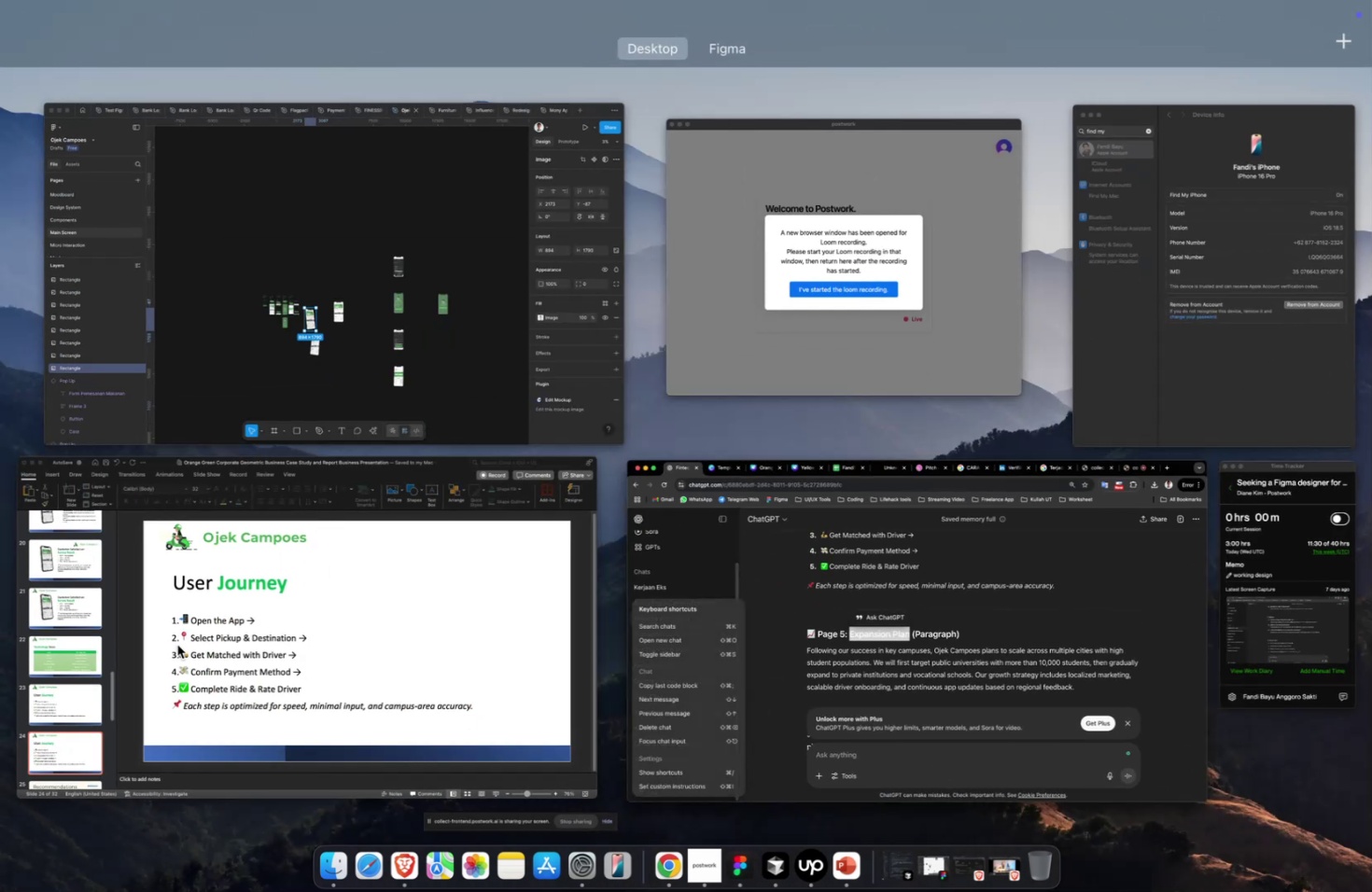 
left_click([177, 644])
 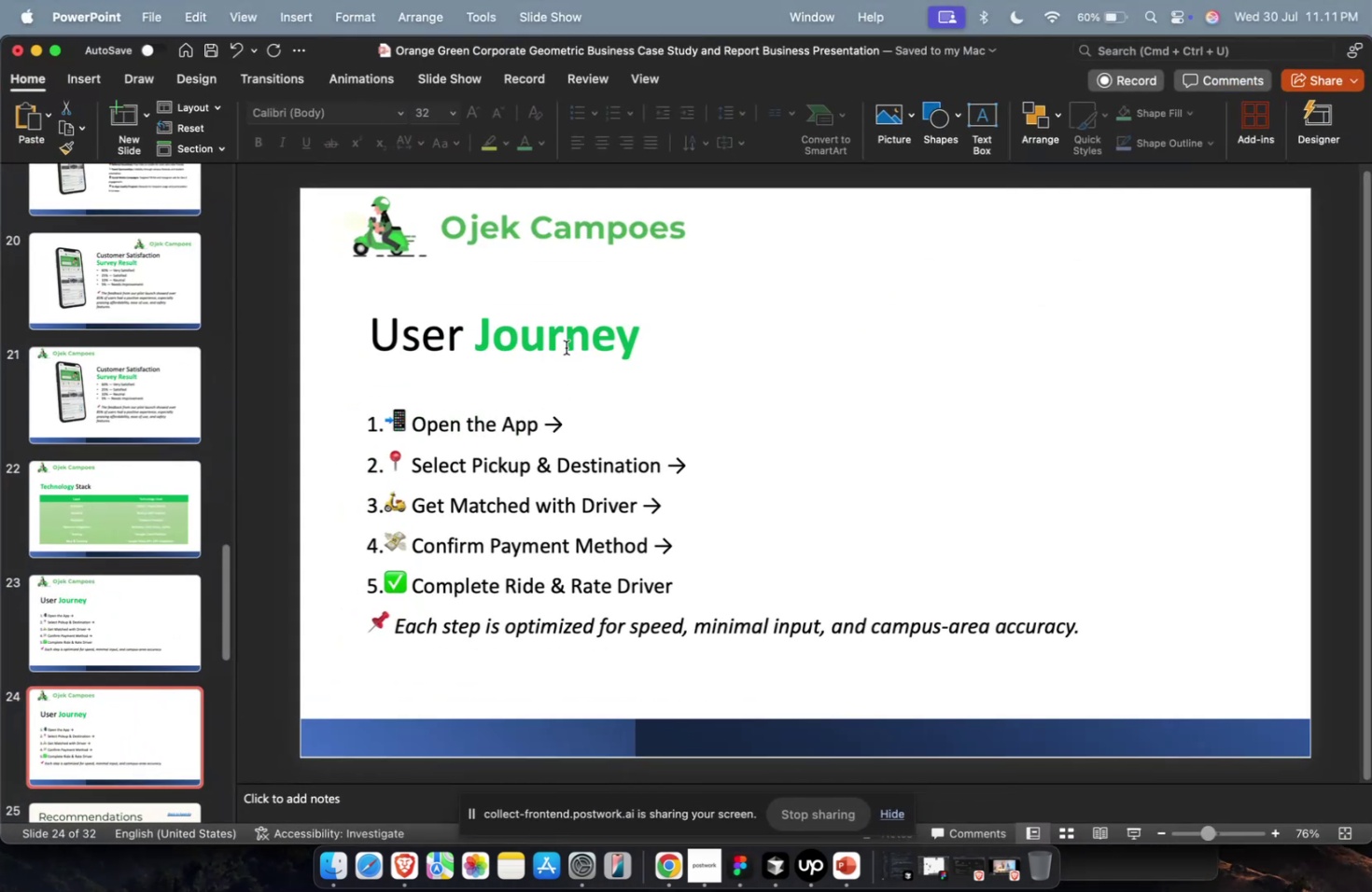 
left_click([564, 342])
 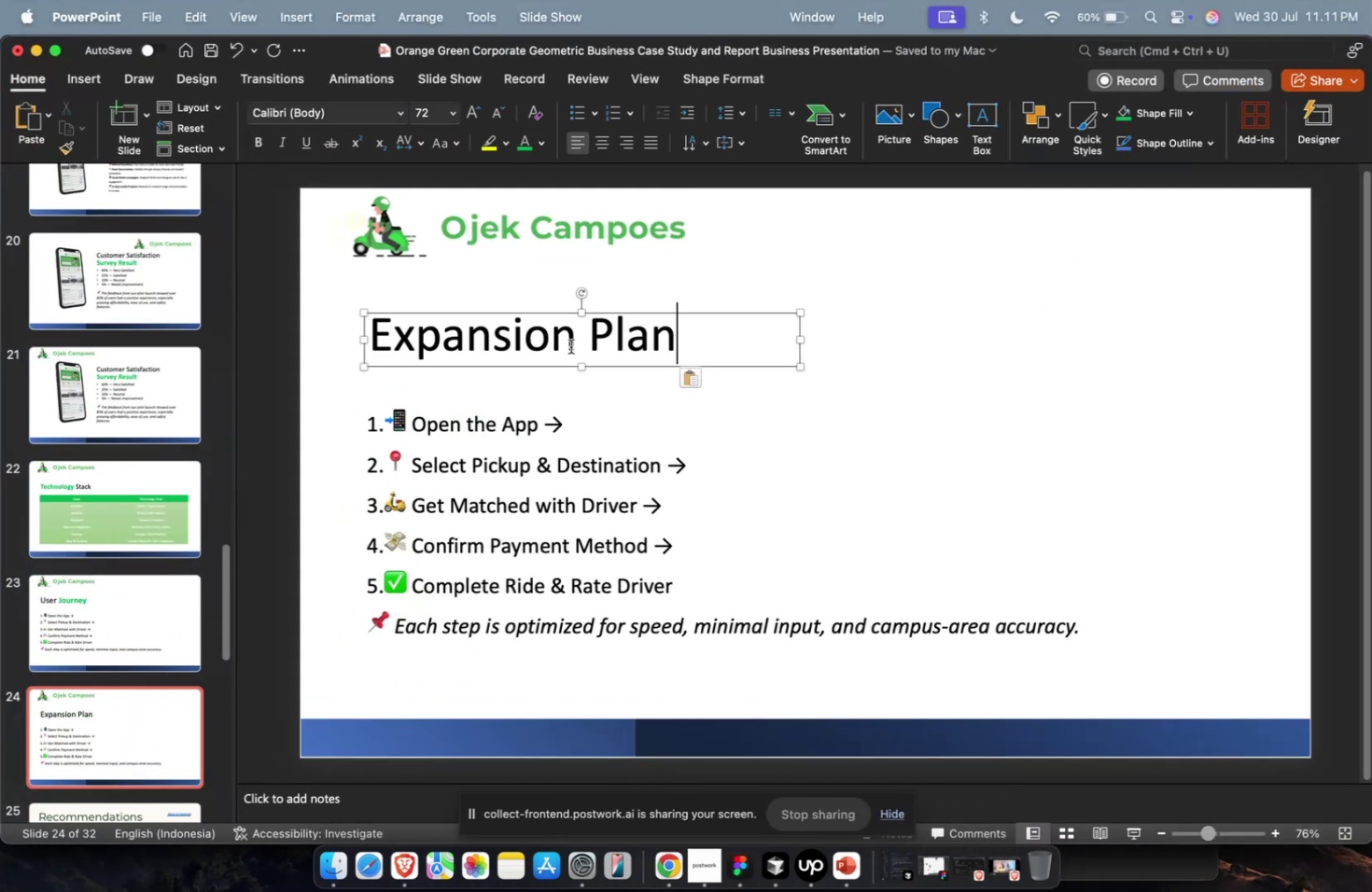 
key(Meta+A)
 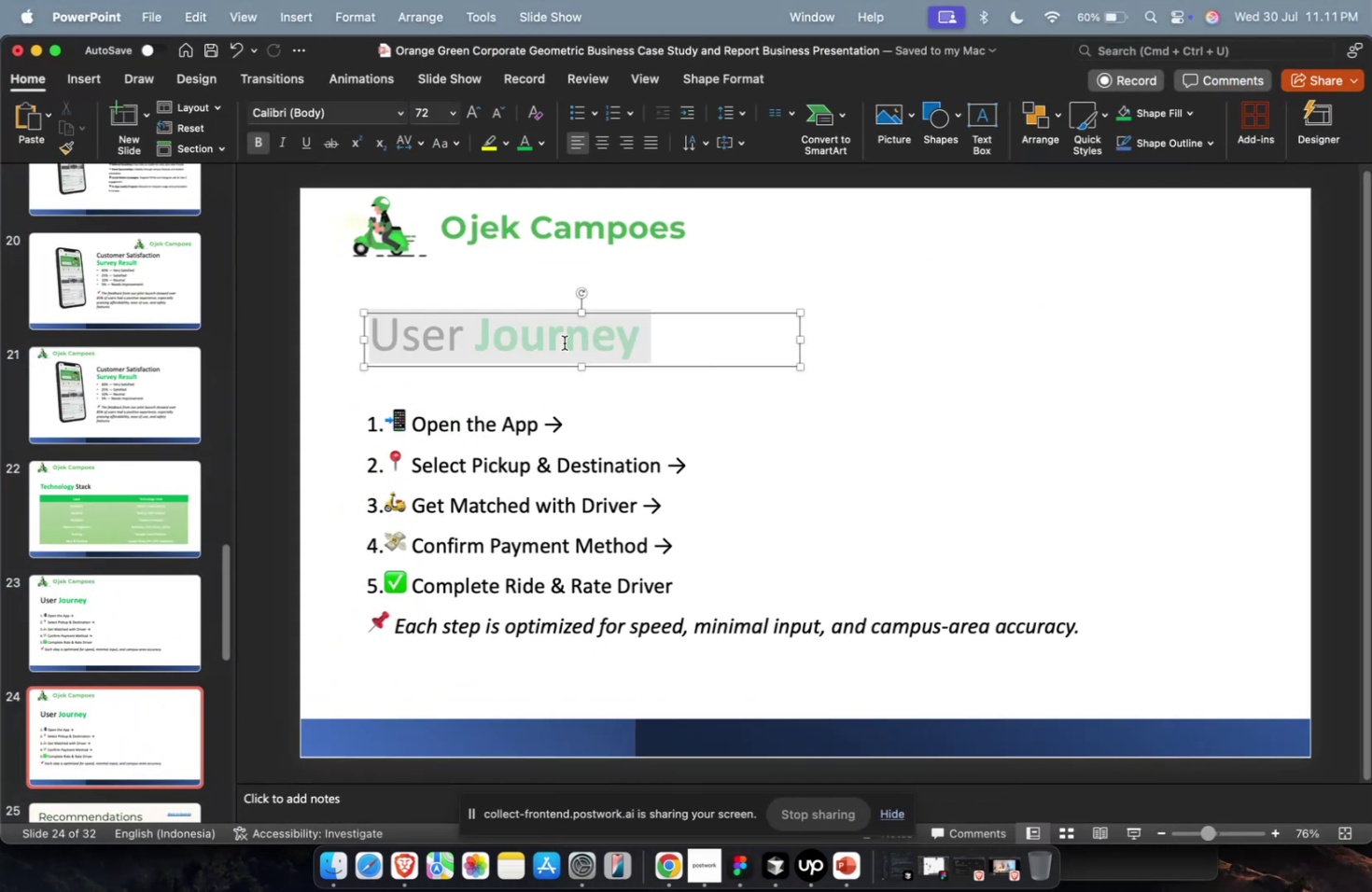 
key(Meta+V)
 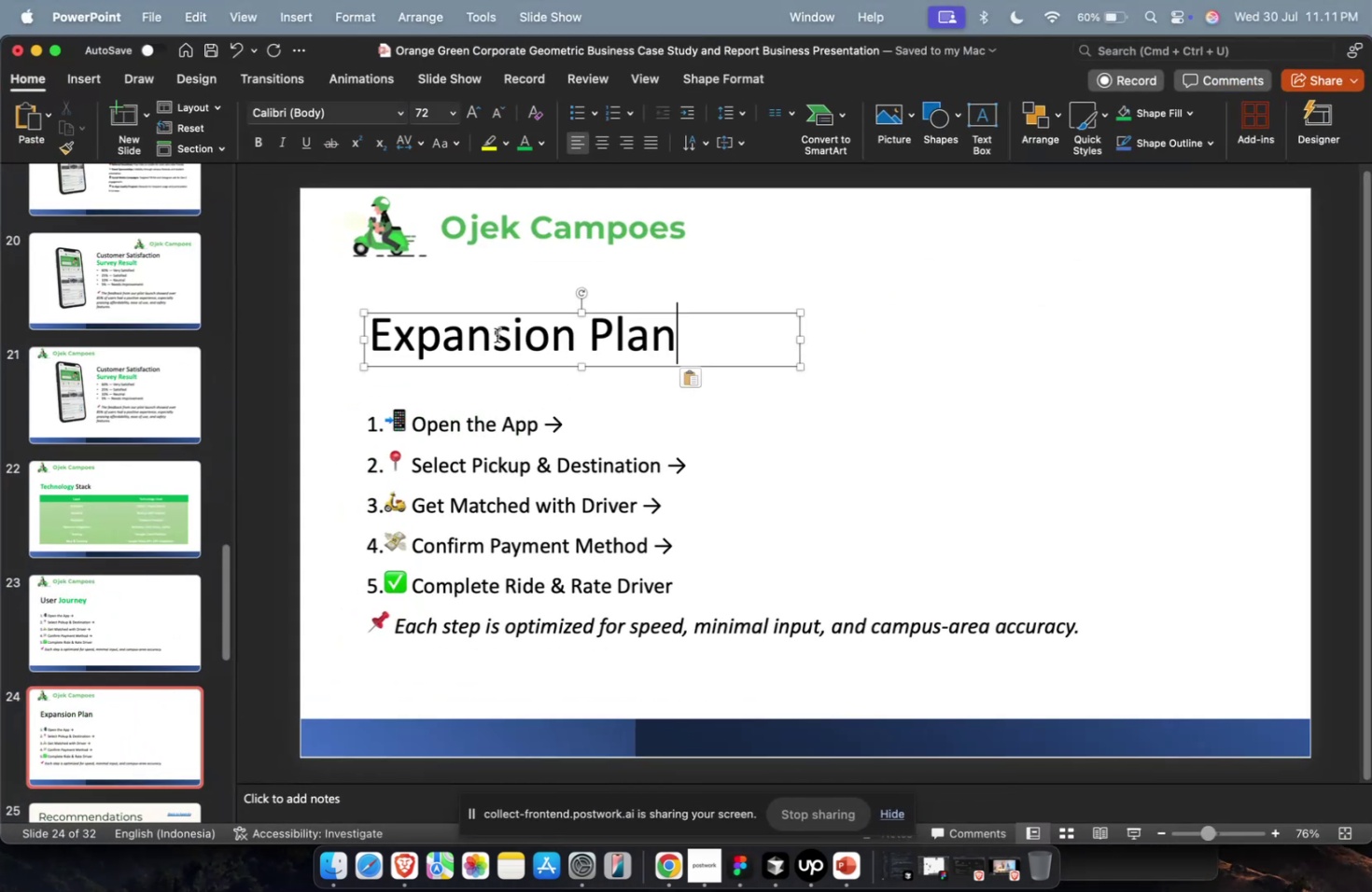 
left_click([497, 335])
 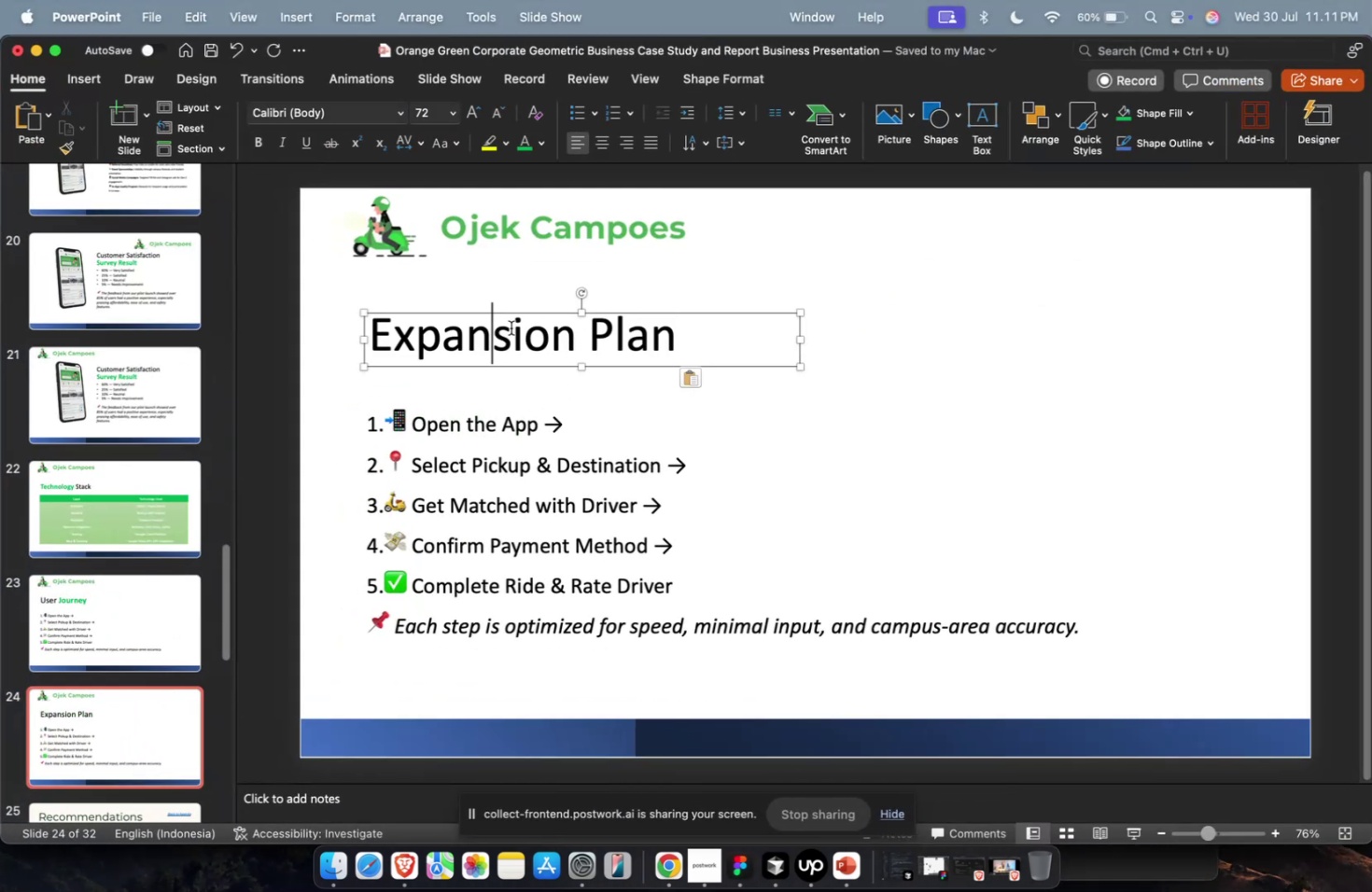 
double_click([509, 328])
 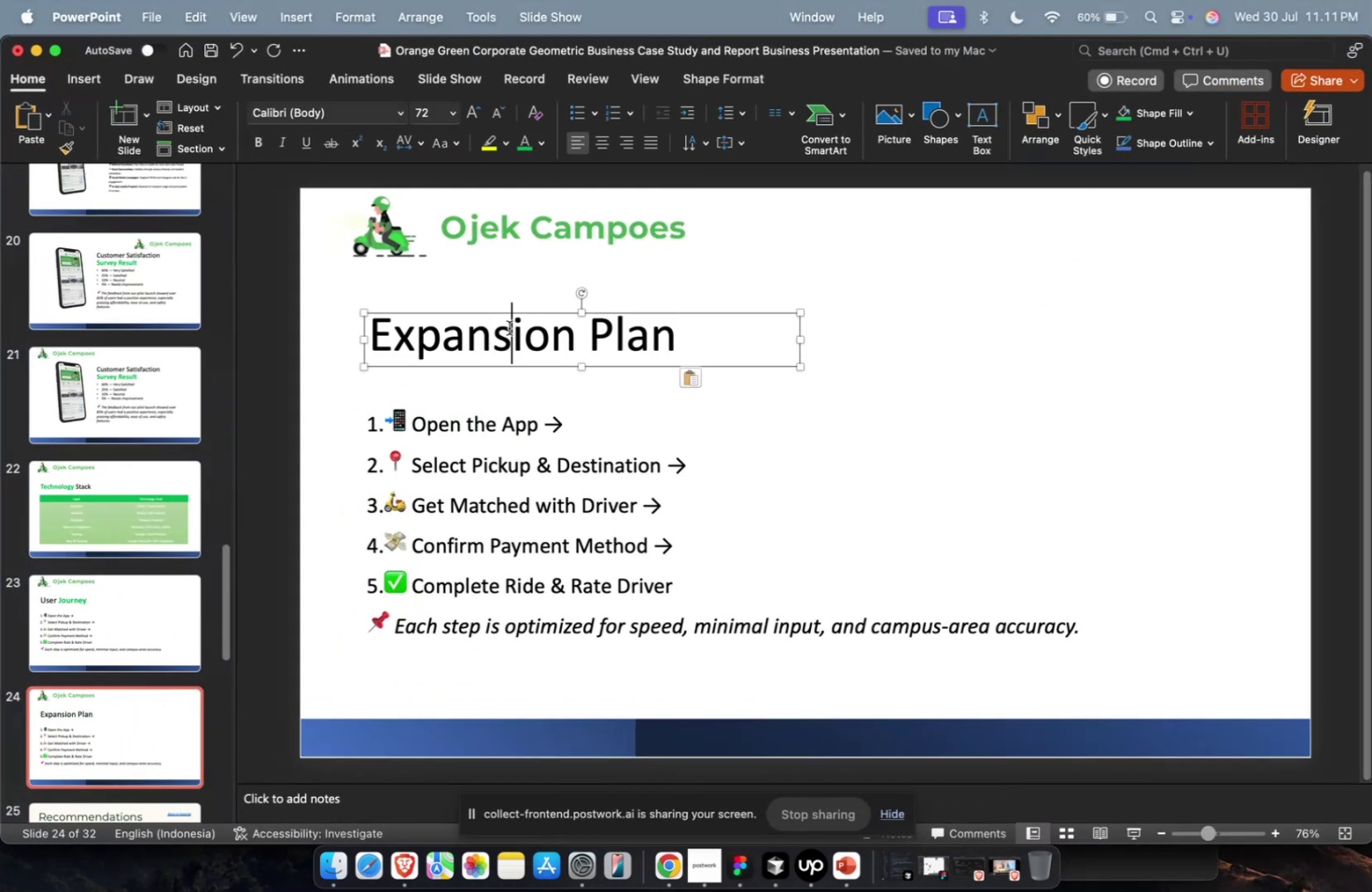 
triple_click([509, 328])
 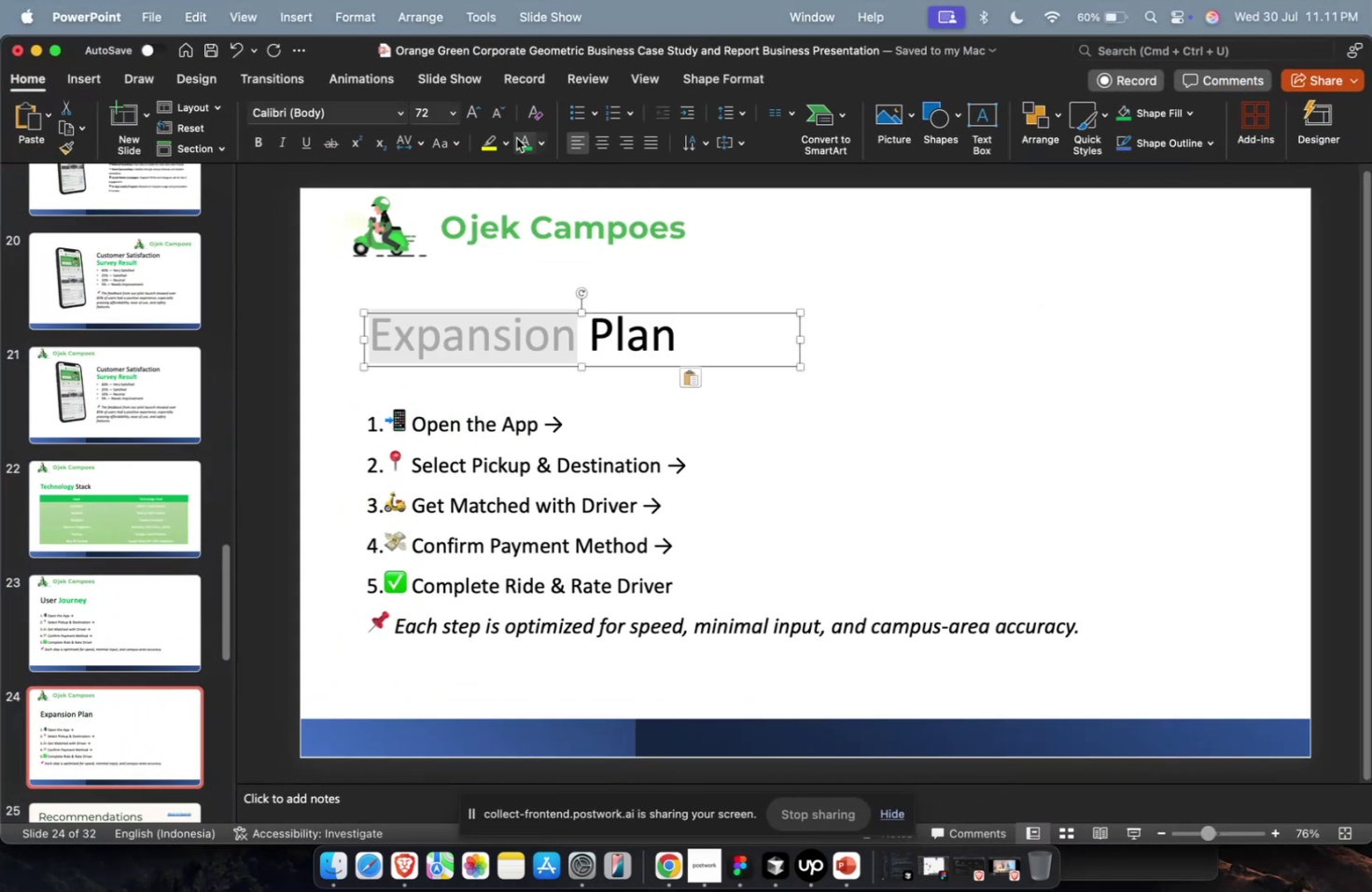 
key(Meta+B)
 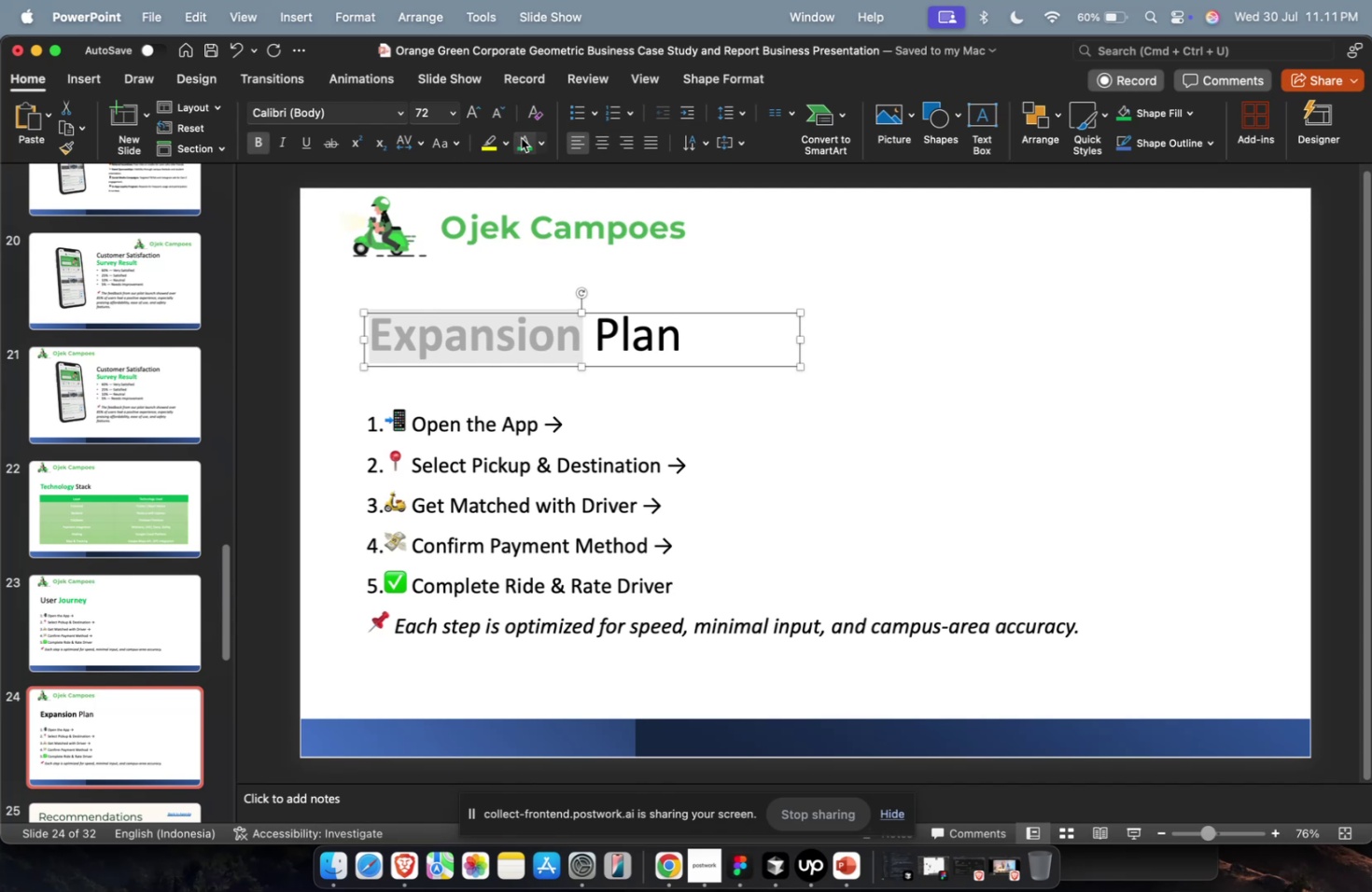 
left_click([521, 138])
 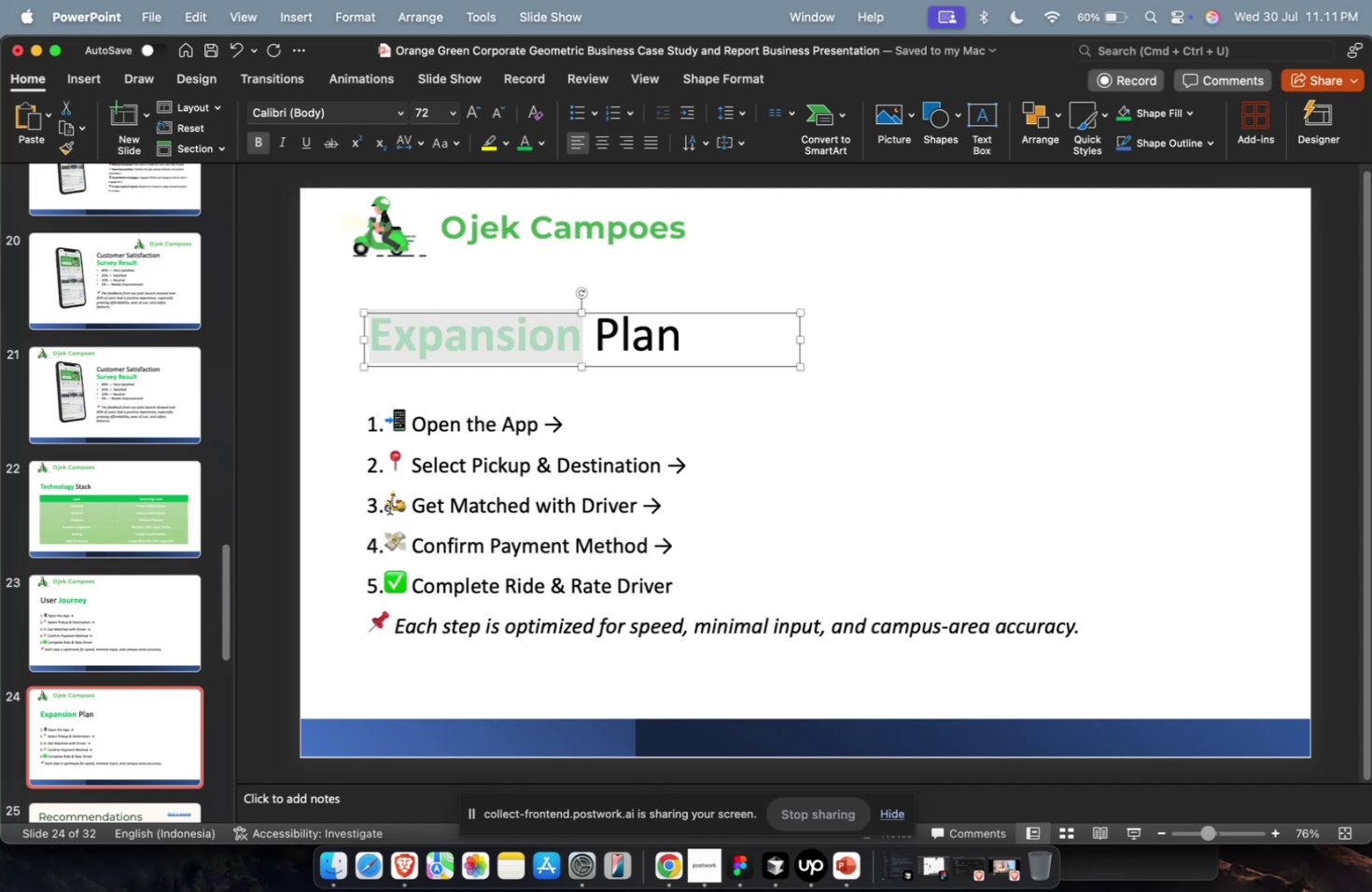 
key(Meta+CommandLeft)
 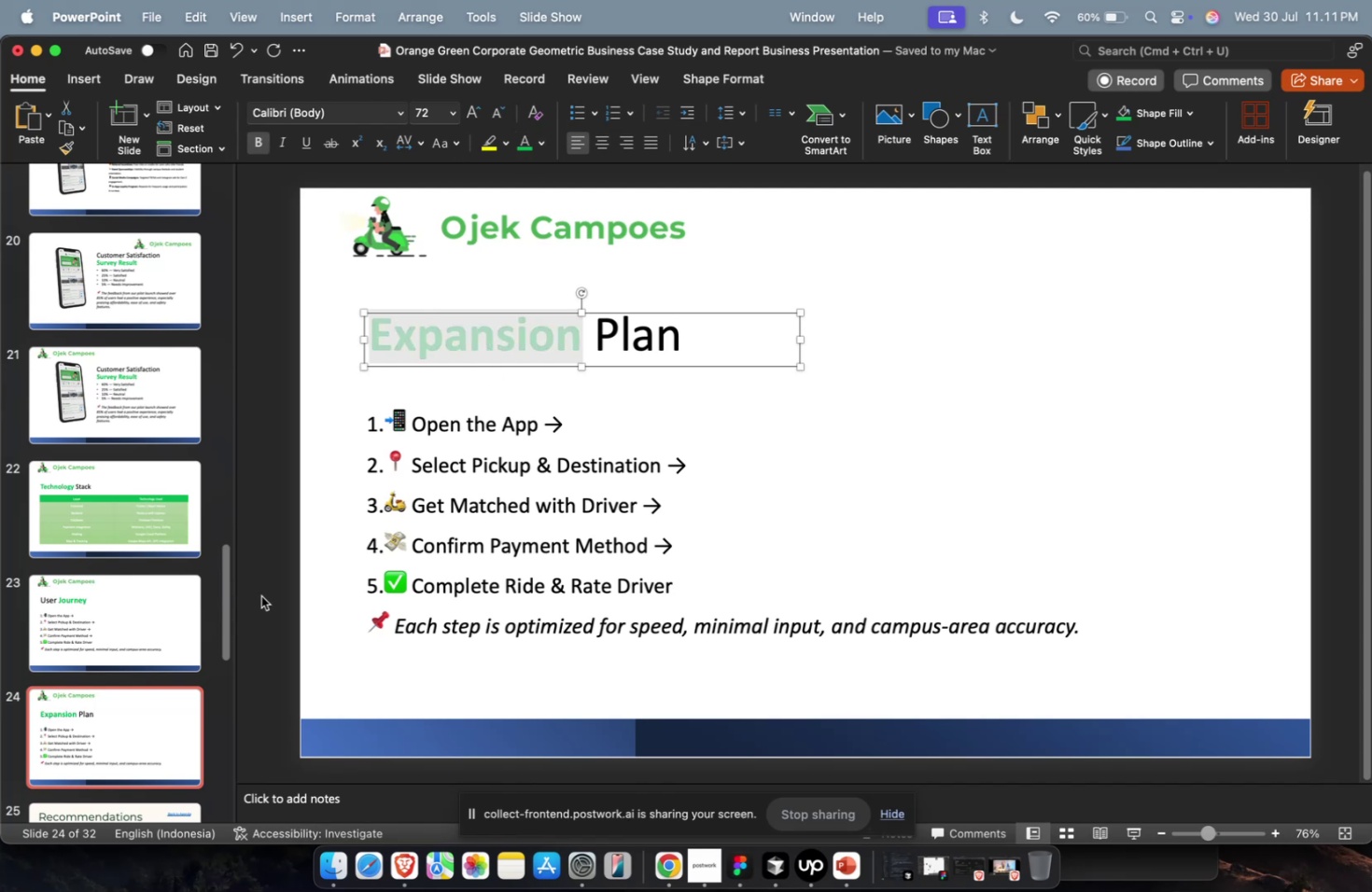 
key(Meta+1)
 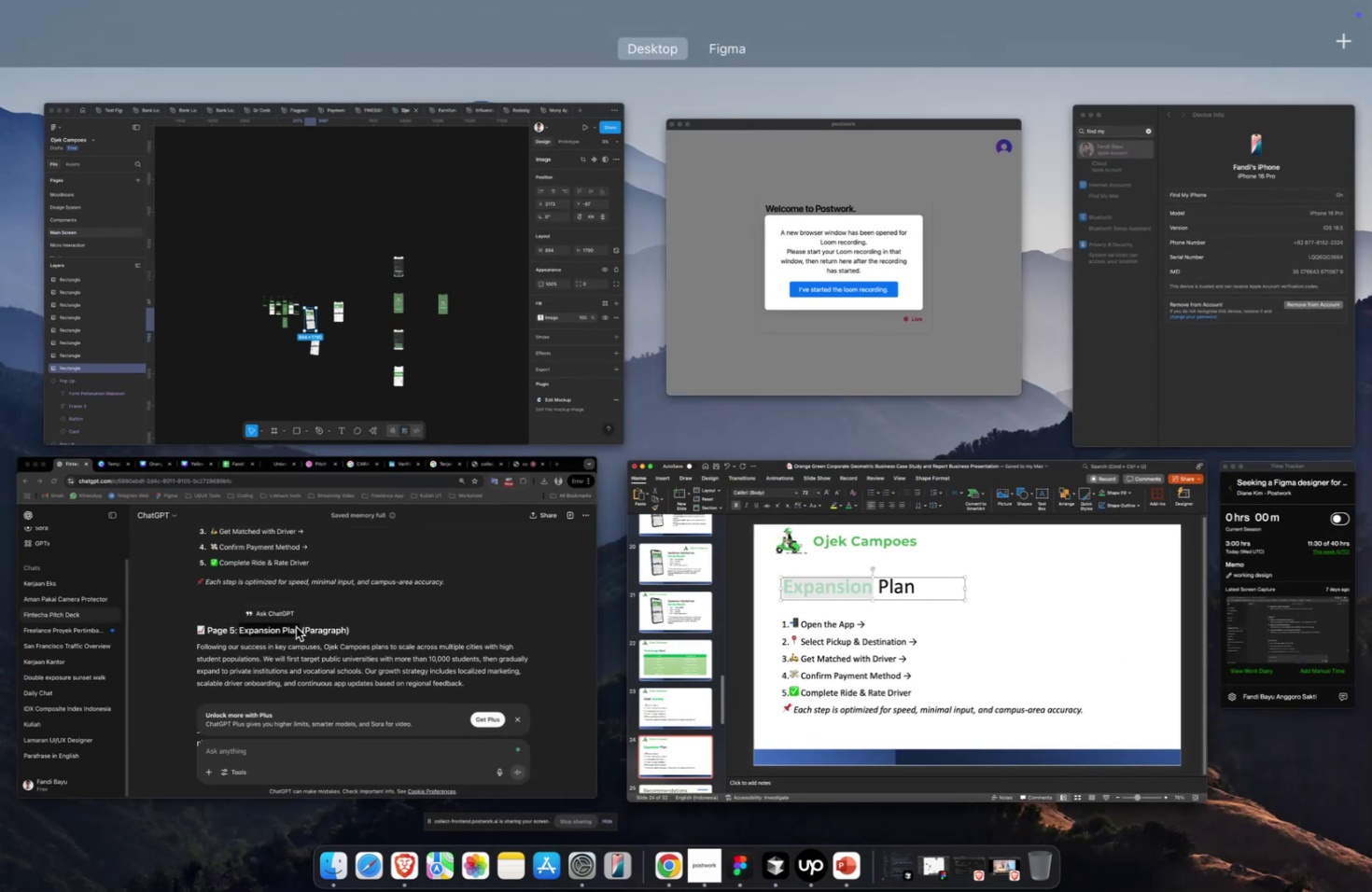 
left_click([296, 626])
 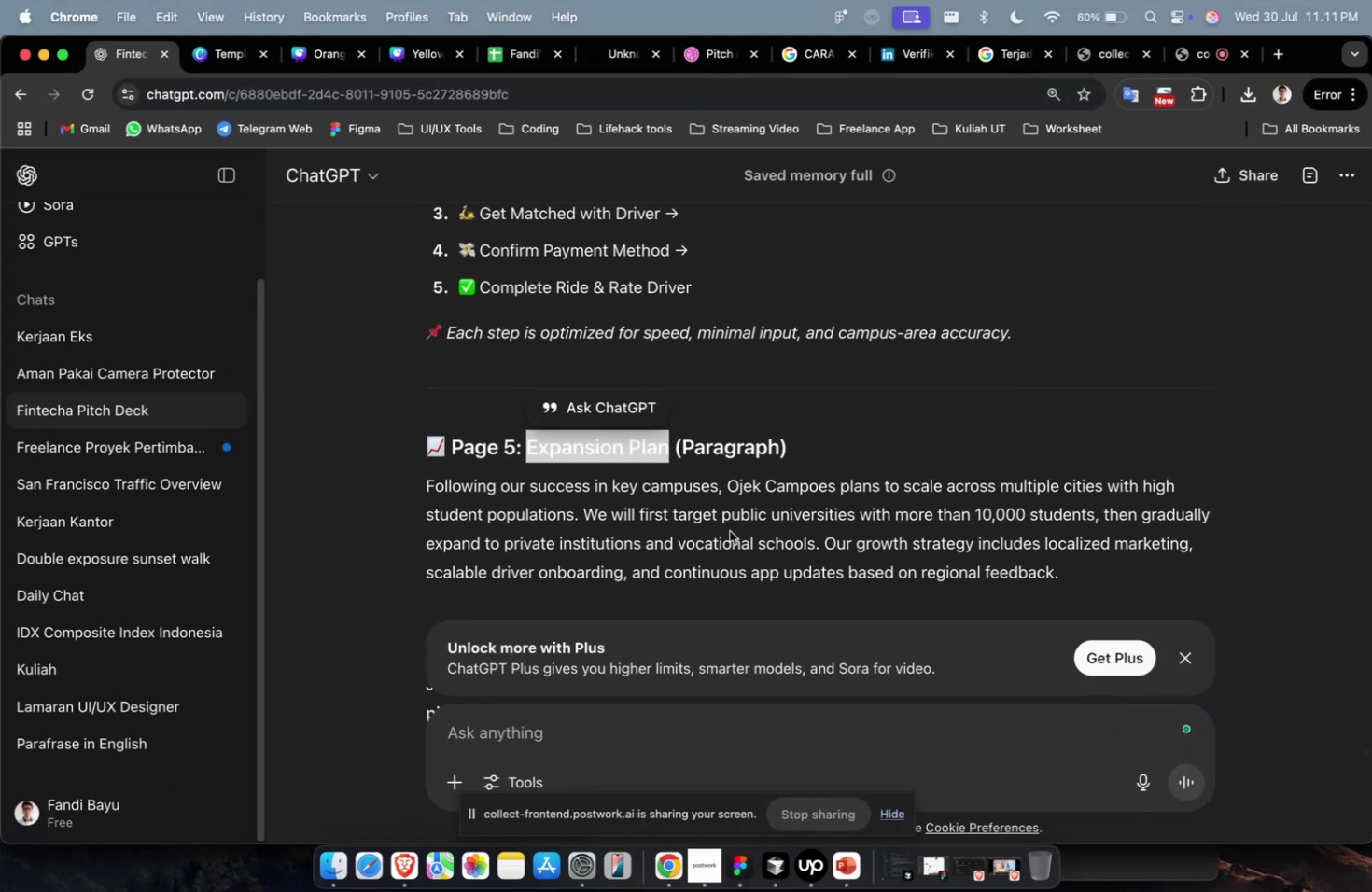 
scroll: coordinate [750, 534], scroll_direction: down, amount: 4.0
 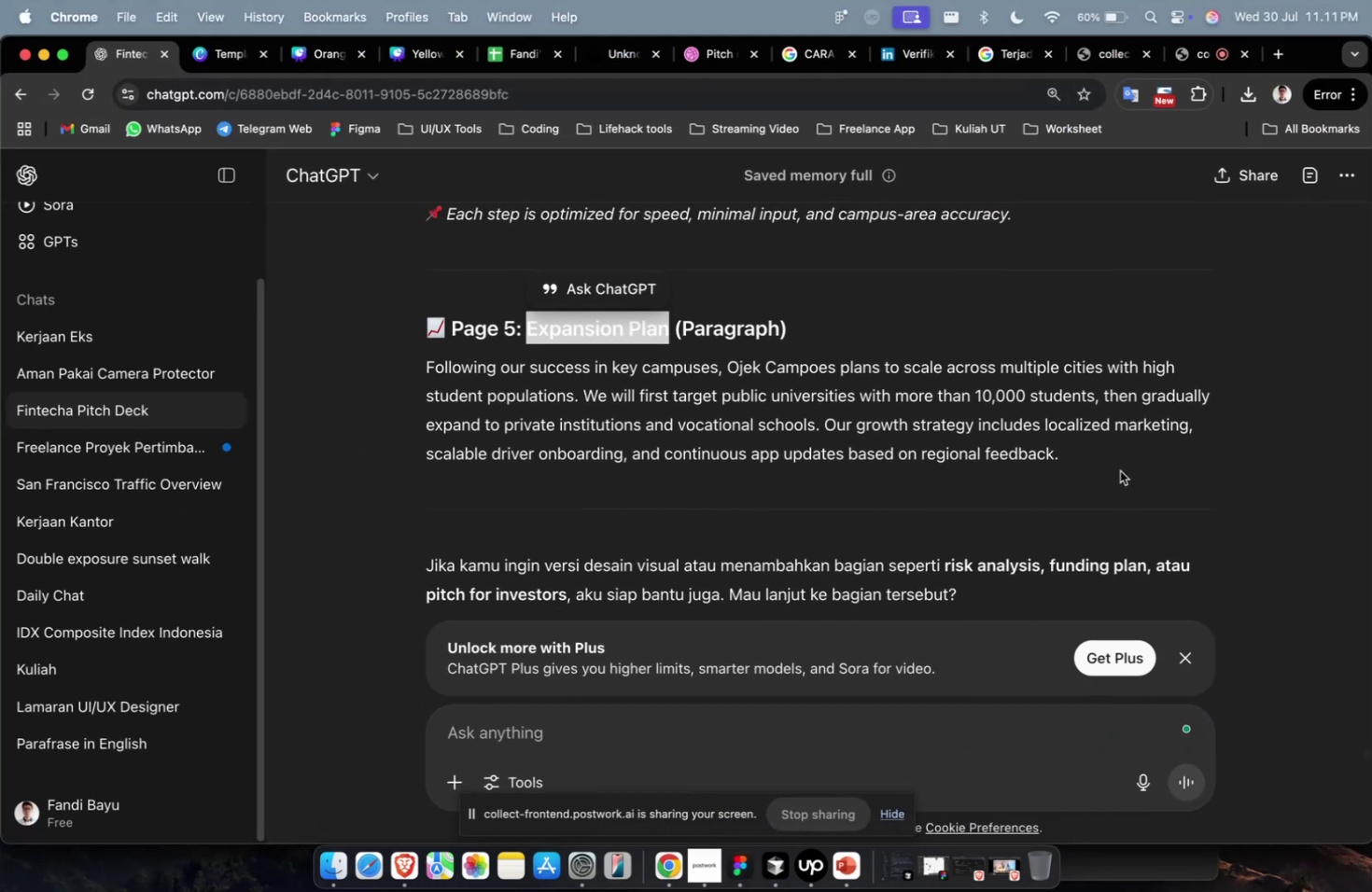 
left_click_drag(start_coordinate=[1106, 466], to_coordinate=[408, 378])
 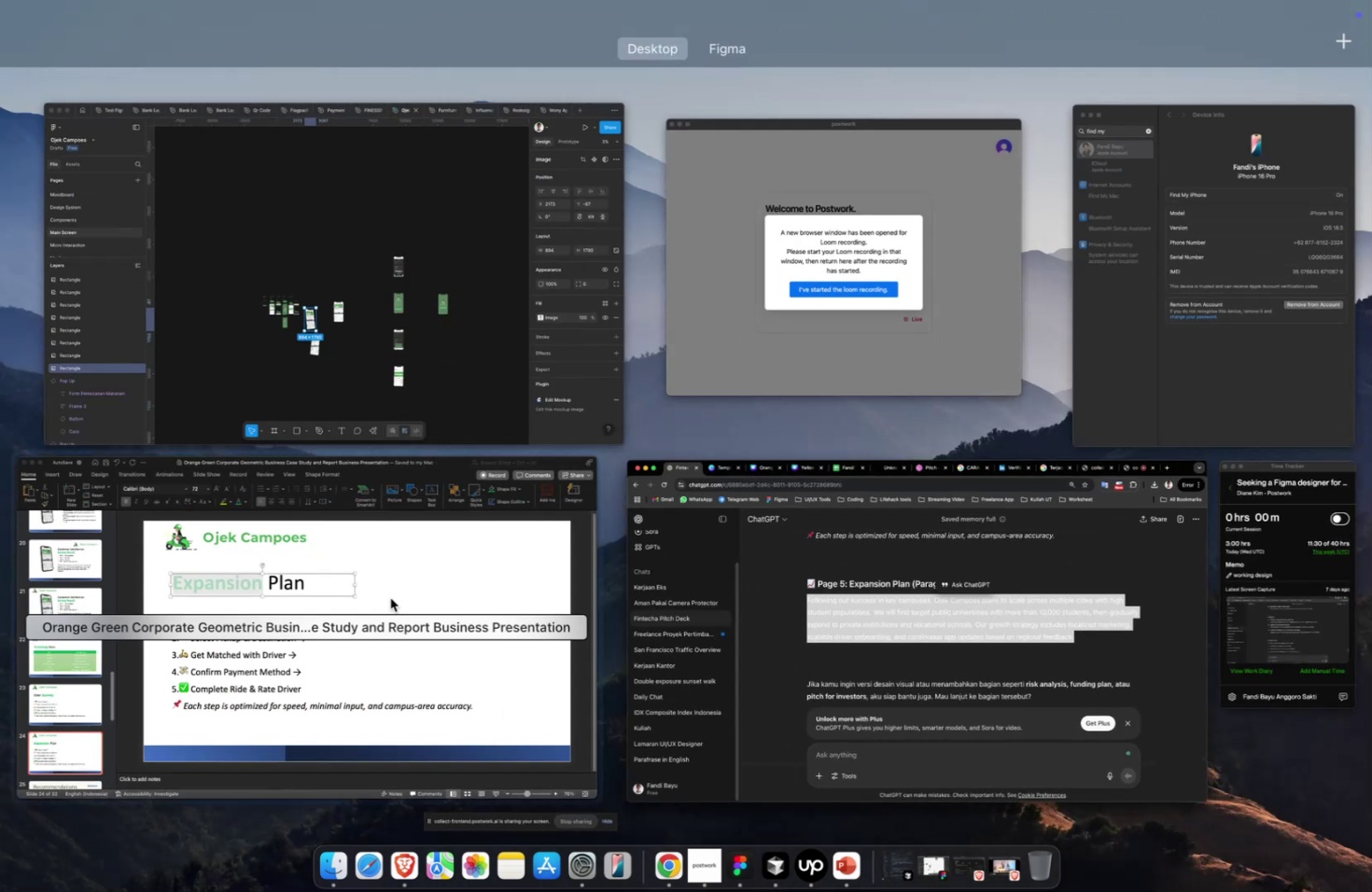 
key(Meta+C)
 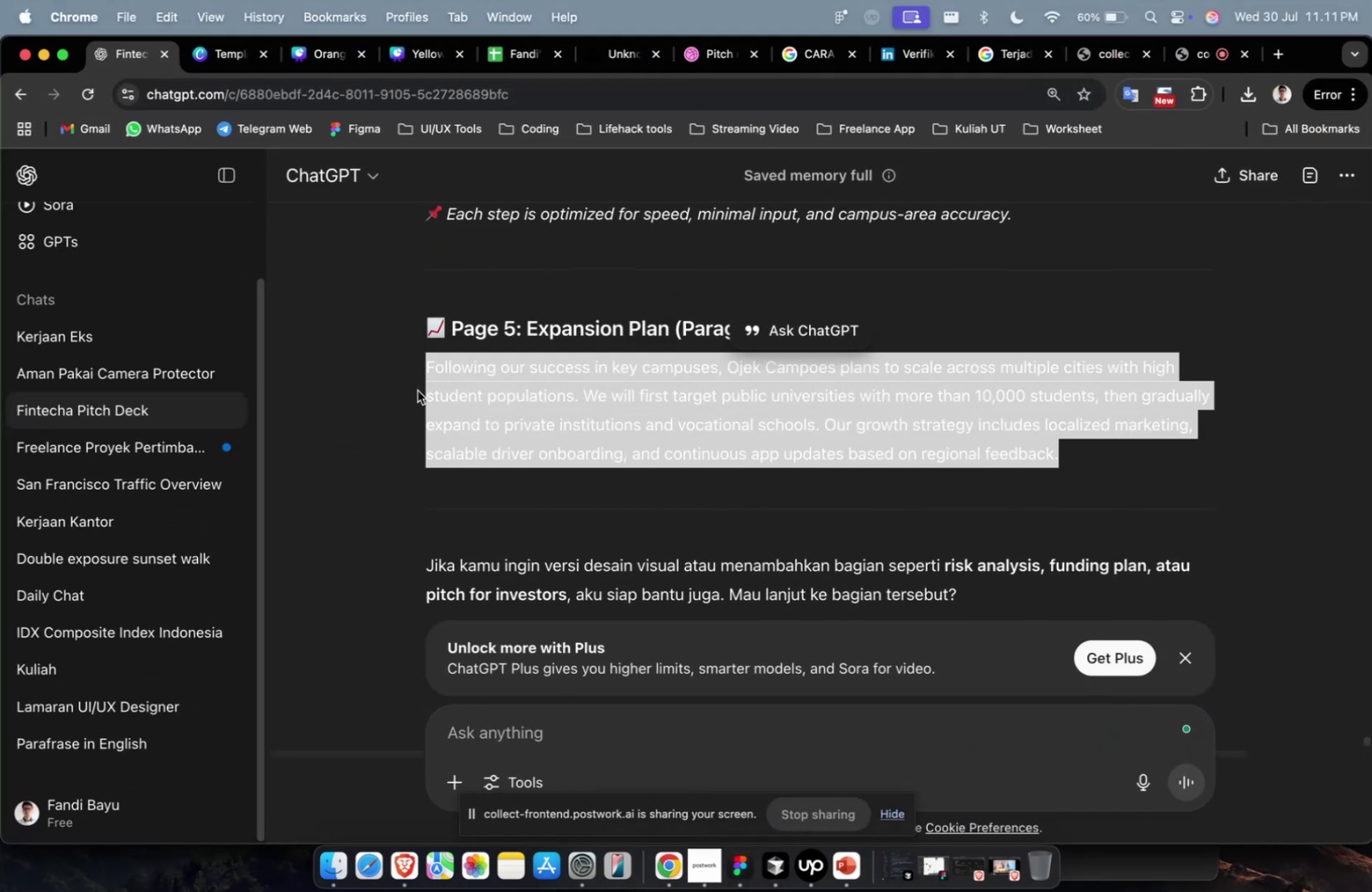 
key(Meta+1)
 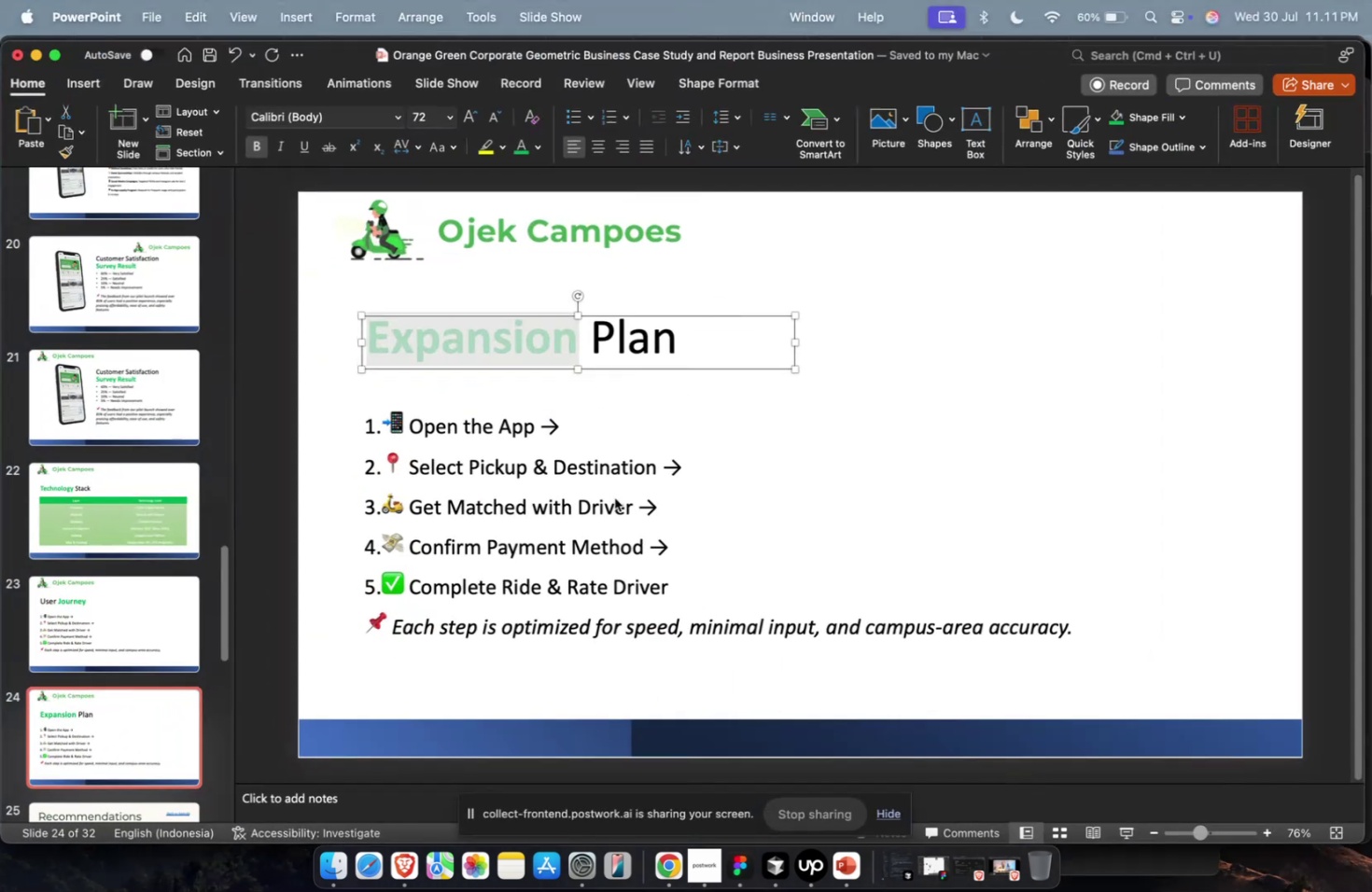 
double_click([626, 476])
 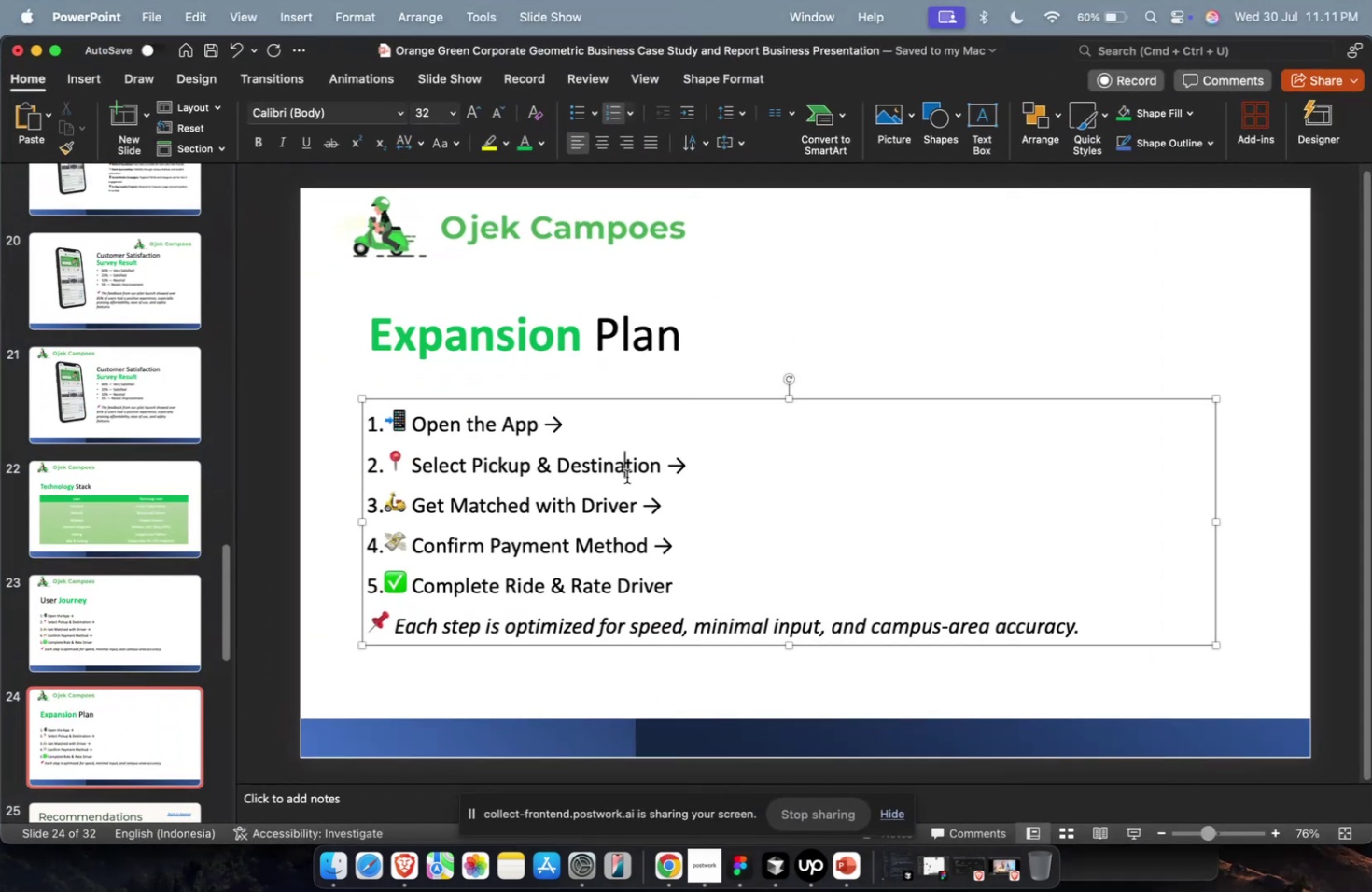 
key(Meta+A)
 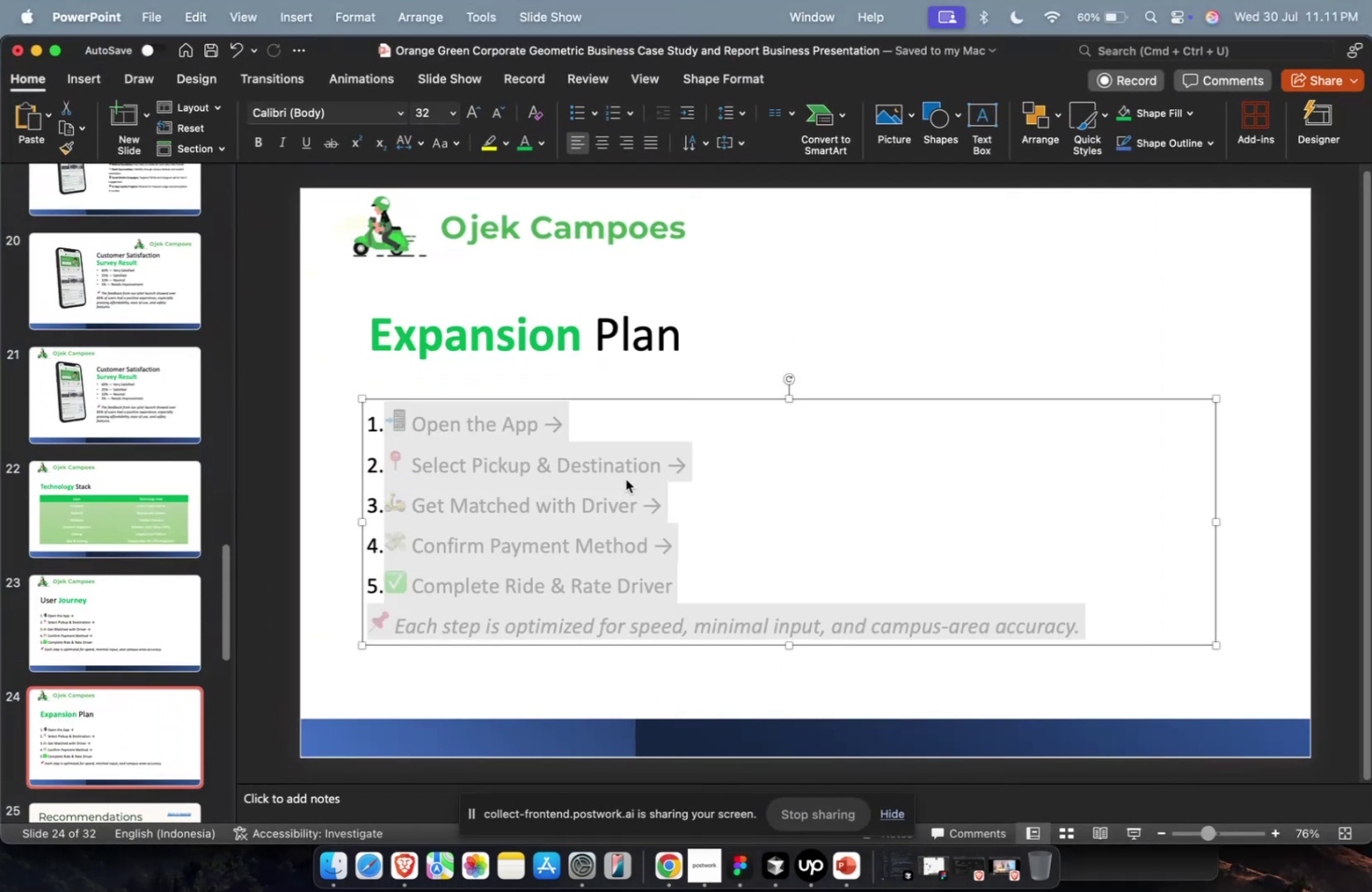 
key(Meta+V)
 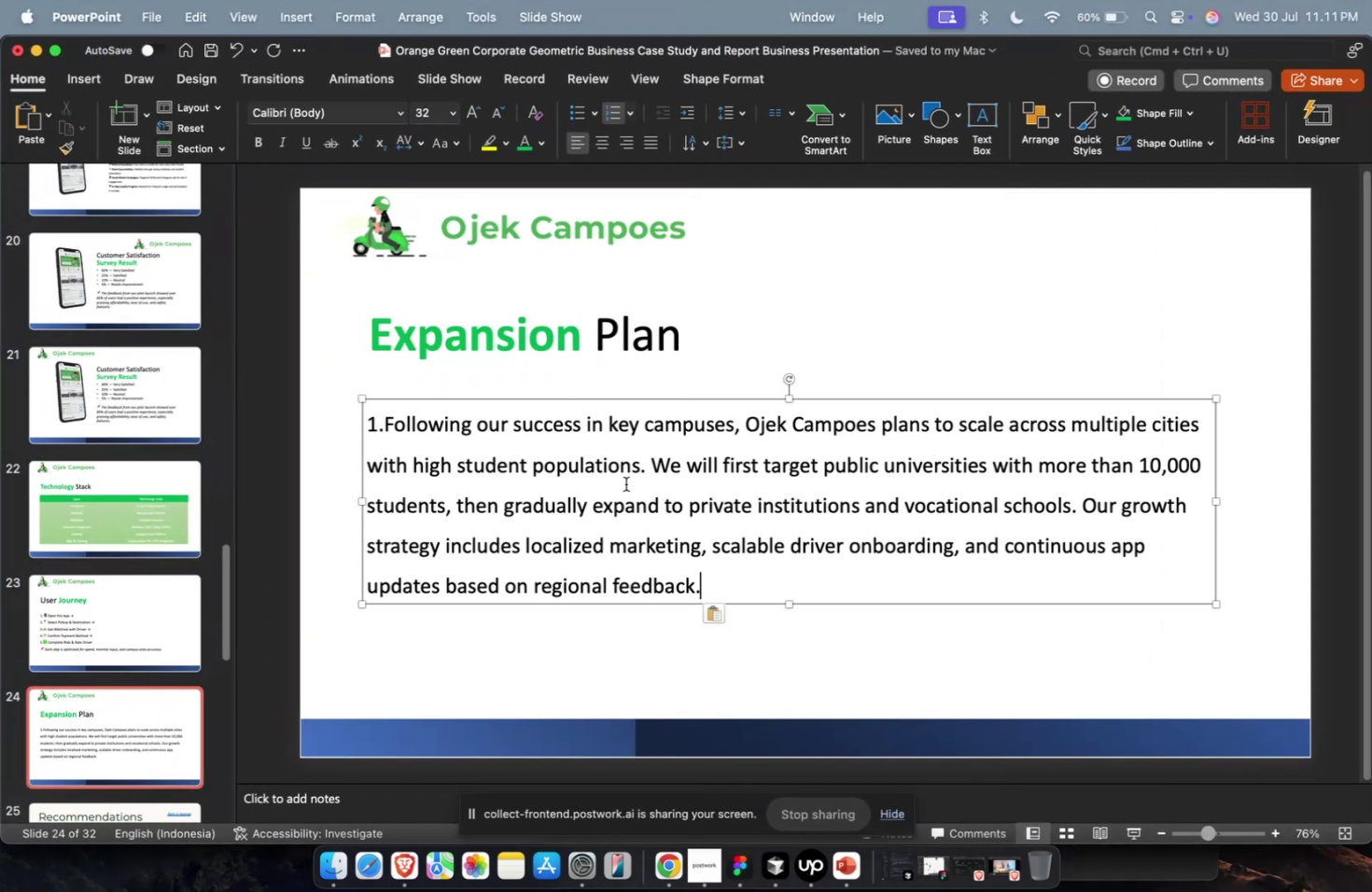 
key(Escape)
 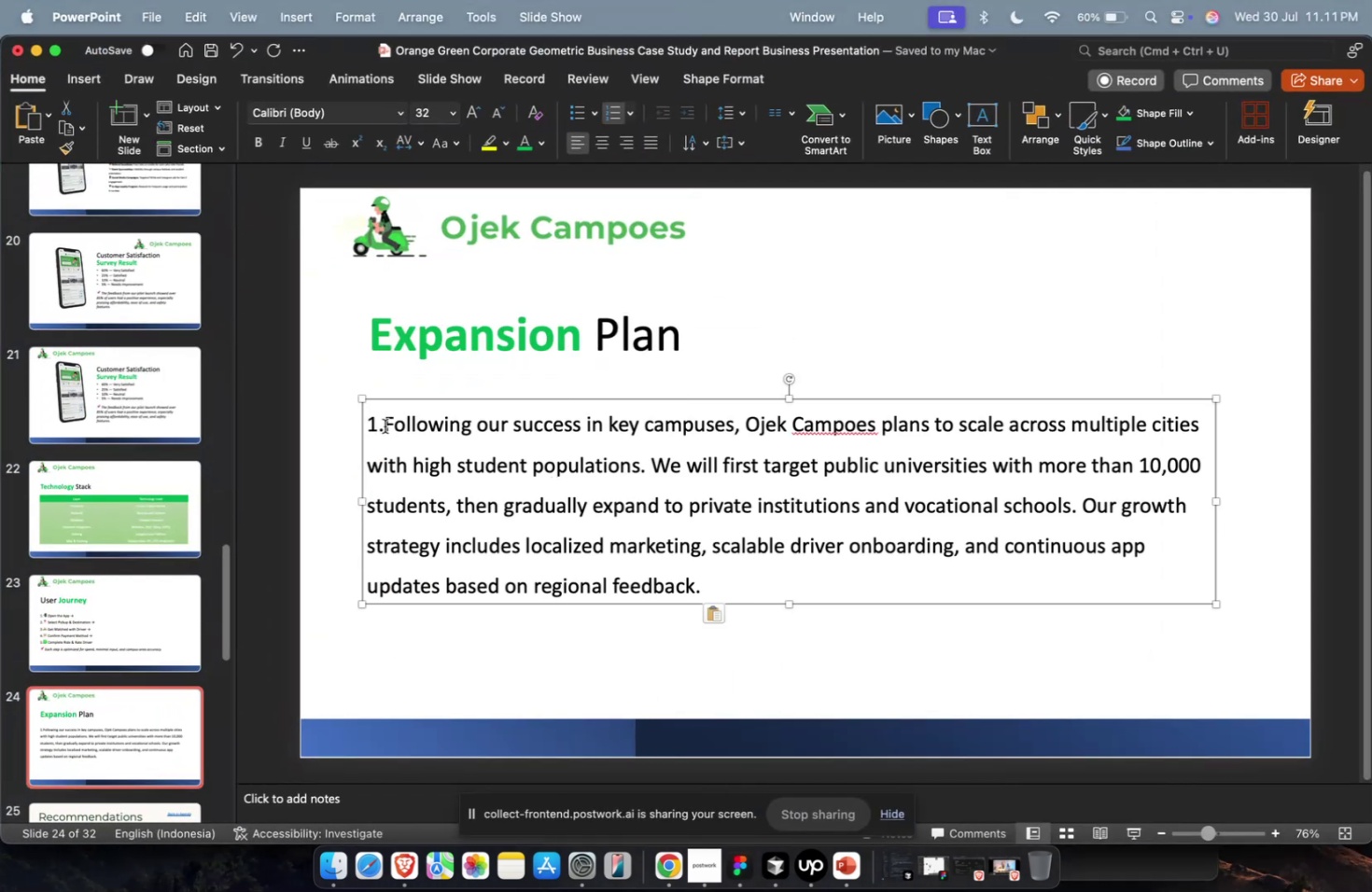 
left_click([386, 425])
 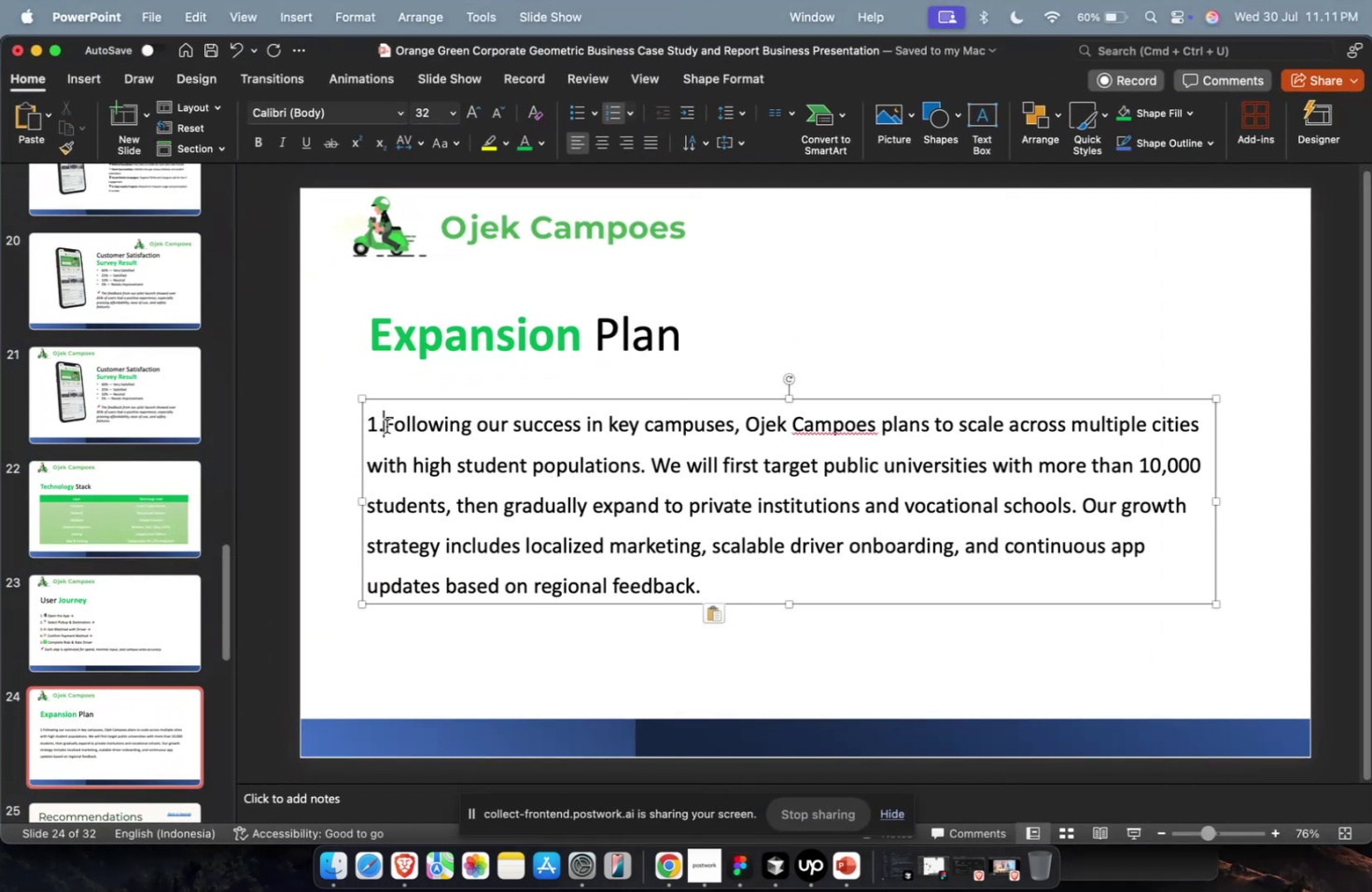 
key(Backspace)
 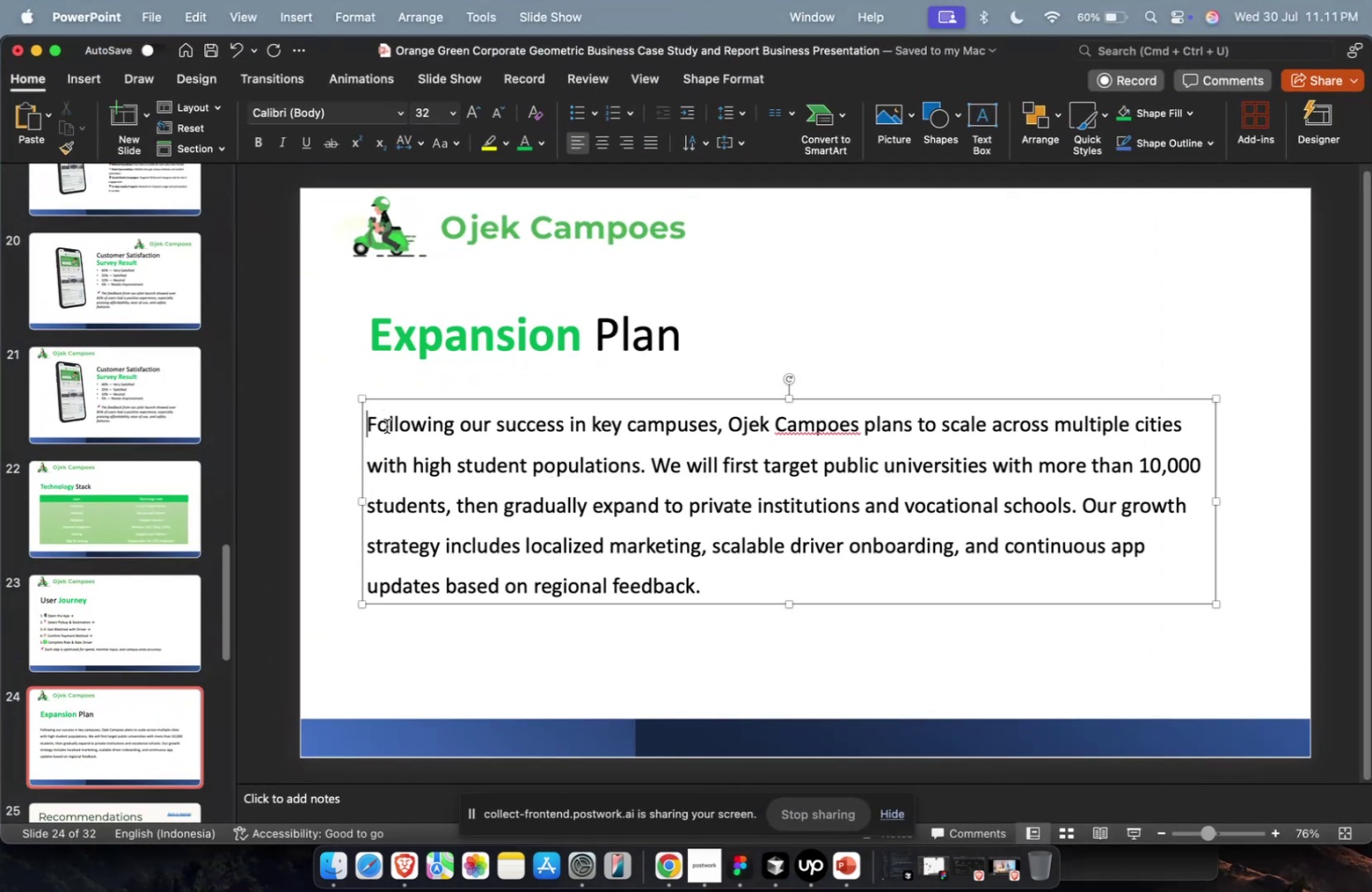 
key(Escape)
 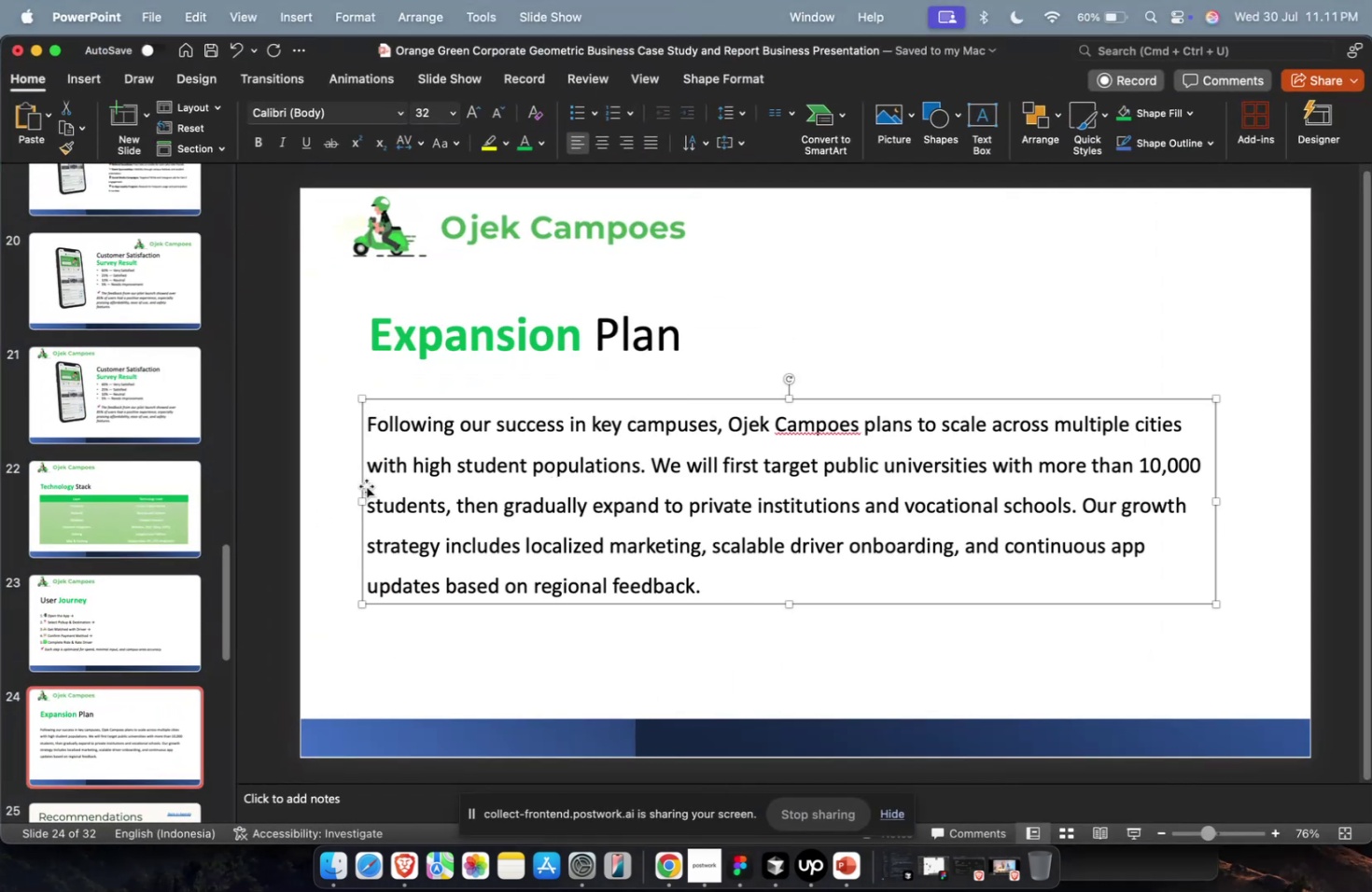 
scroll: coordinate [143, 682], scroll_direction: down, amount: 44.0
 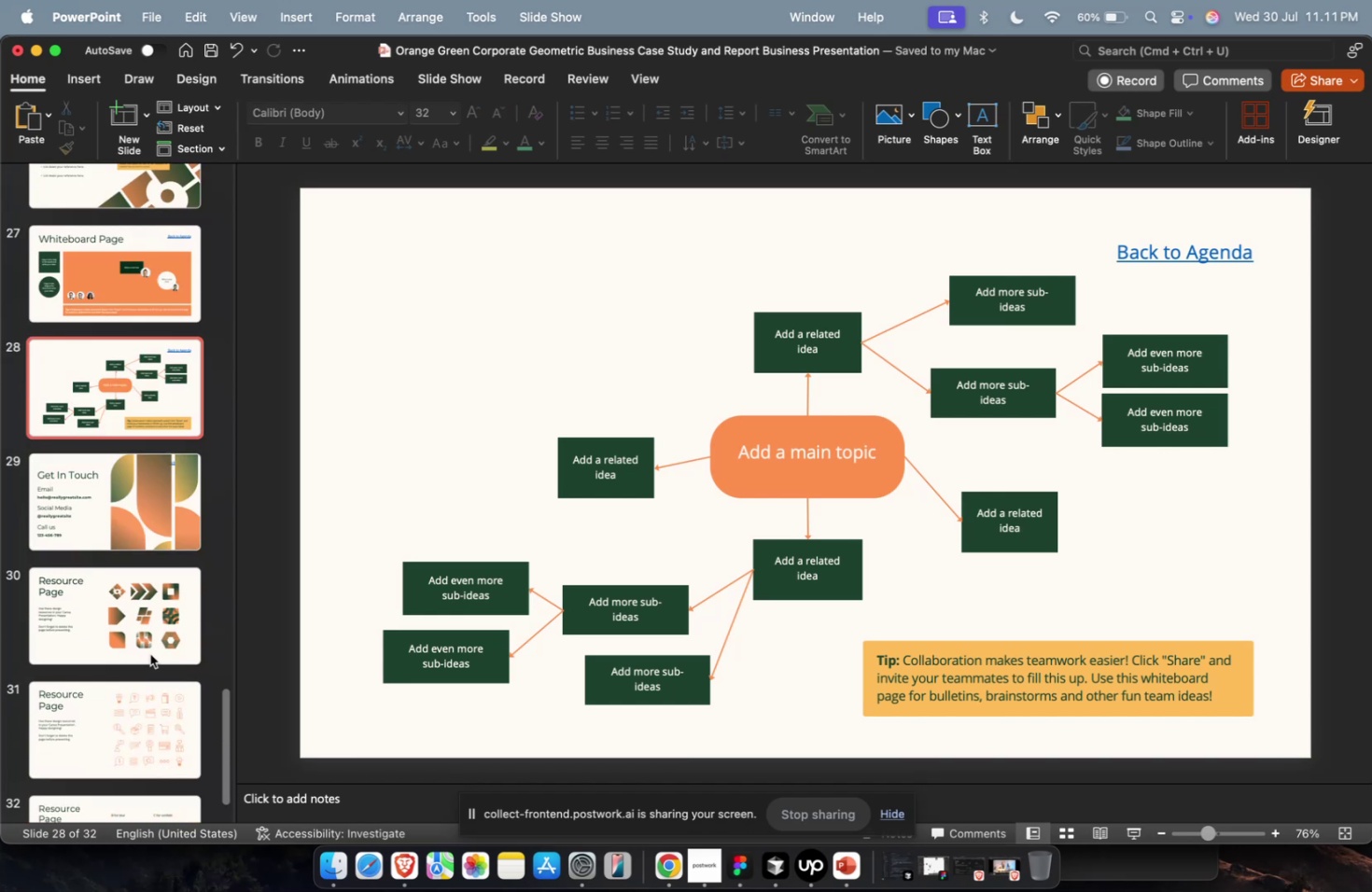 
left_click([151, 651])
 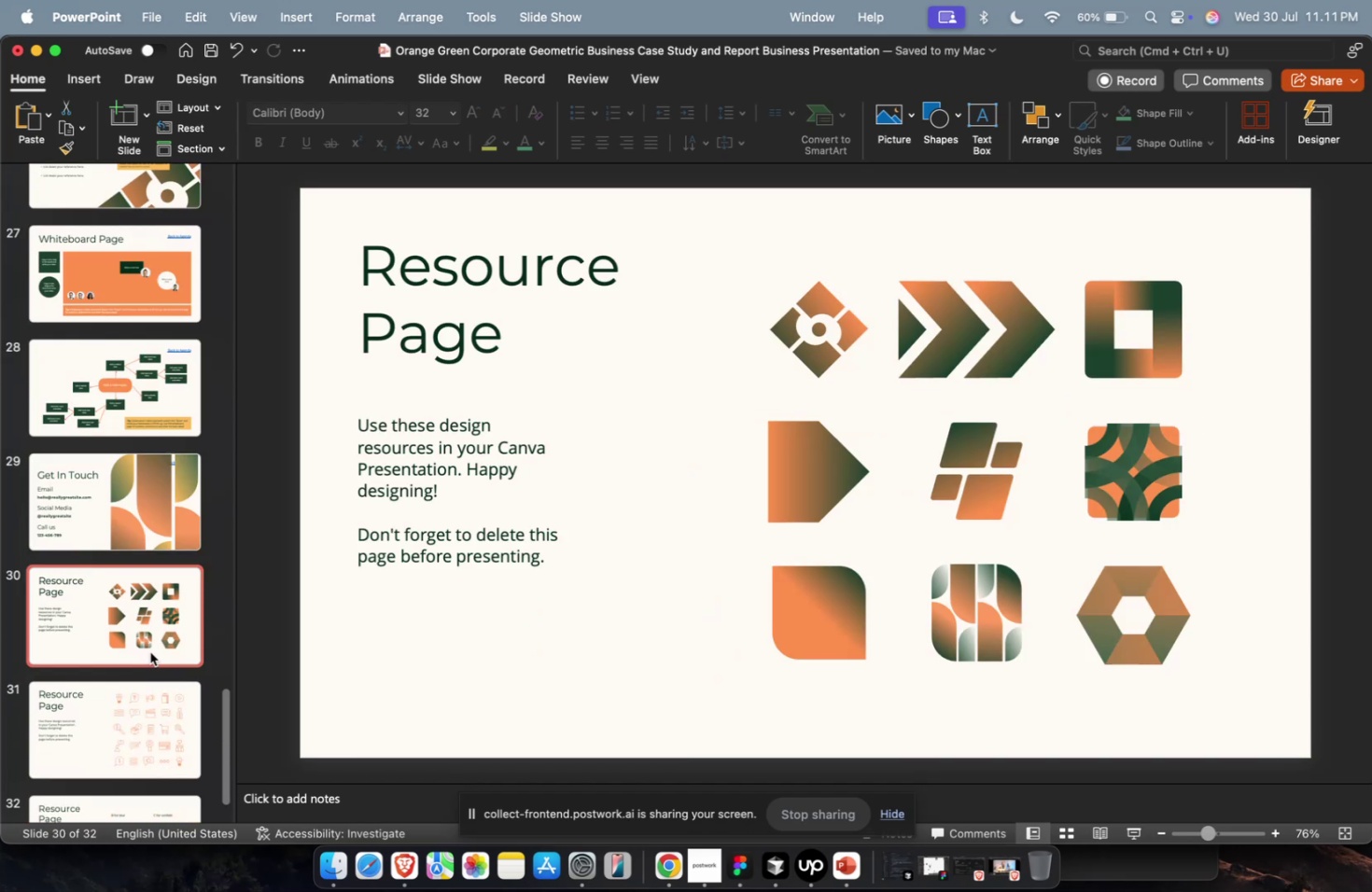 
key(Backspace)
 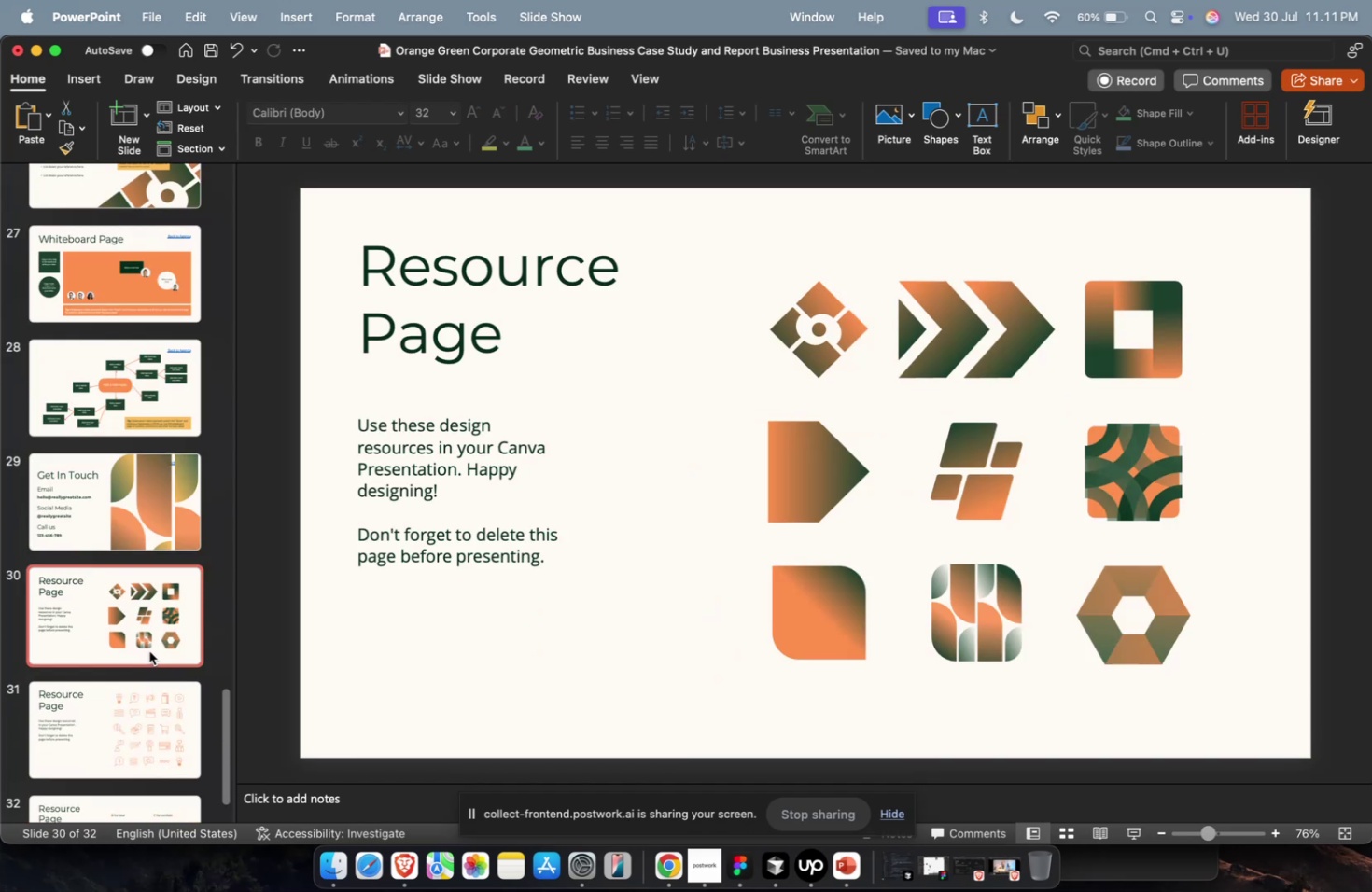 
key(Backspace)
 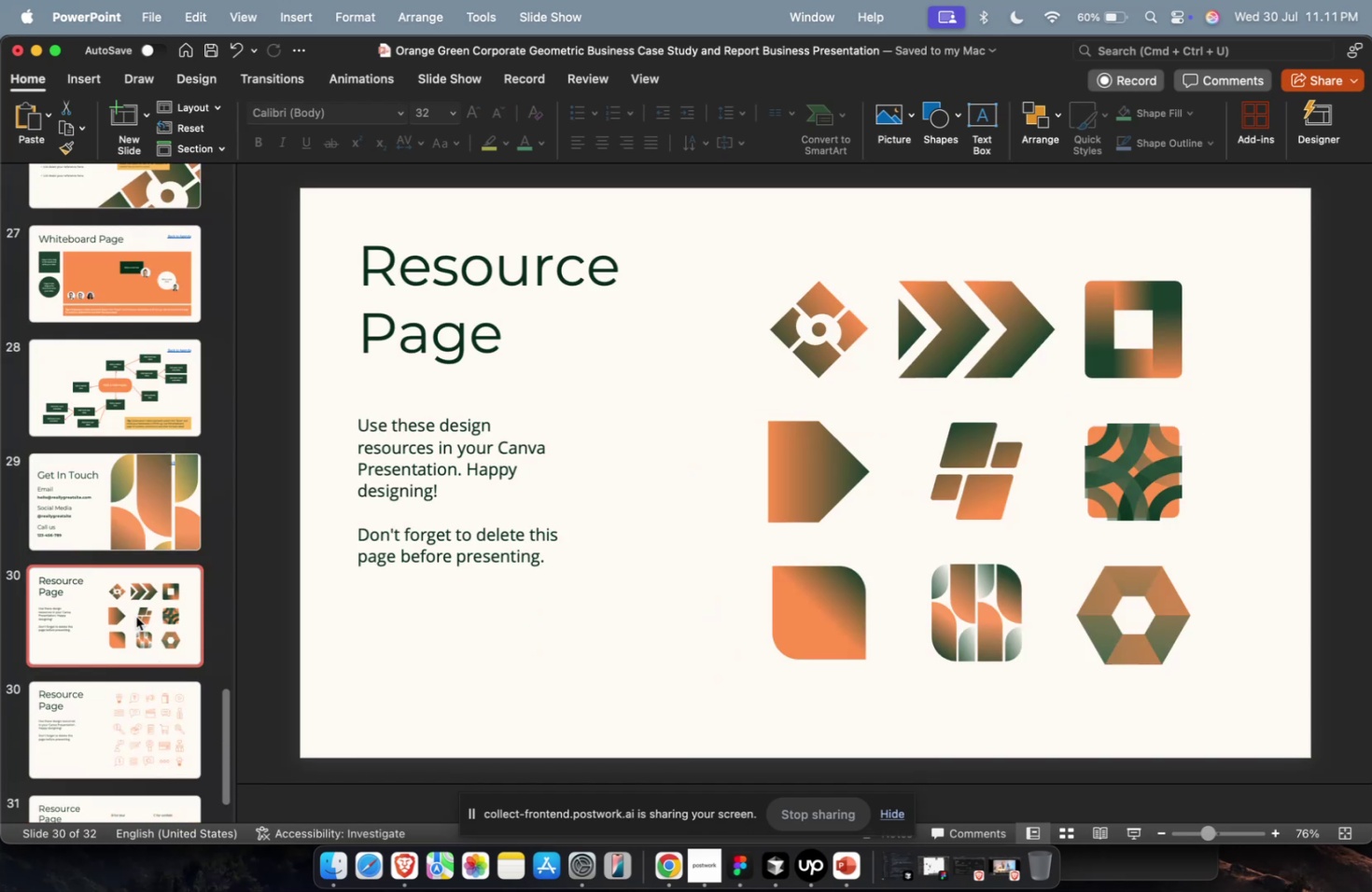 
left_click([136, 616])
 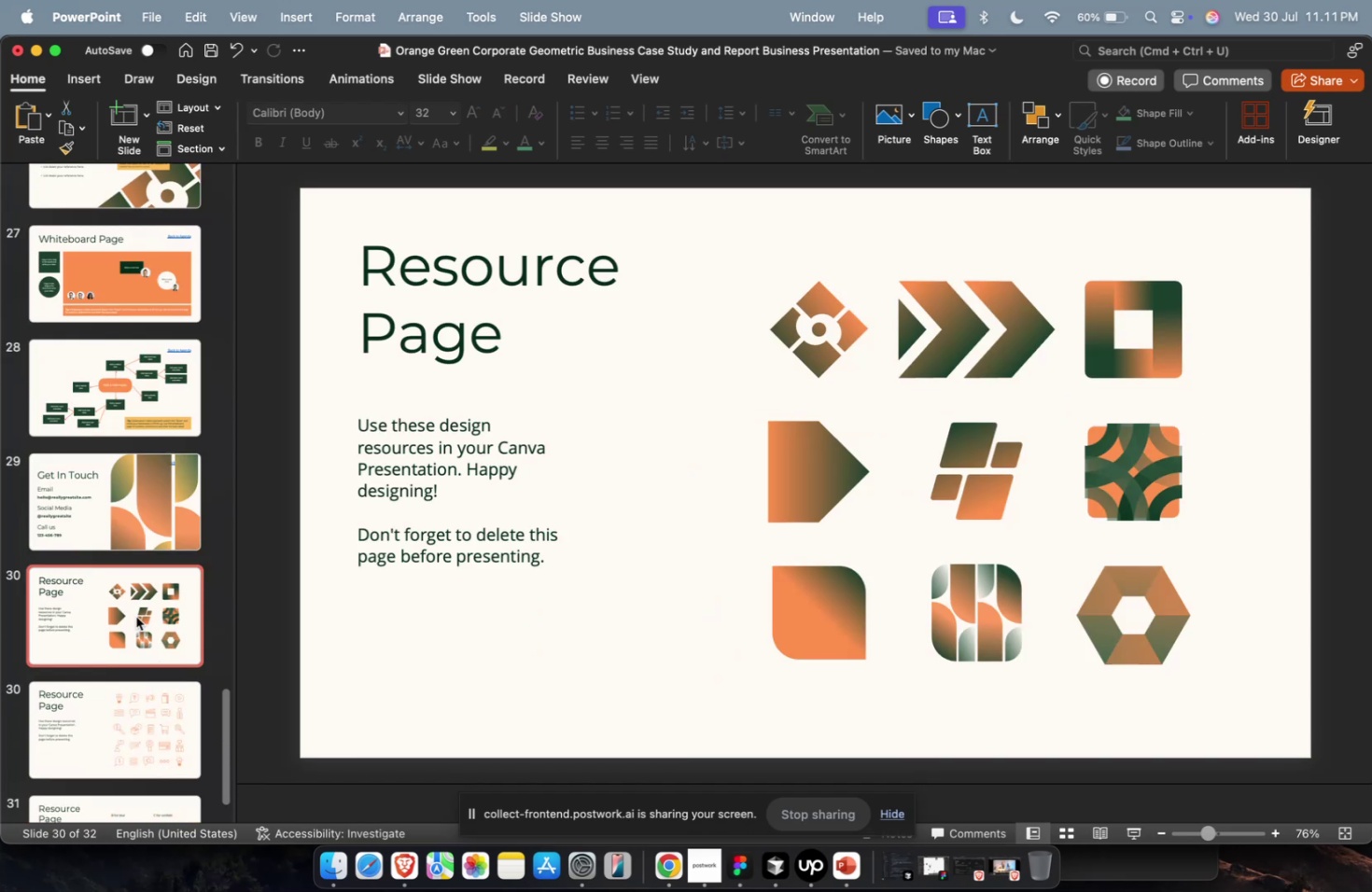 
key(Backspace)
 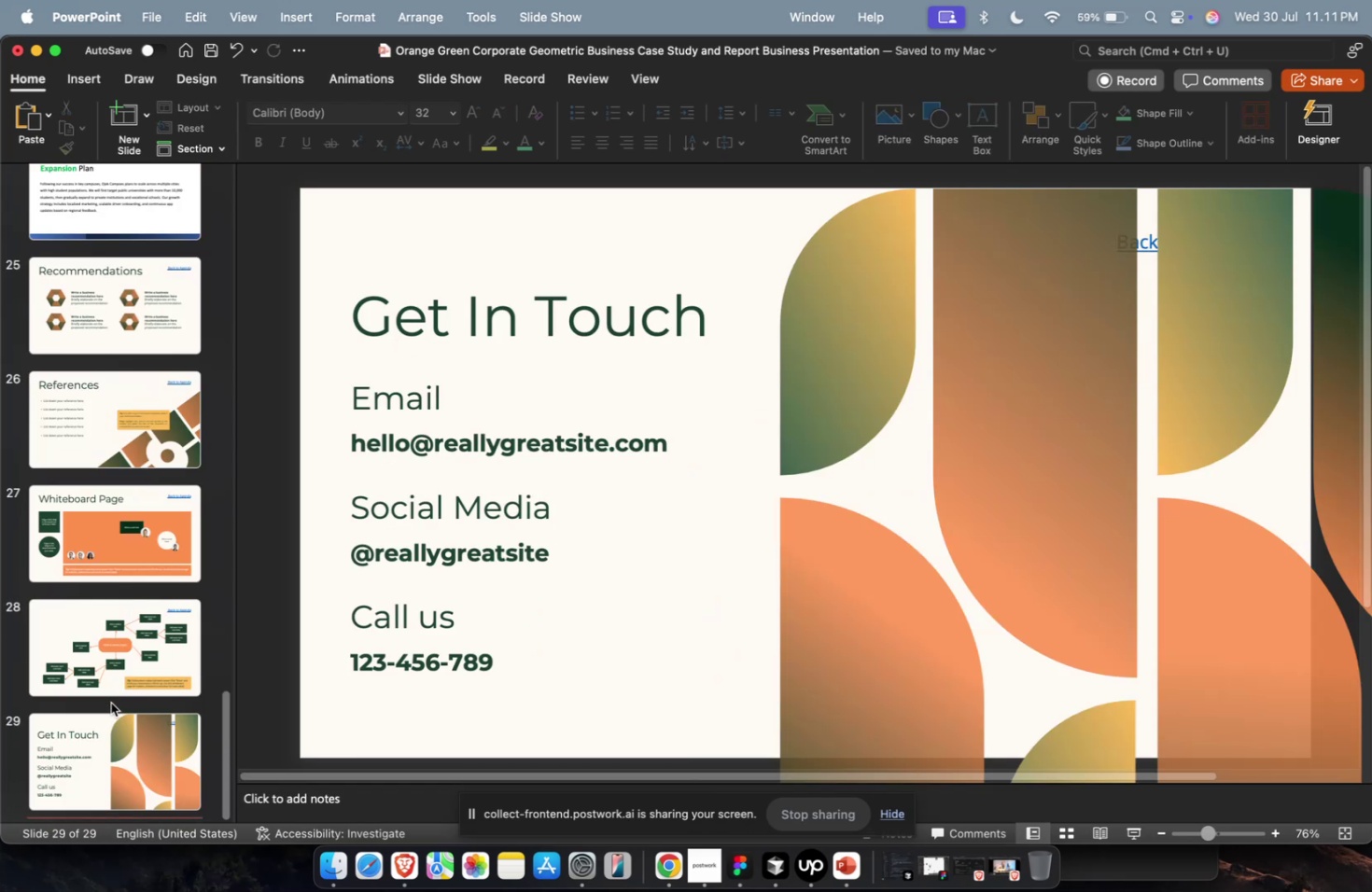 
key(Backspace)
 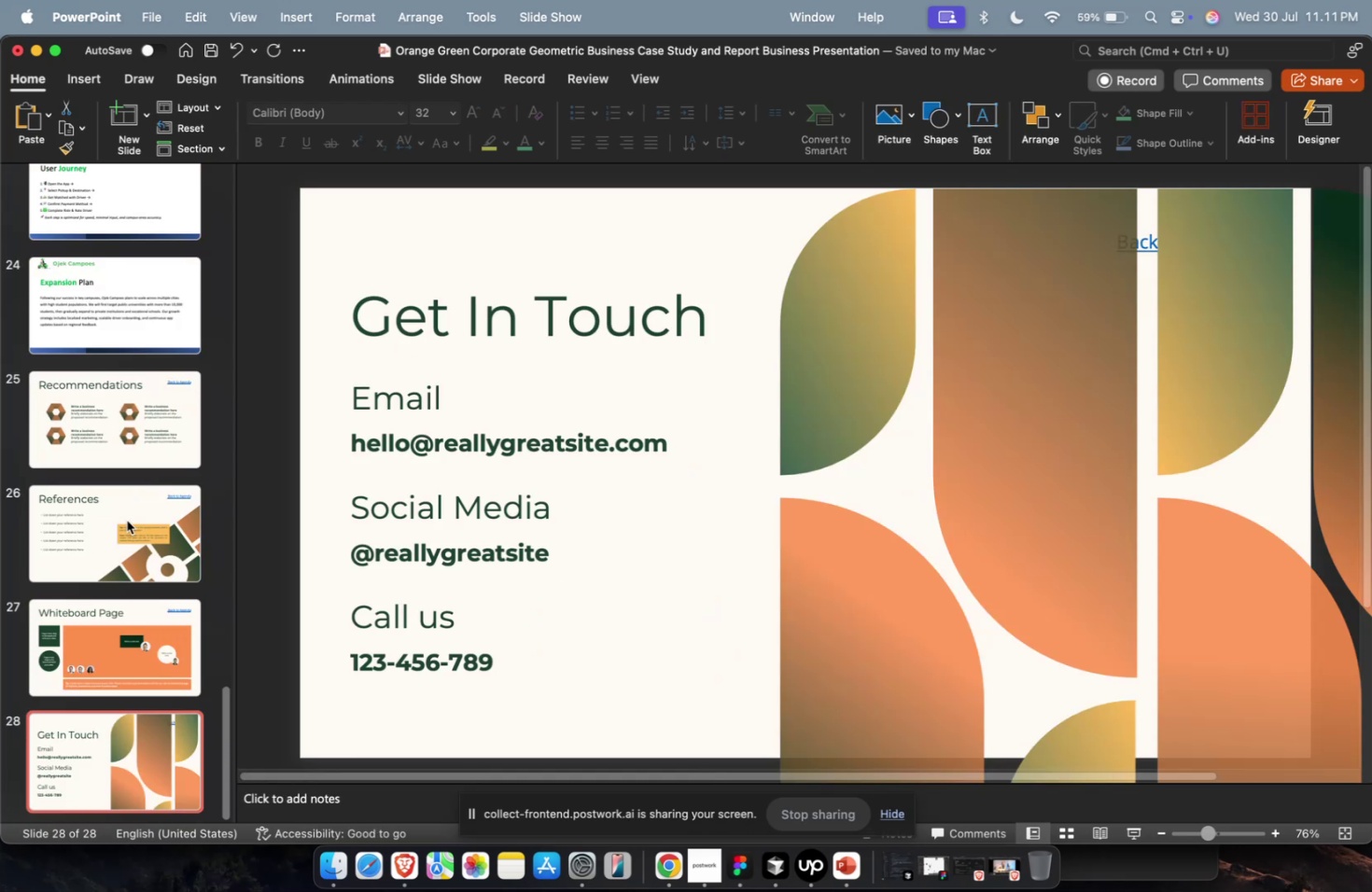 
left_click([127, 520])
 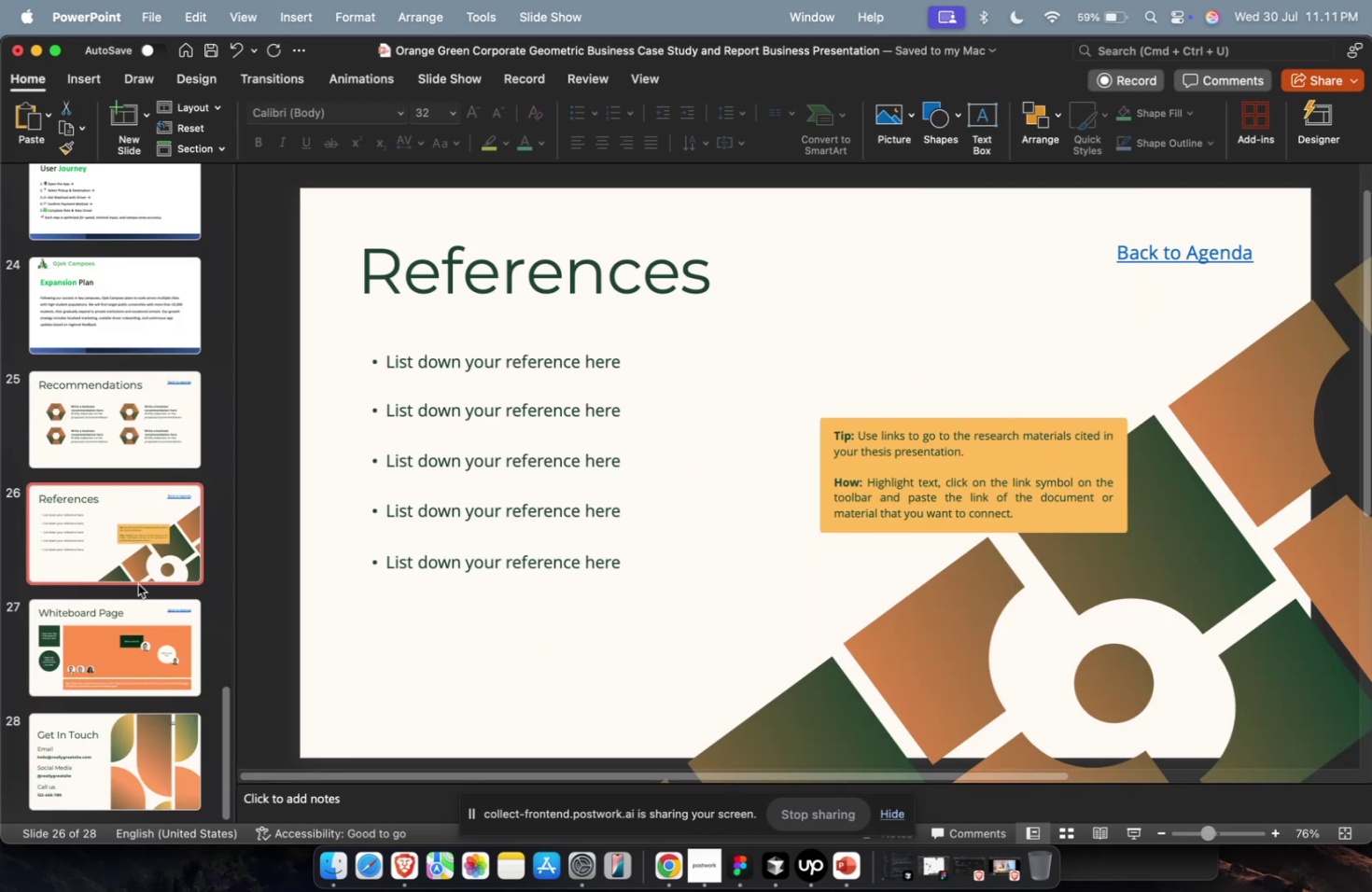 
key(Backspace)
 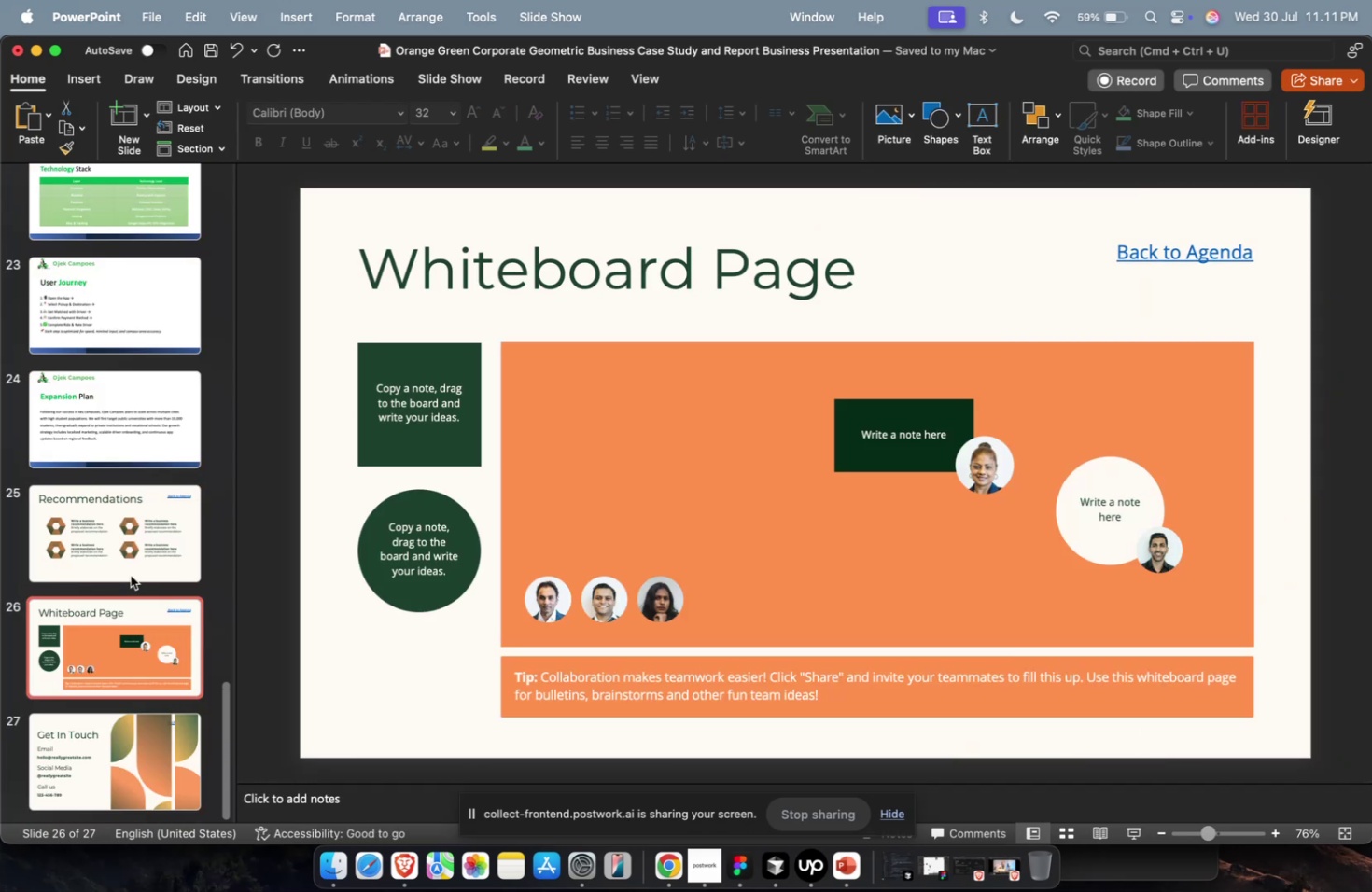 
left_click([131, 575])
 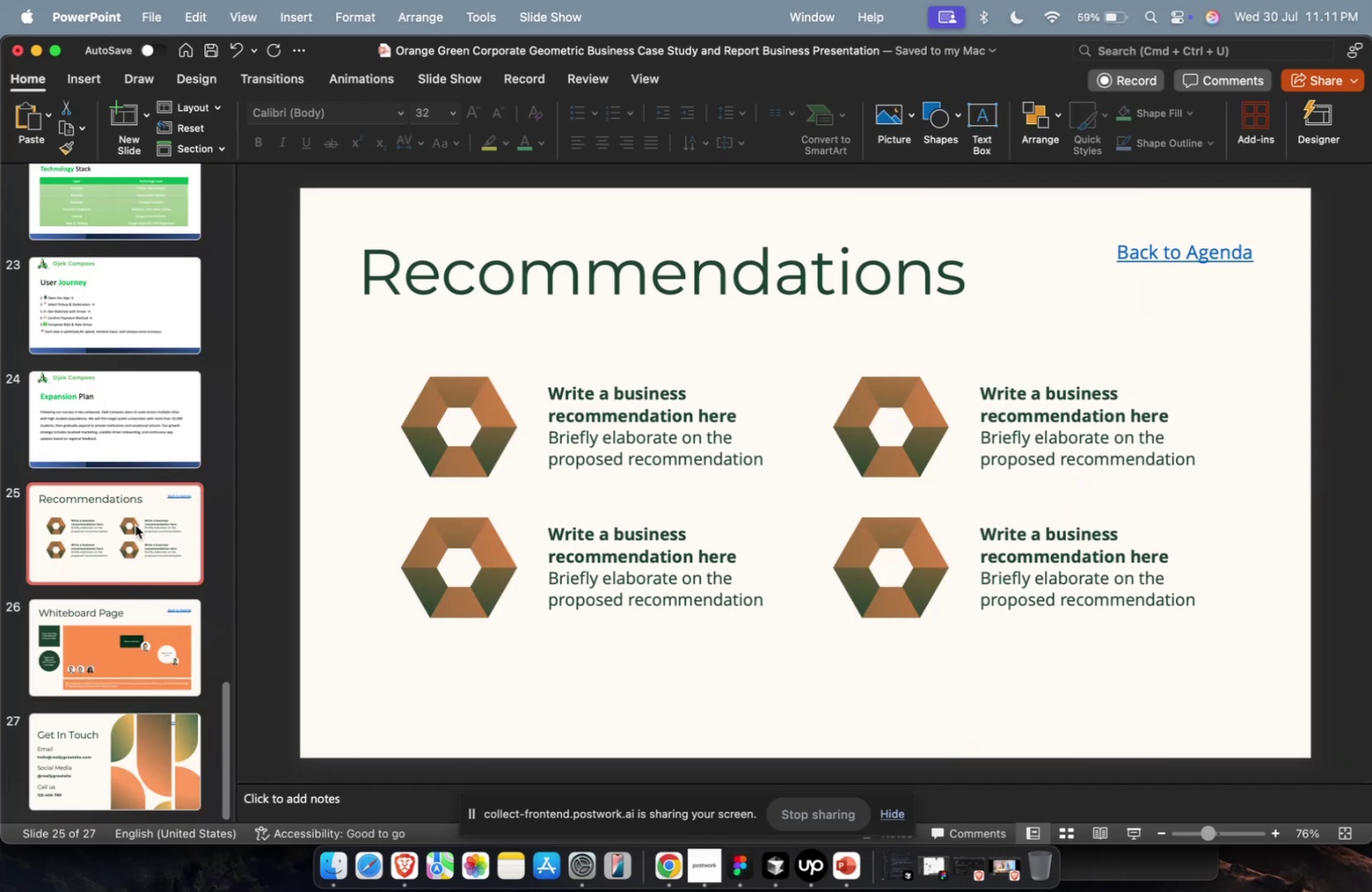 
key(Backspace)
 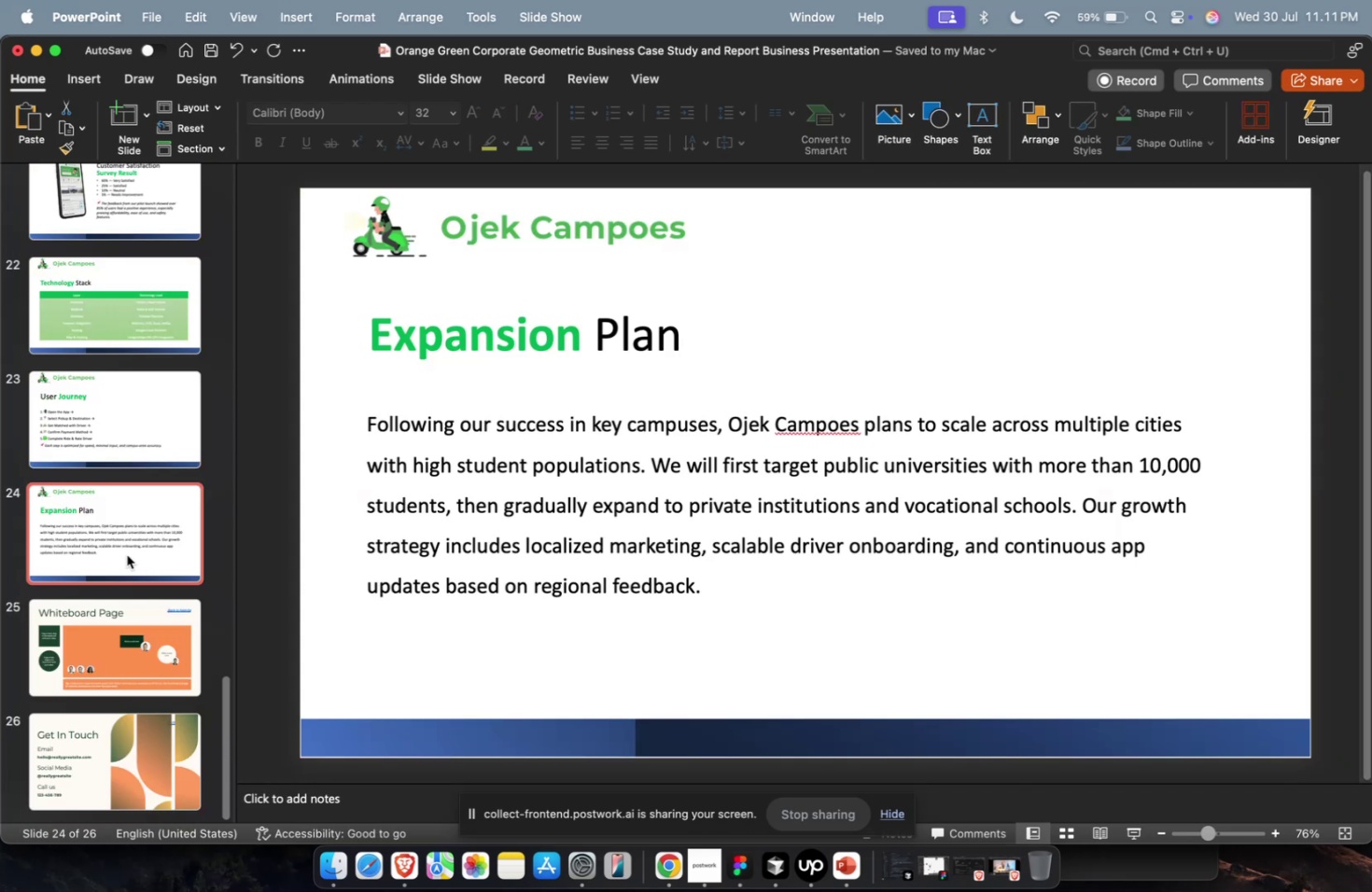 
double_click([121, 631])
 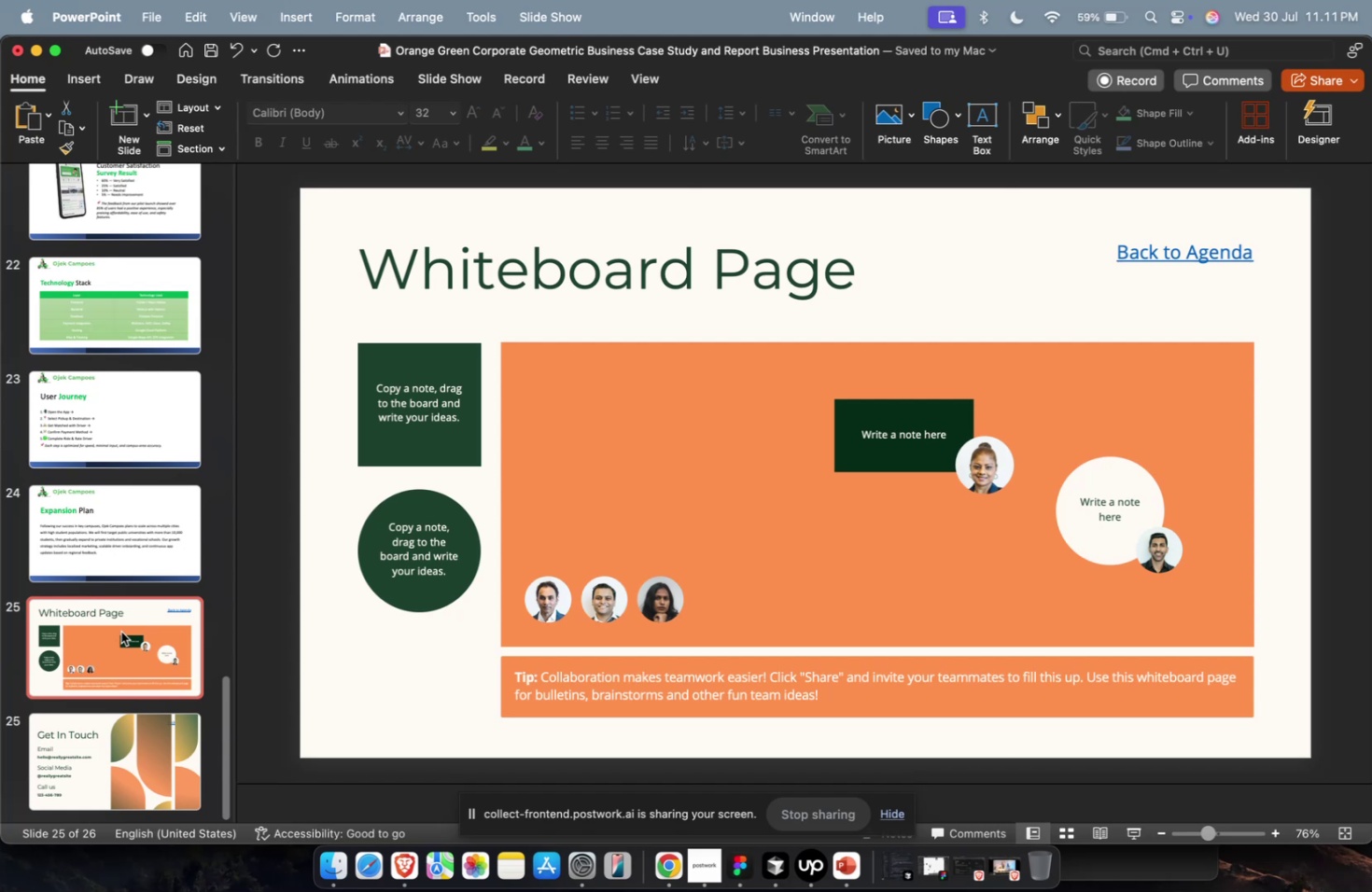 
key(Backspace)
 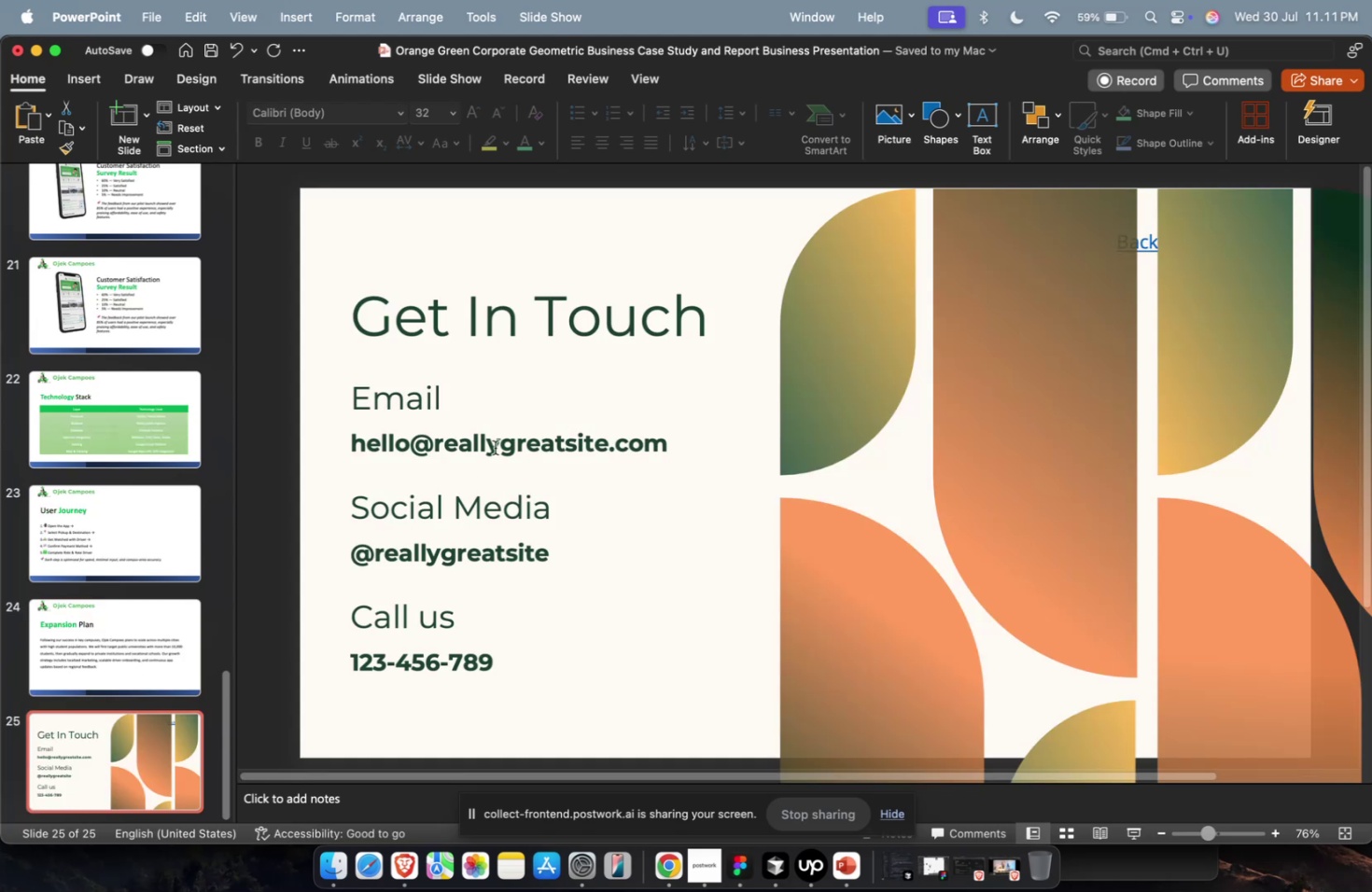 
left_click([531, 327])
 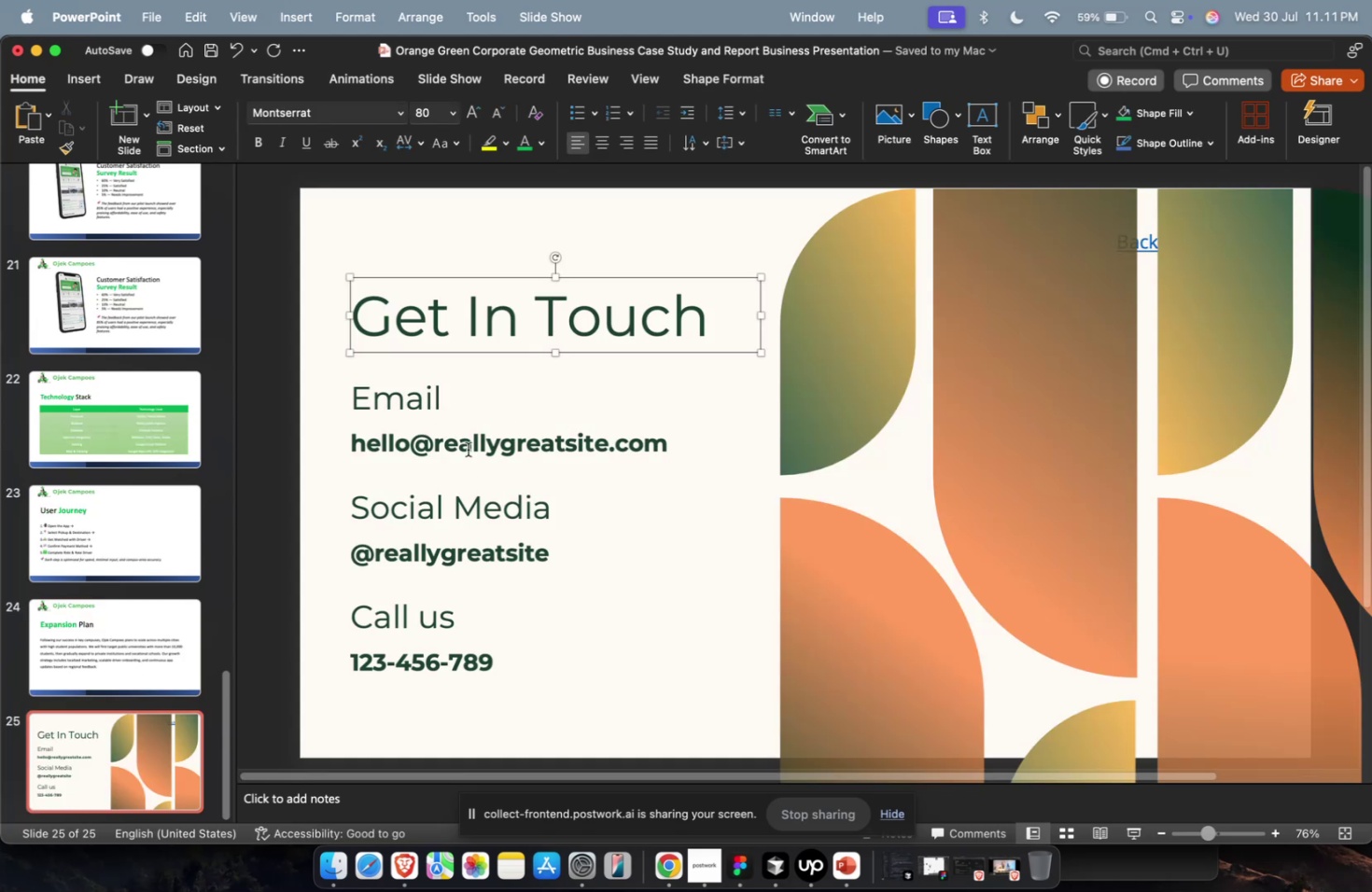 
double_click([468, 449])
 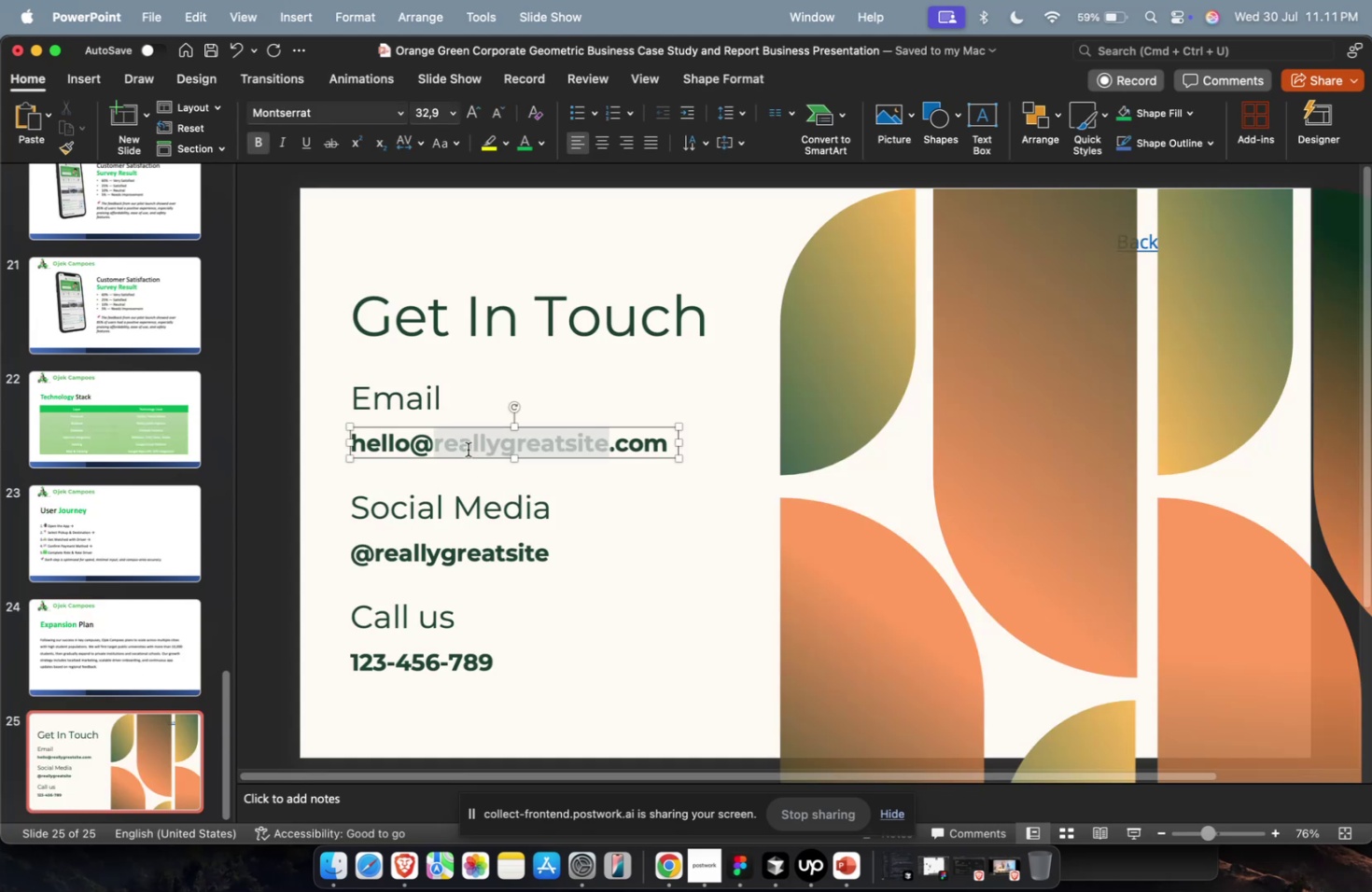 
triple_click([468, 449])
 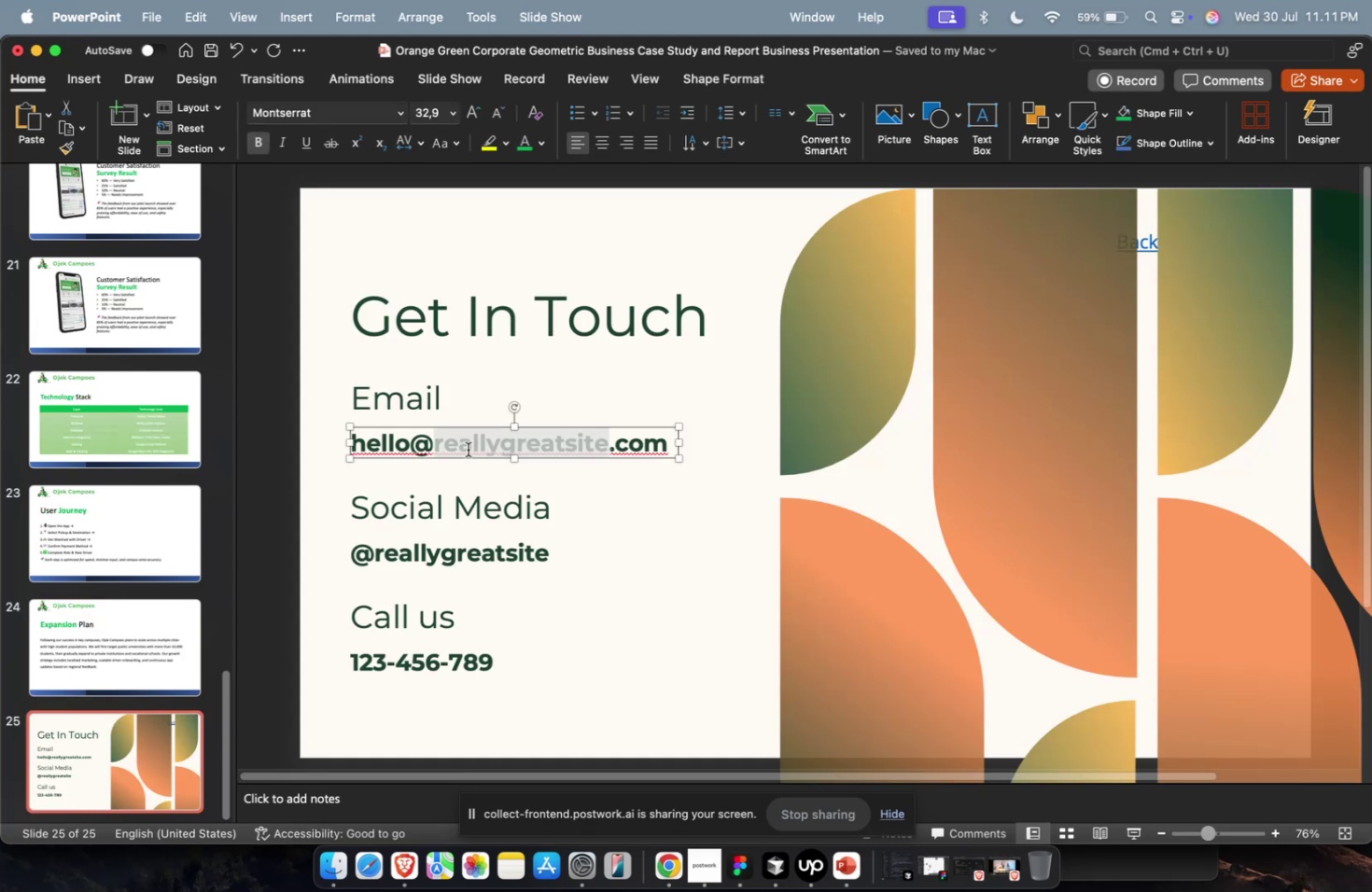 
type(FINT)
key(Backspace)
key(Backspace)
key(Backspace)
key(Backspace)
type(OJEKCAMPOES)
 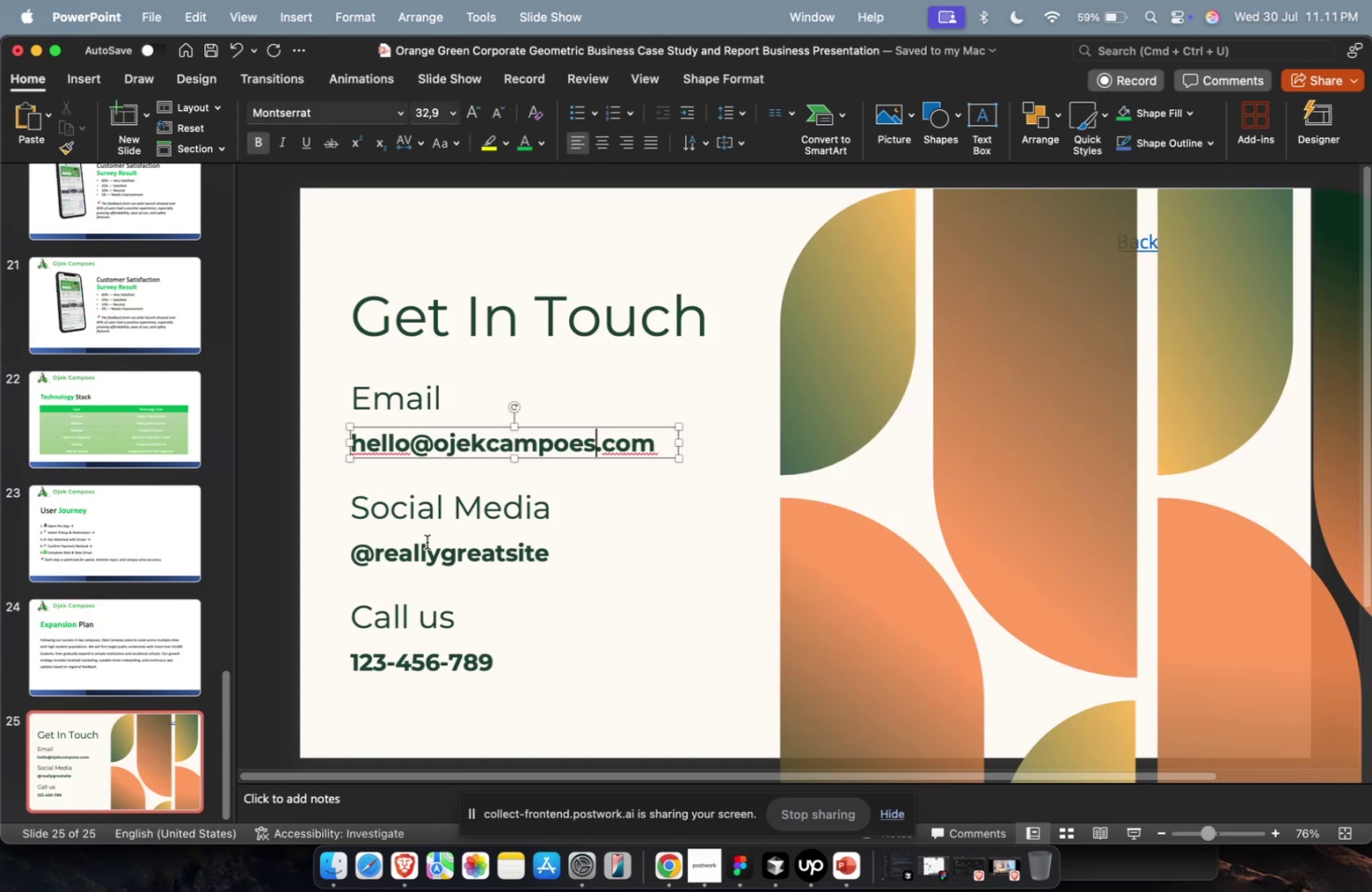 
double_click([427, 541])
 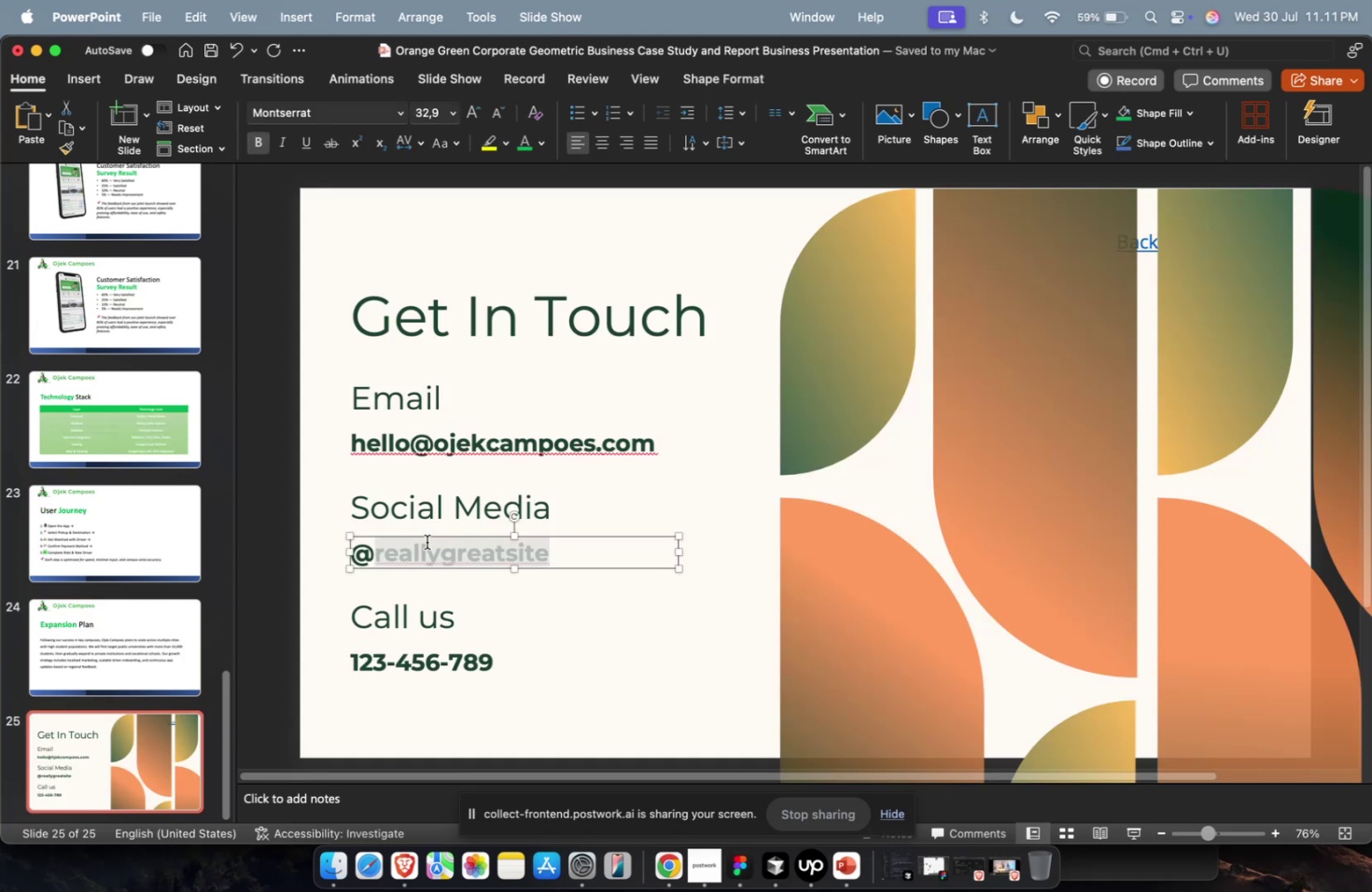 
type(OJEKCAMPOES)
key(Escape)
 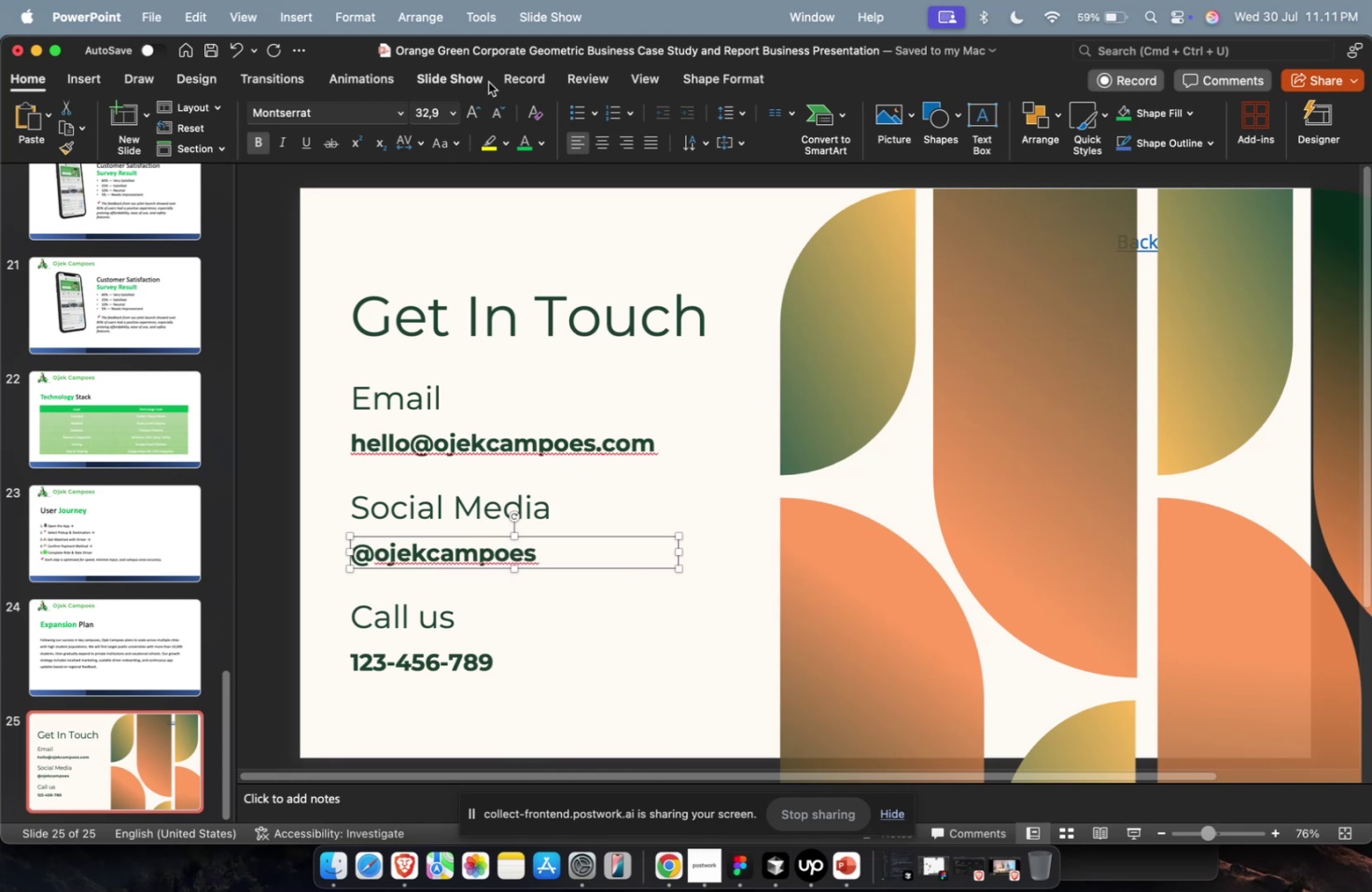 
double_click([634, 85])
 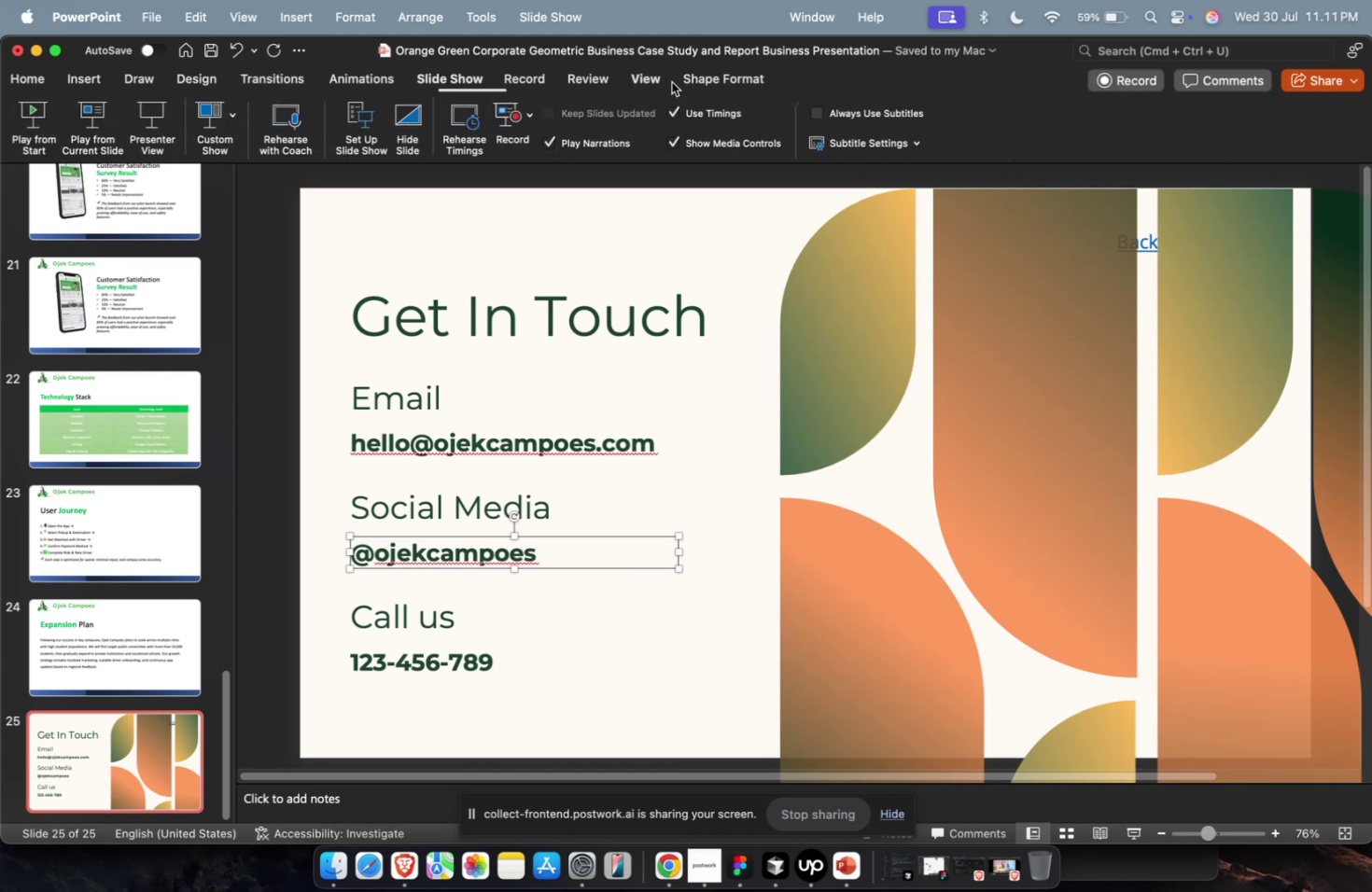 
triple_click([704, 82])
 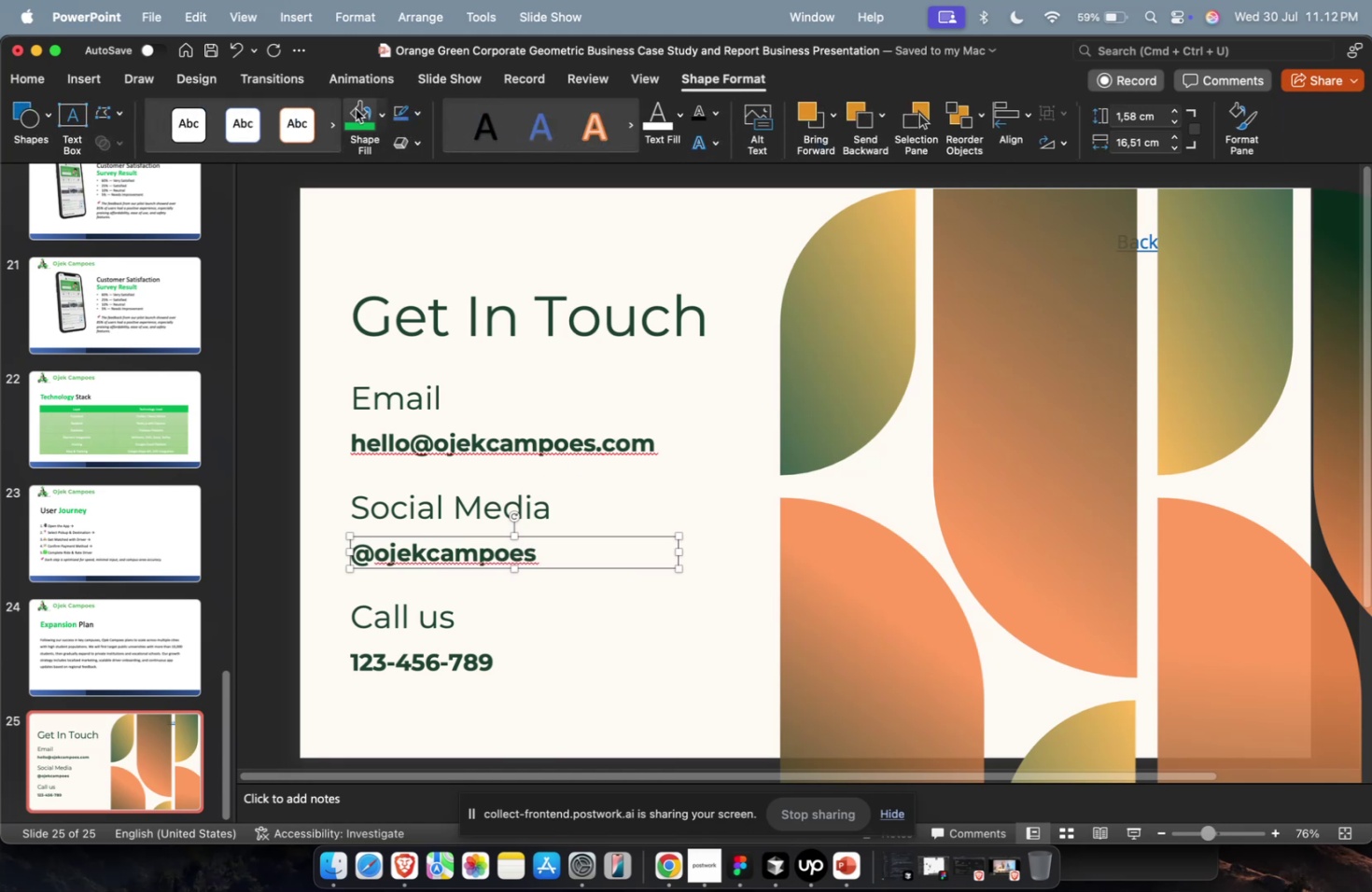 
left_click([356, 109])
 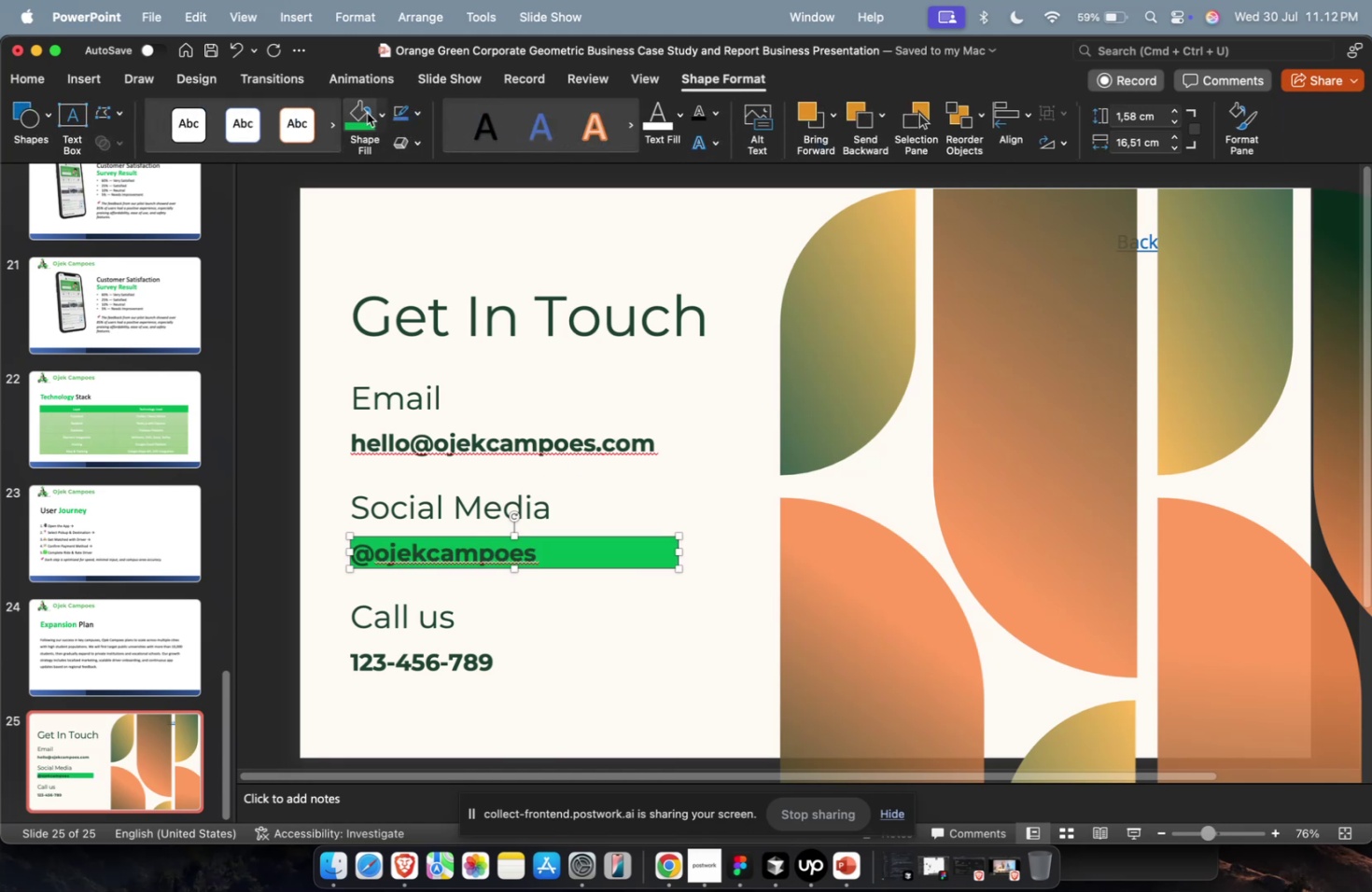 
key(Meta+CommandLeft)
 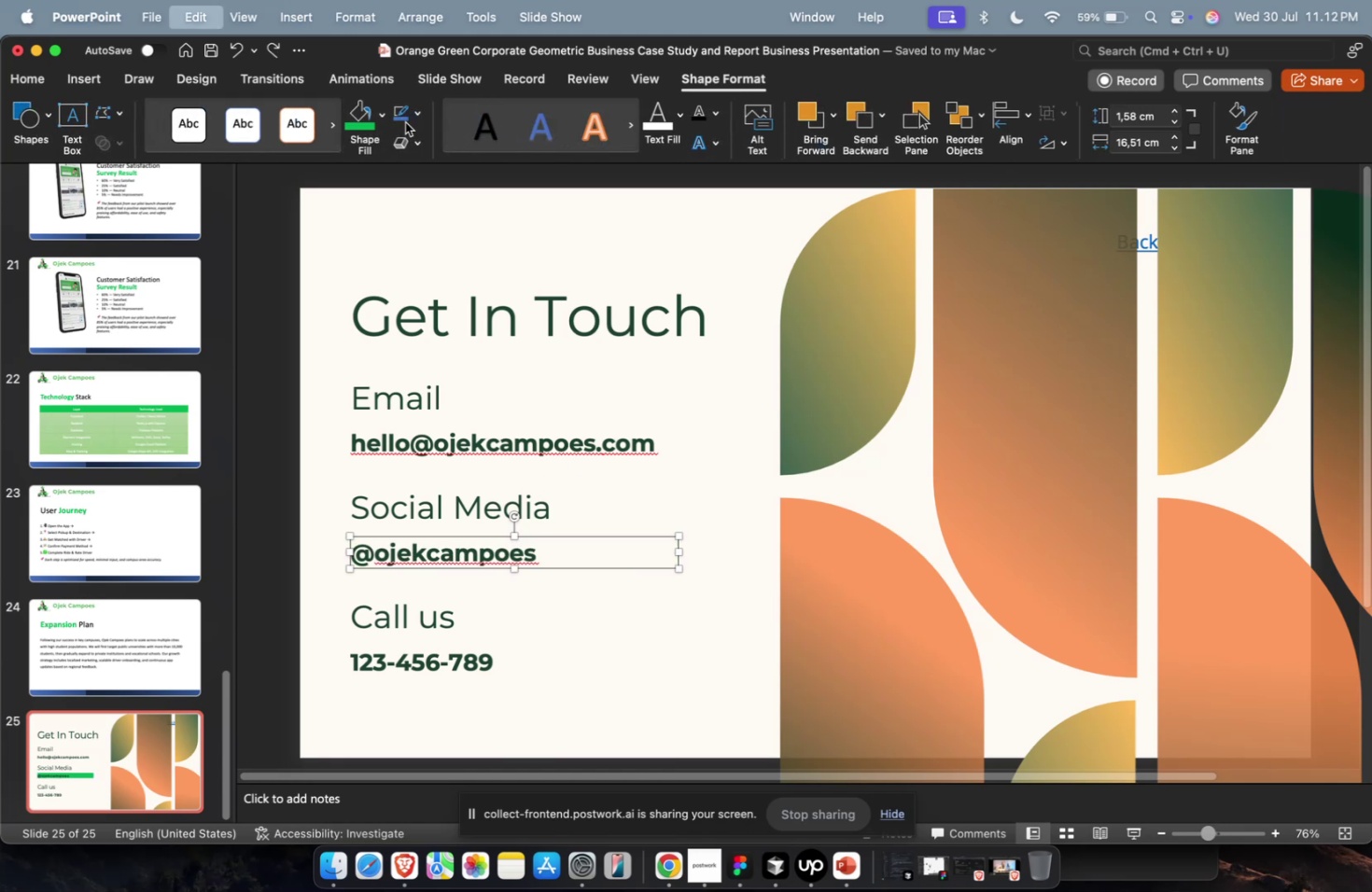 
key(Meta+Z)
 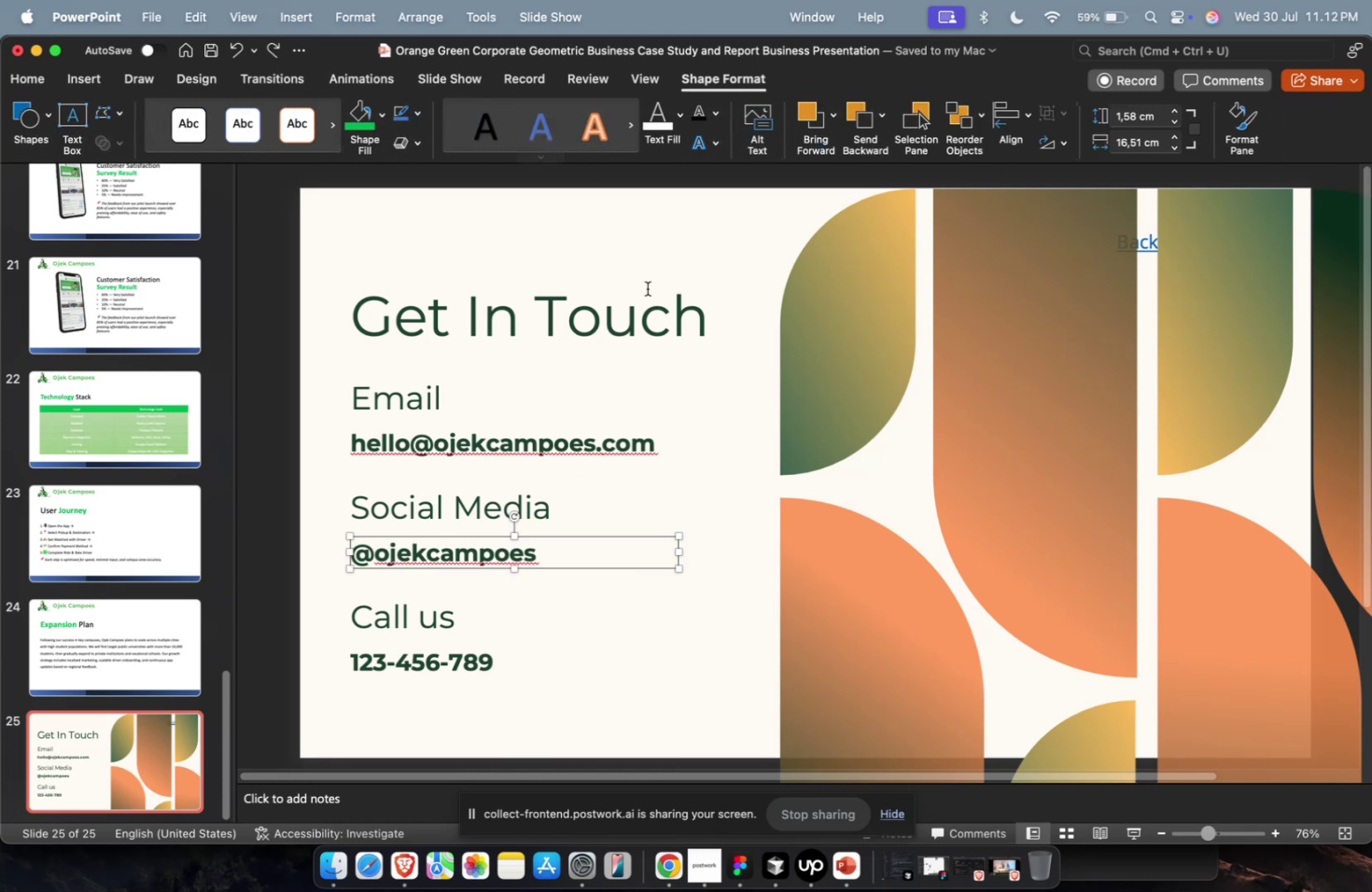 
left_click([647, 288])
 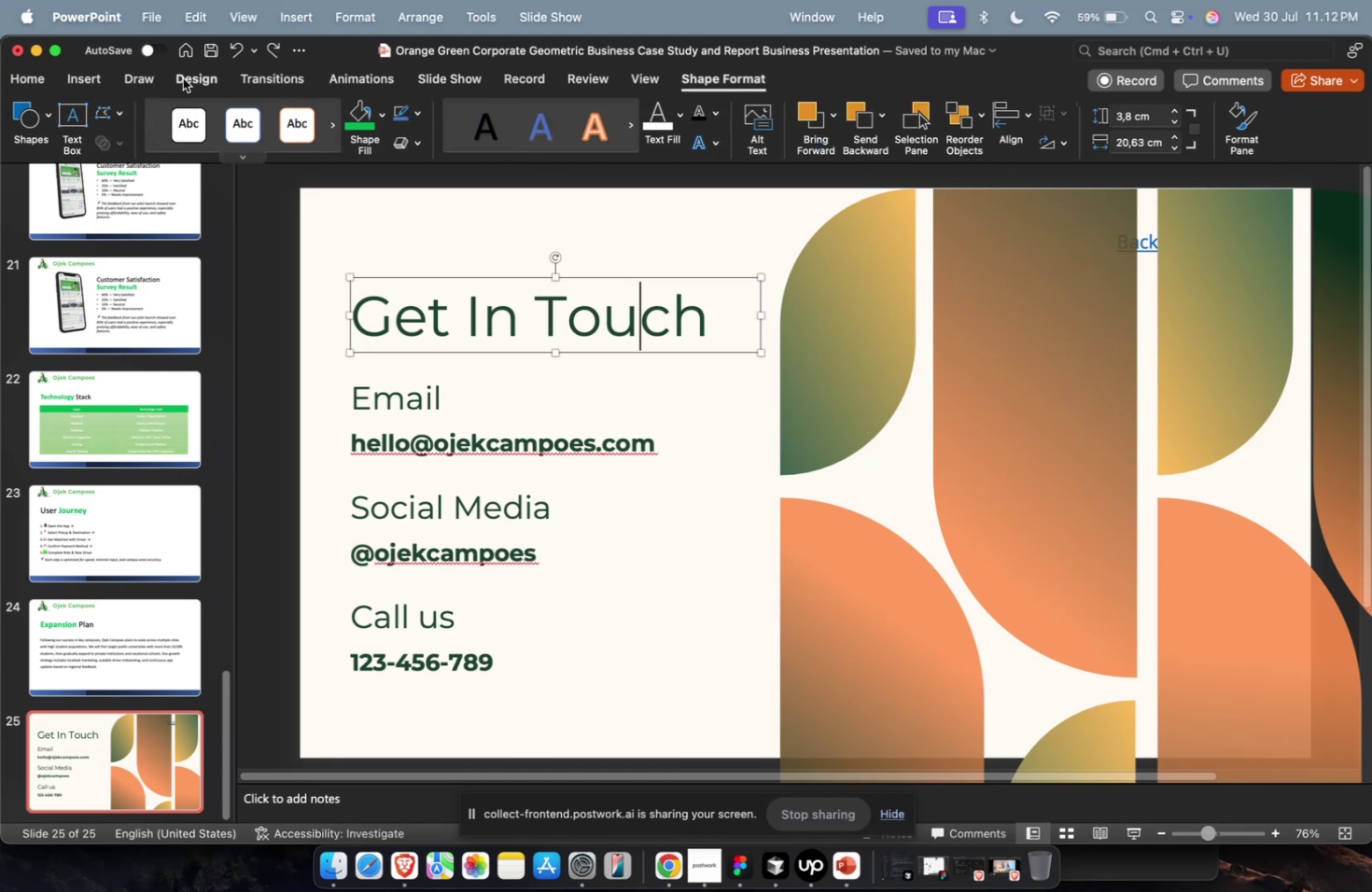 
double_click([183, 77])
 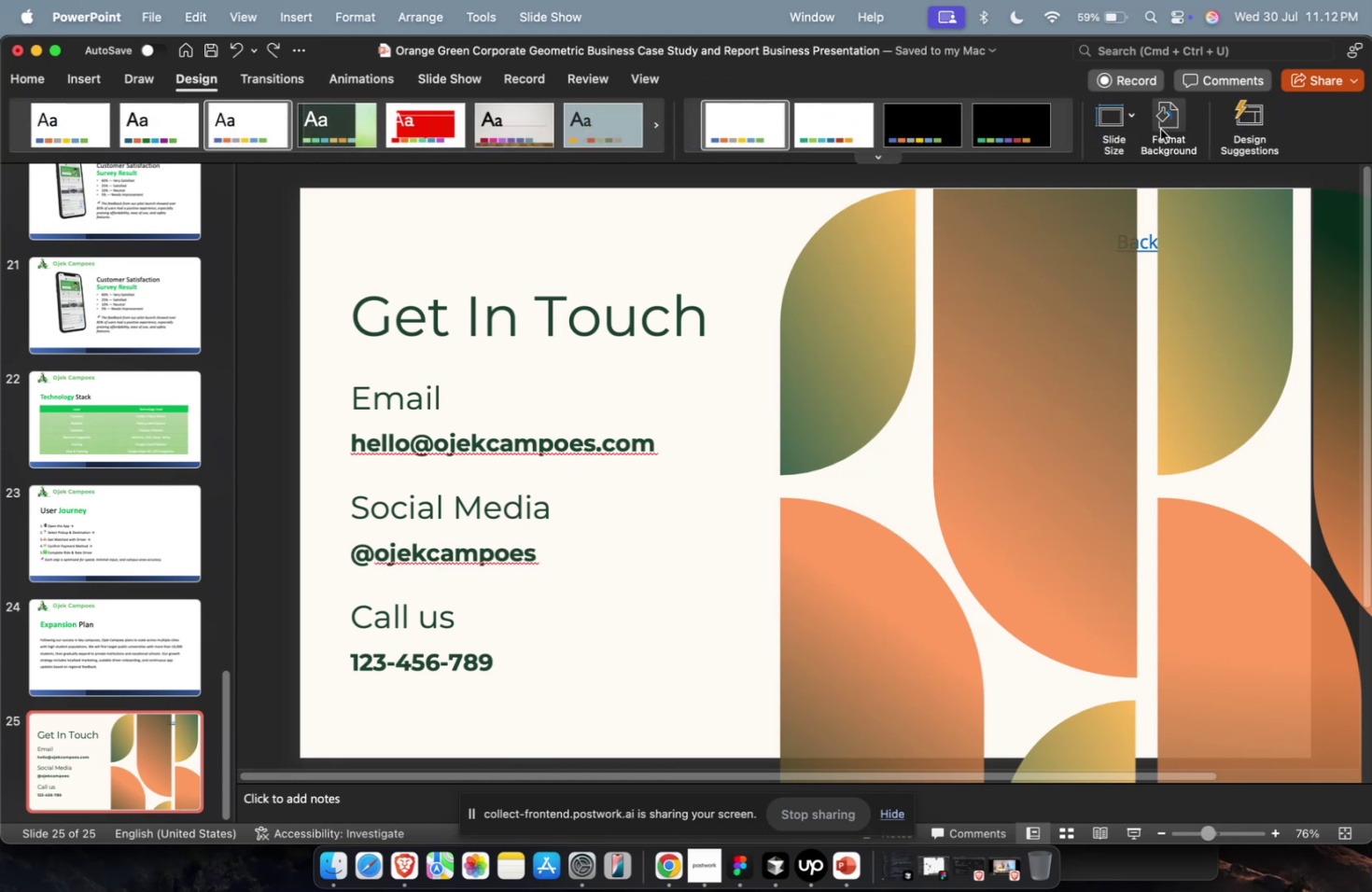 
left_click([1163, 129])
 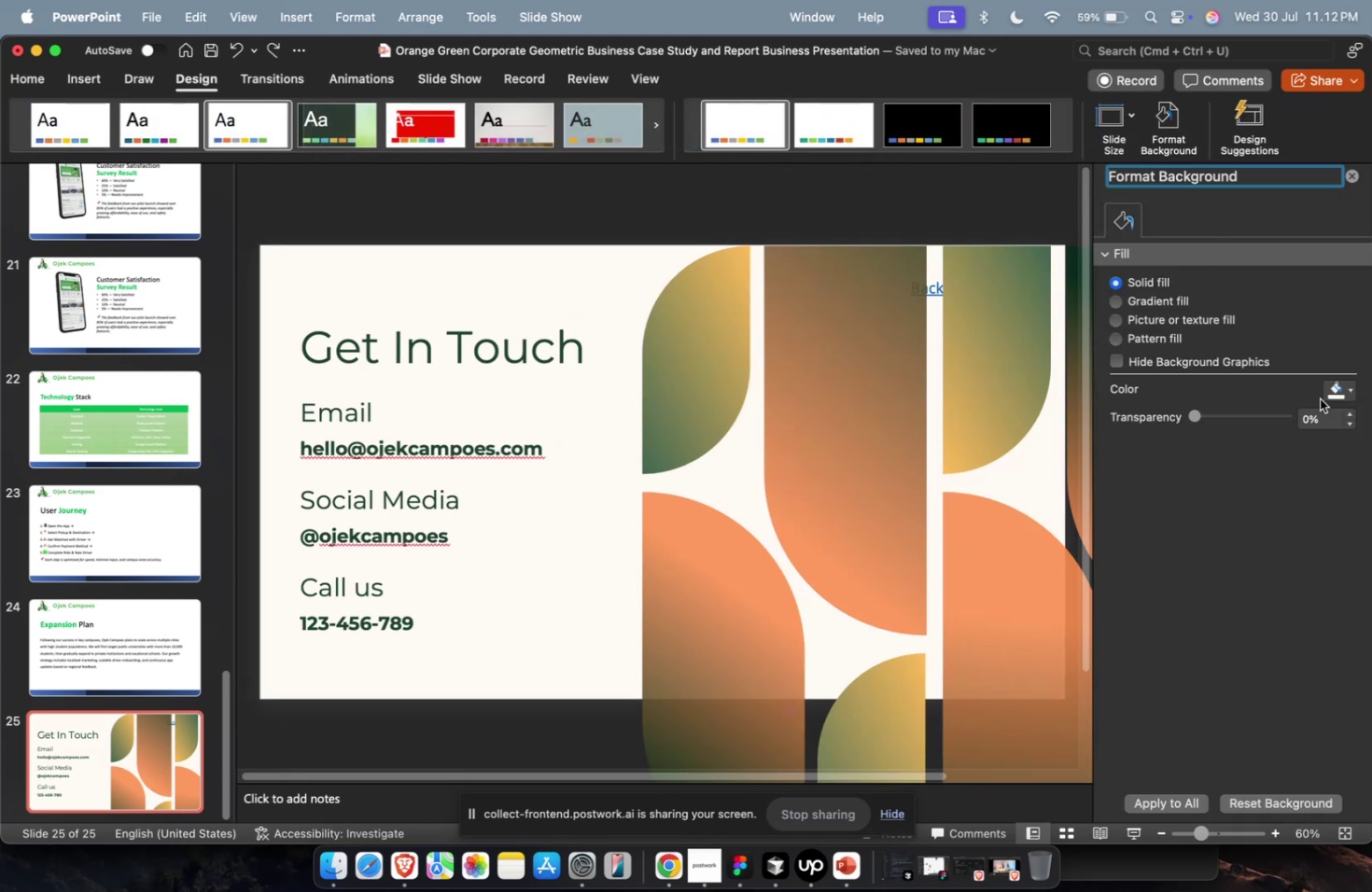 
left_click([1332, 397])
 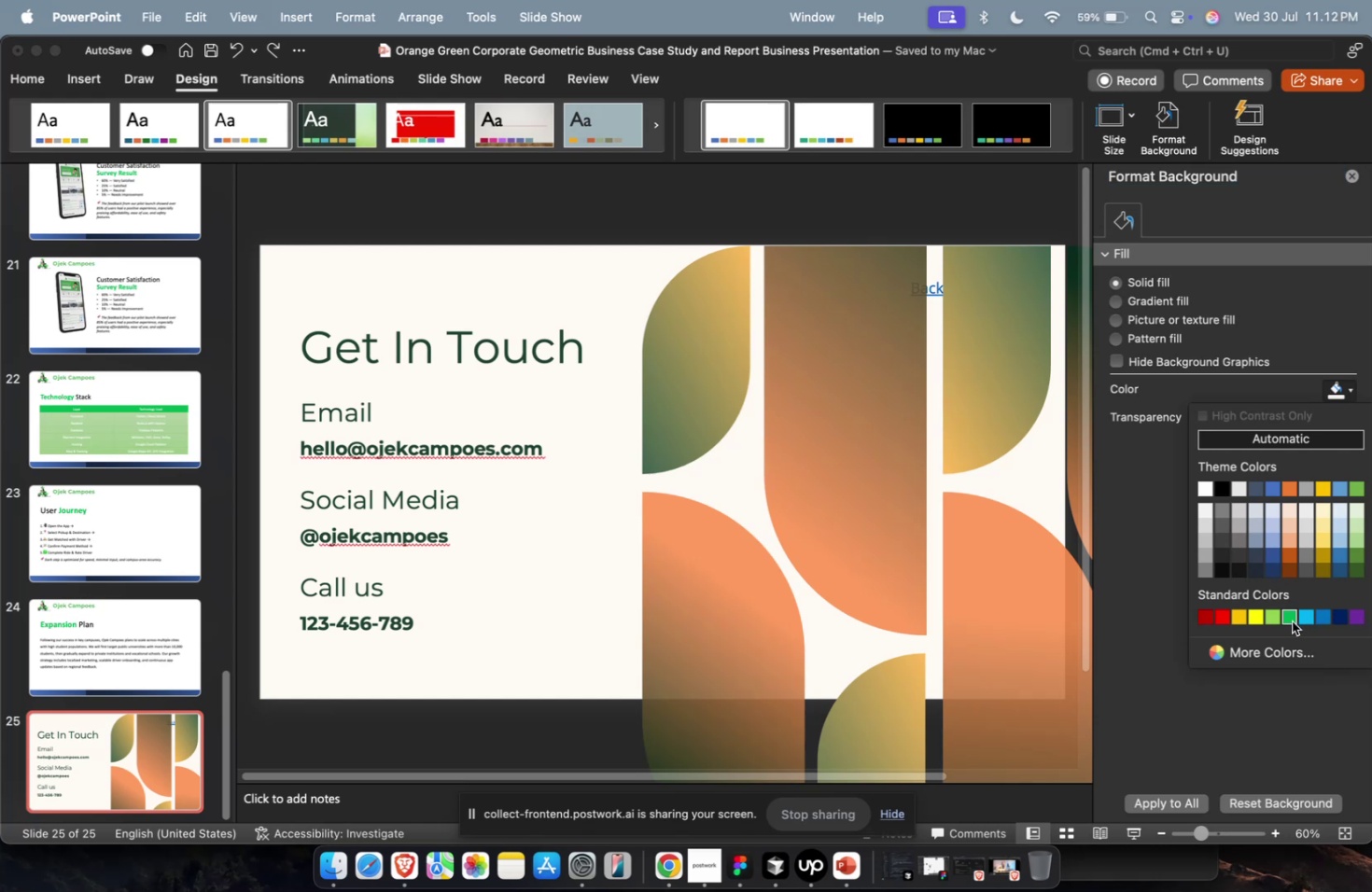 
left_click([1289, 620])
 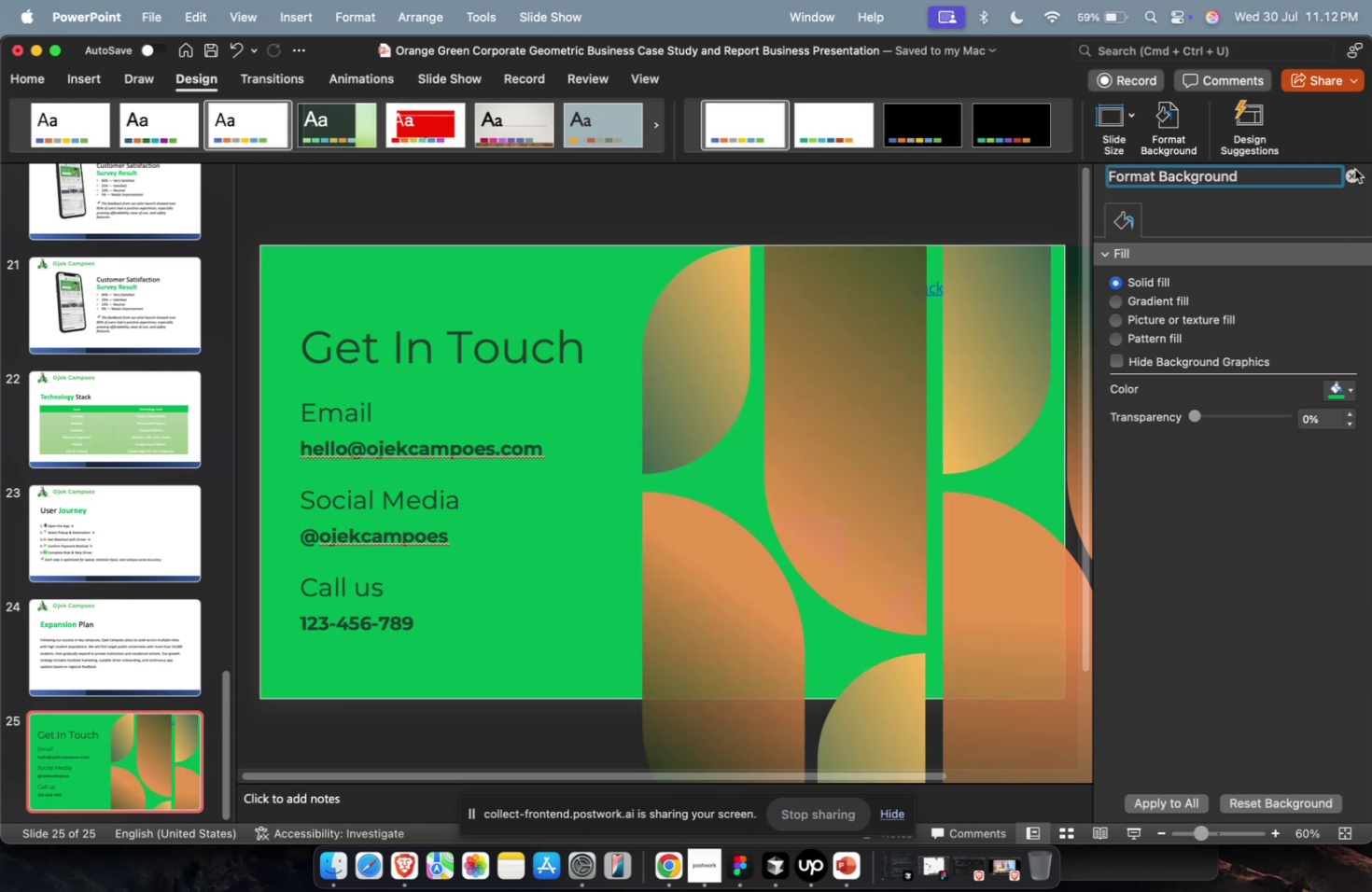 
double_click([939, 420])
 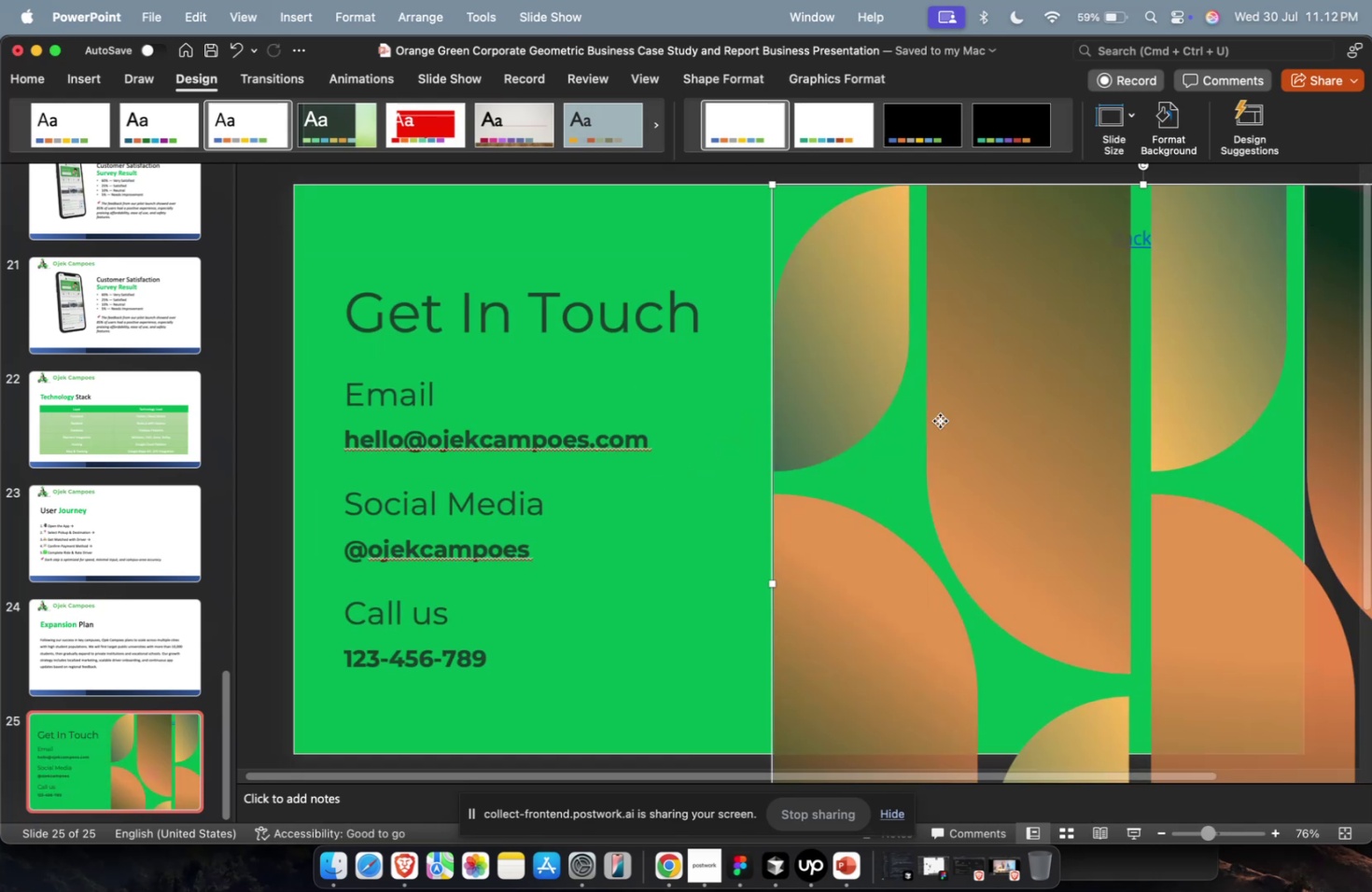 
key(Backspace)
 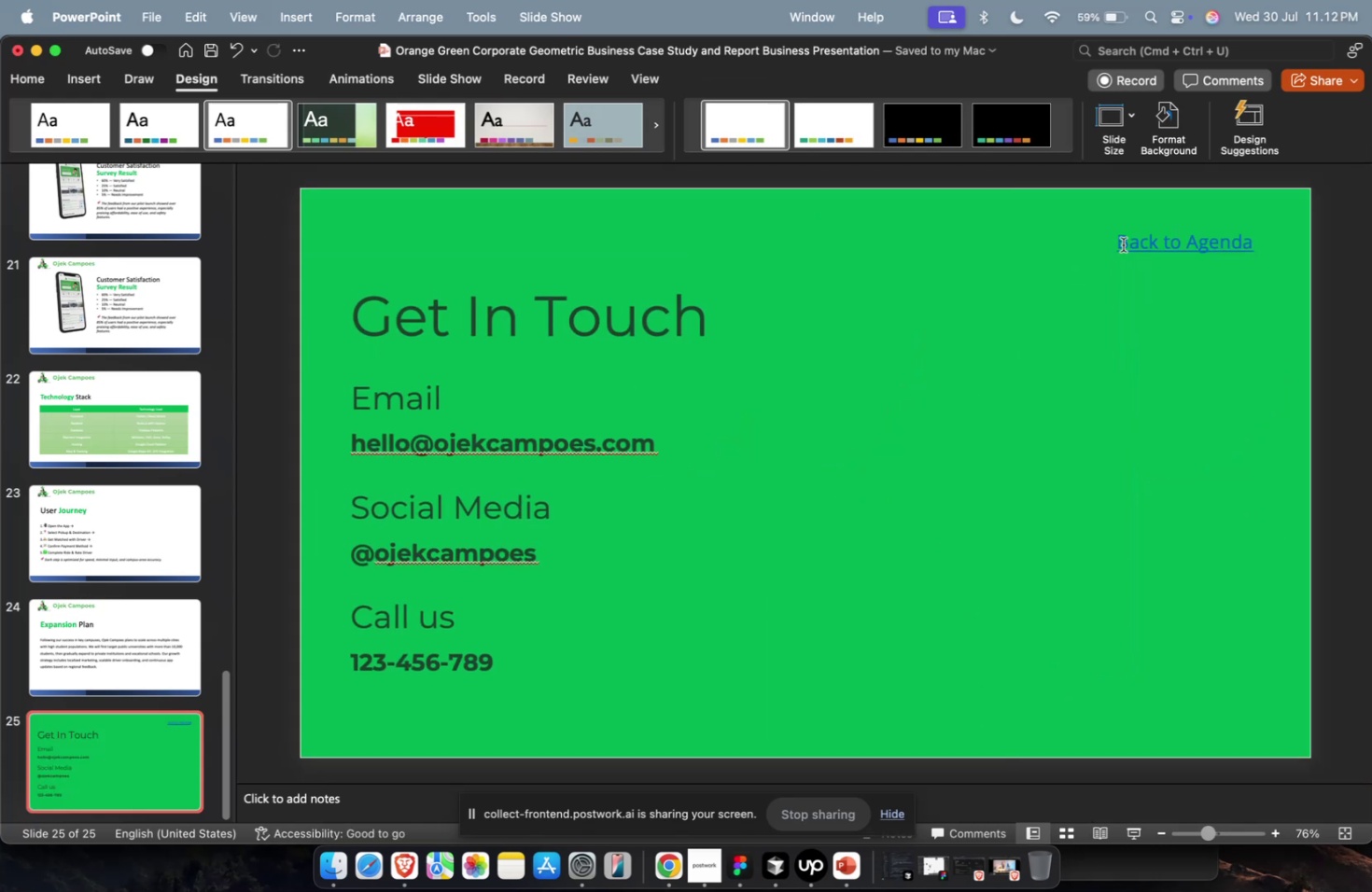 
left_click([1127, 244])
 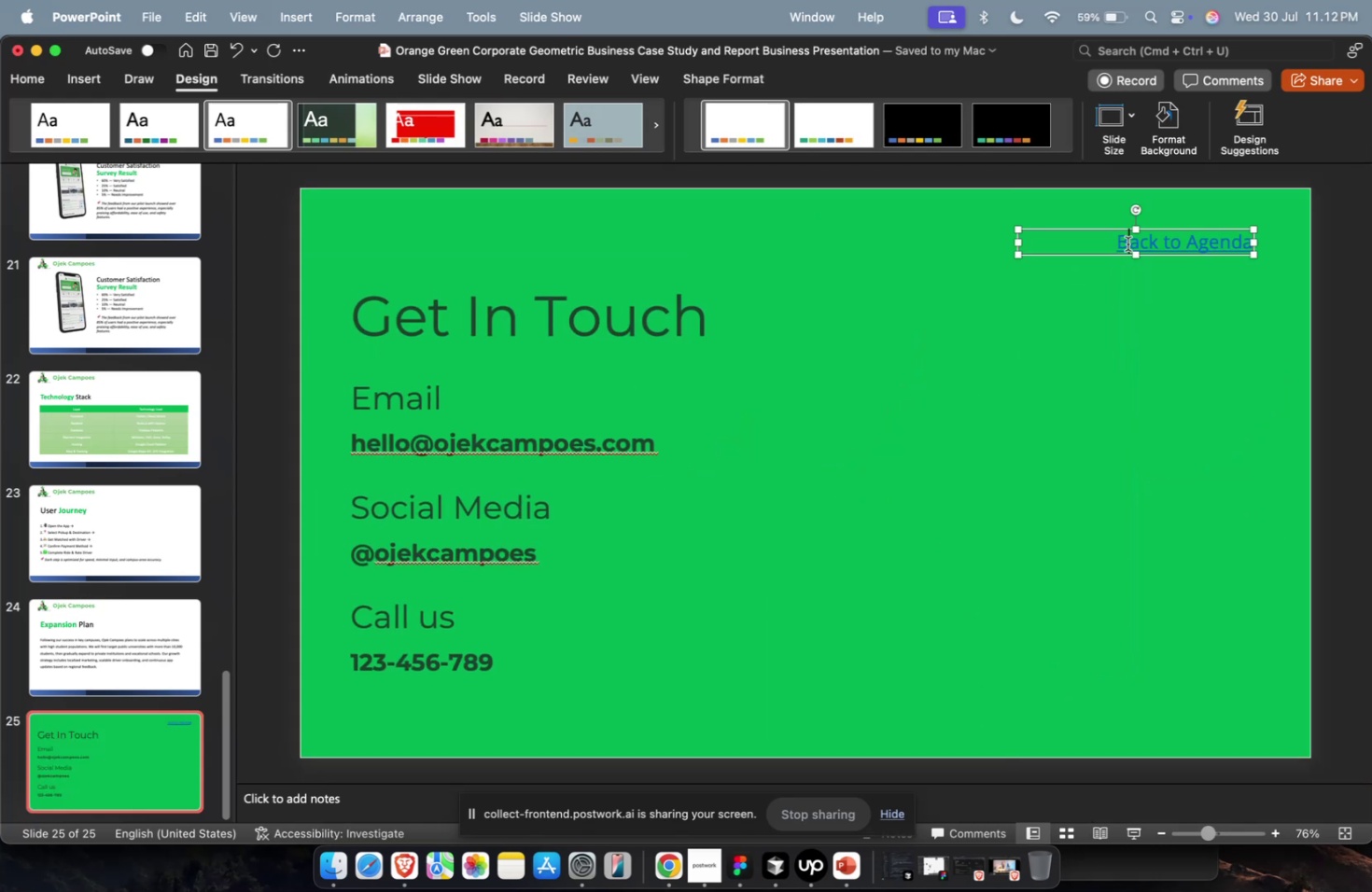 
key(Escape)
 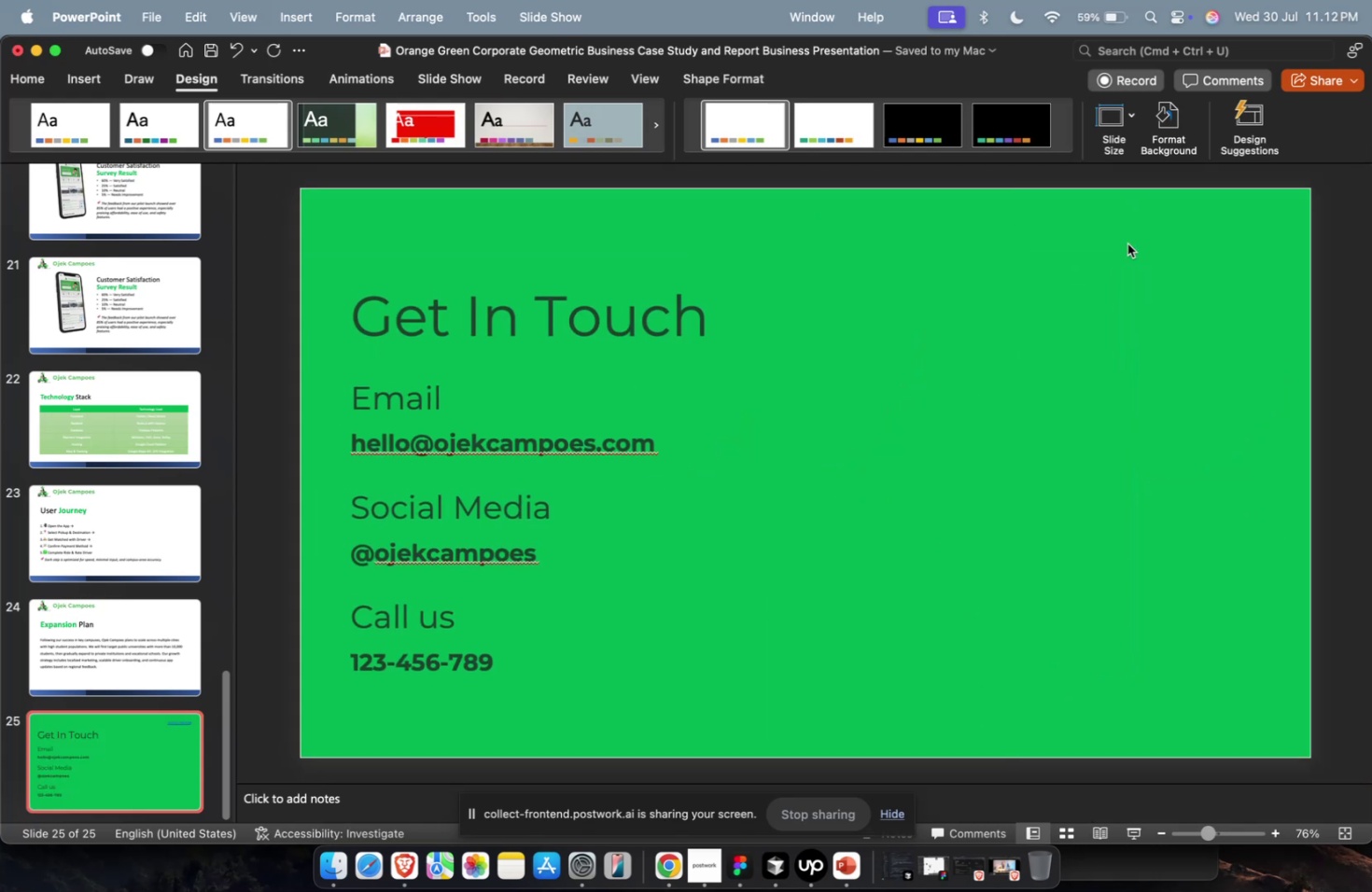 
key(Backspace)
 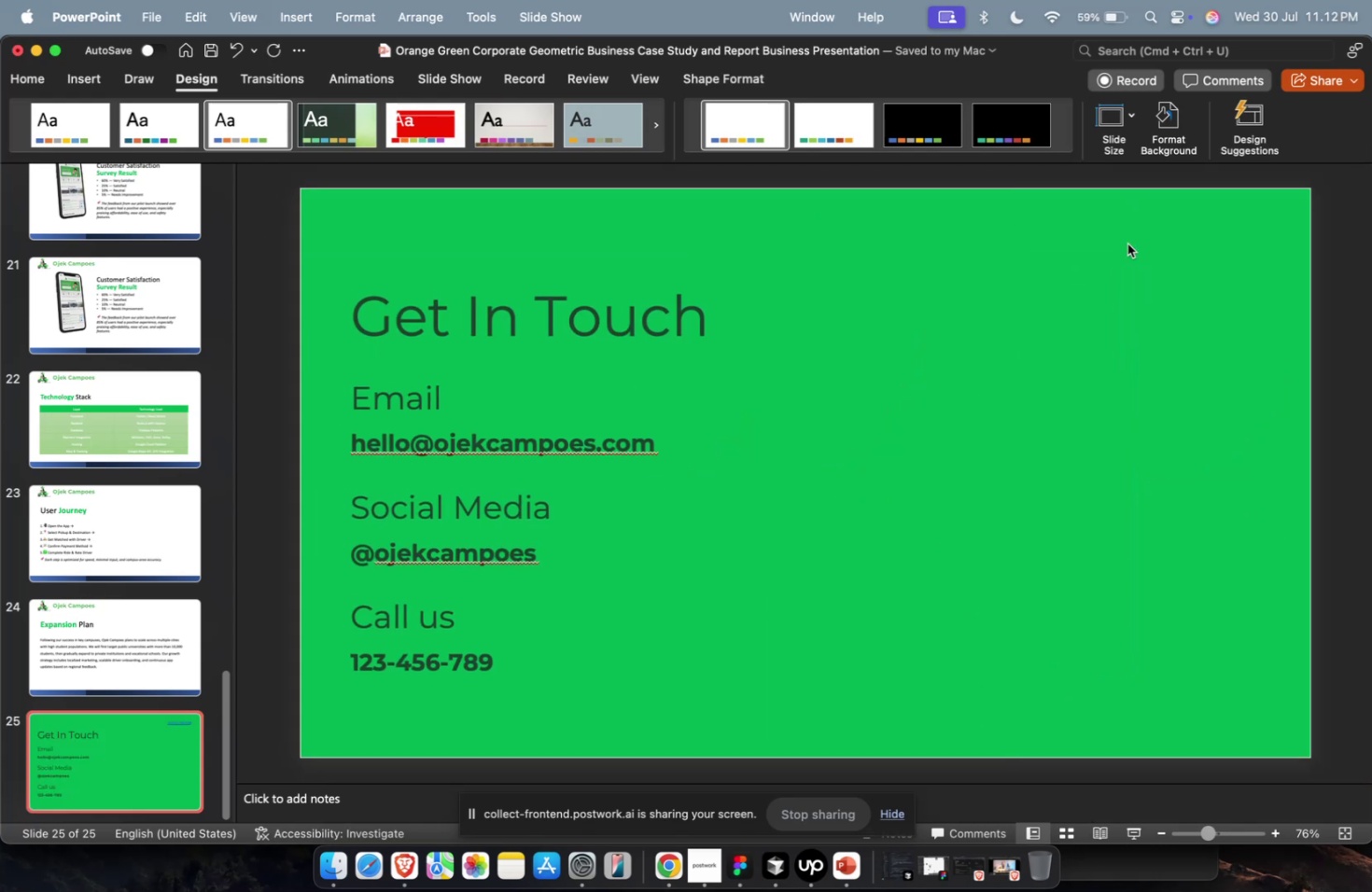 
key(Meta+CommandLeft)
 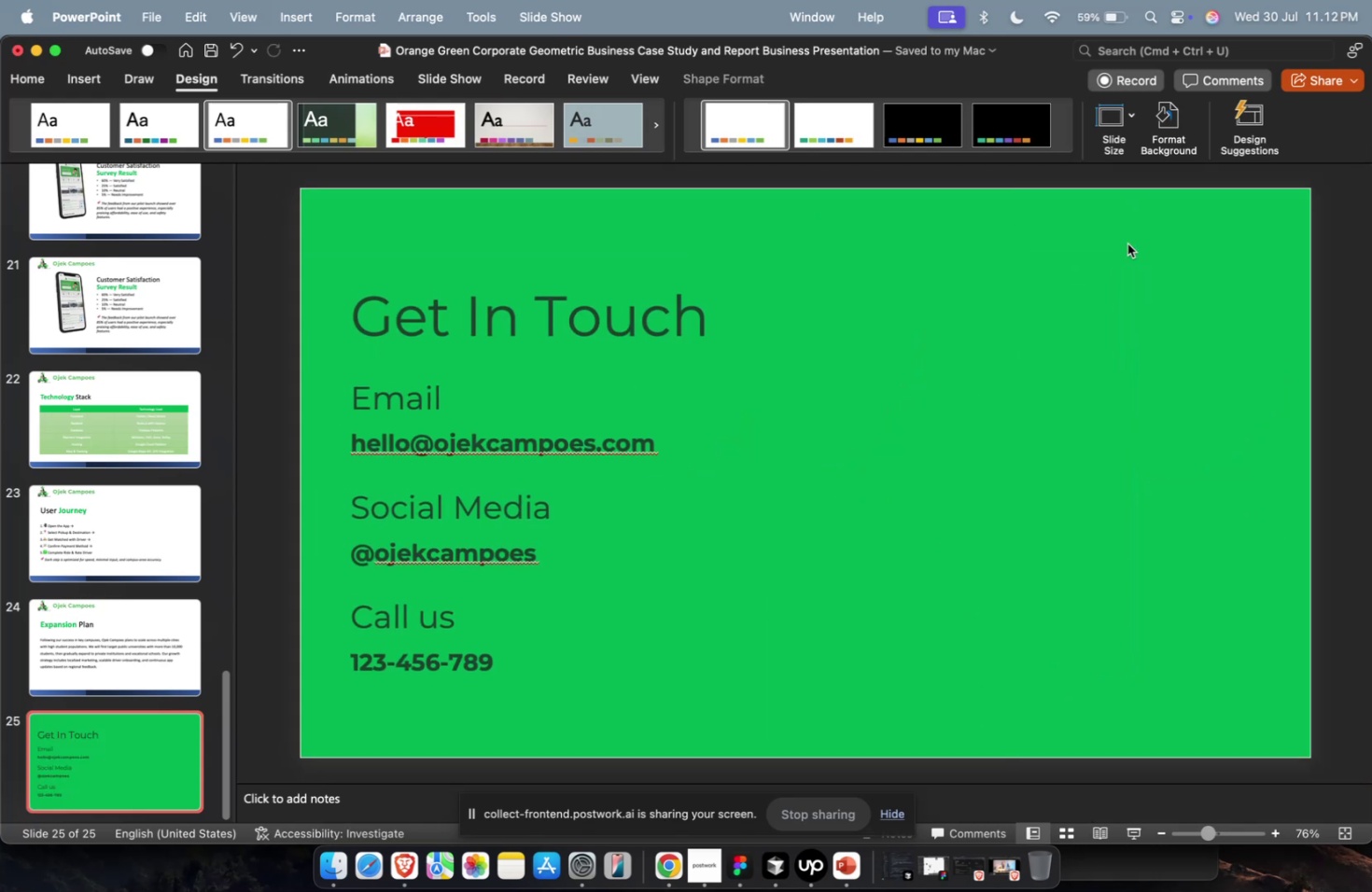 
key(Meta+1)
 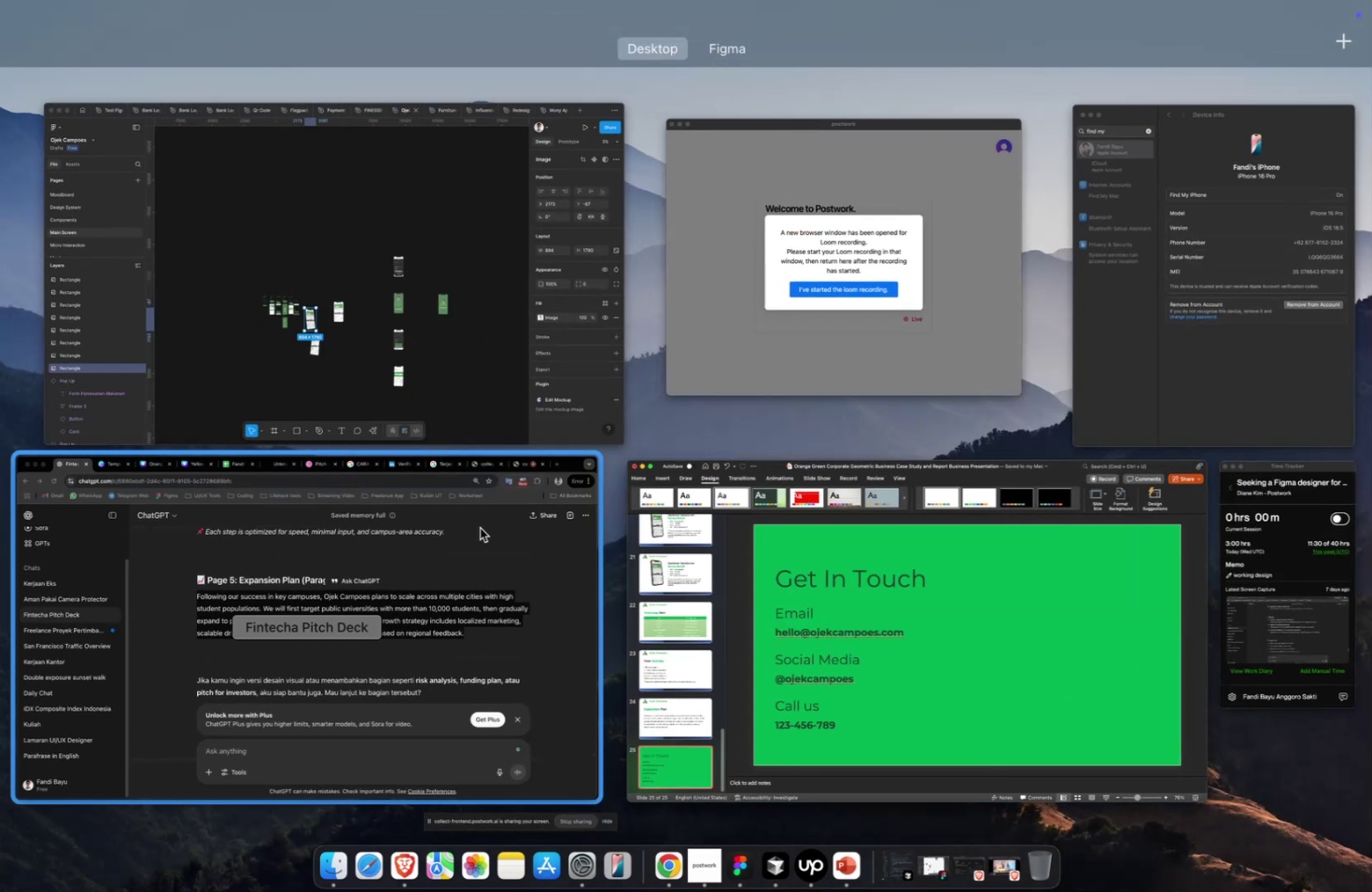 
left_click([463, 262])
 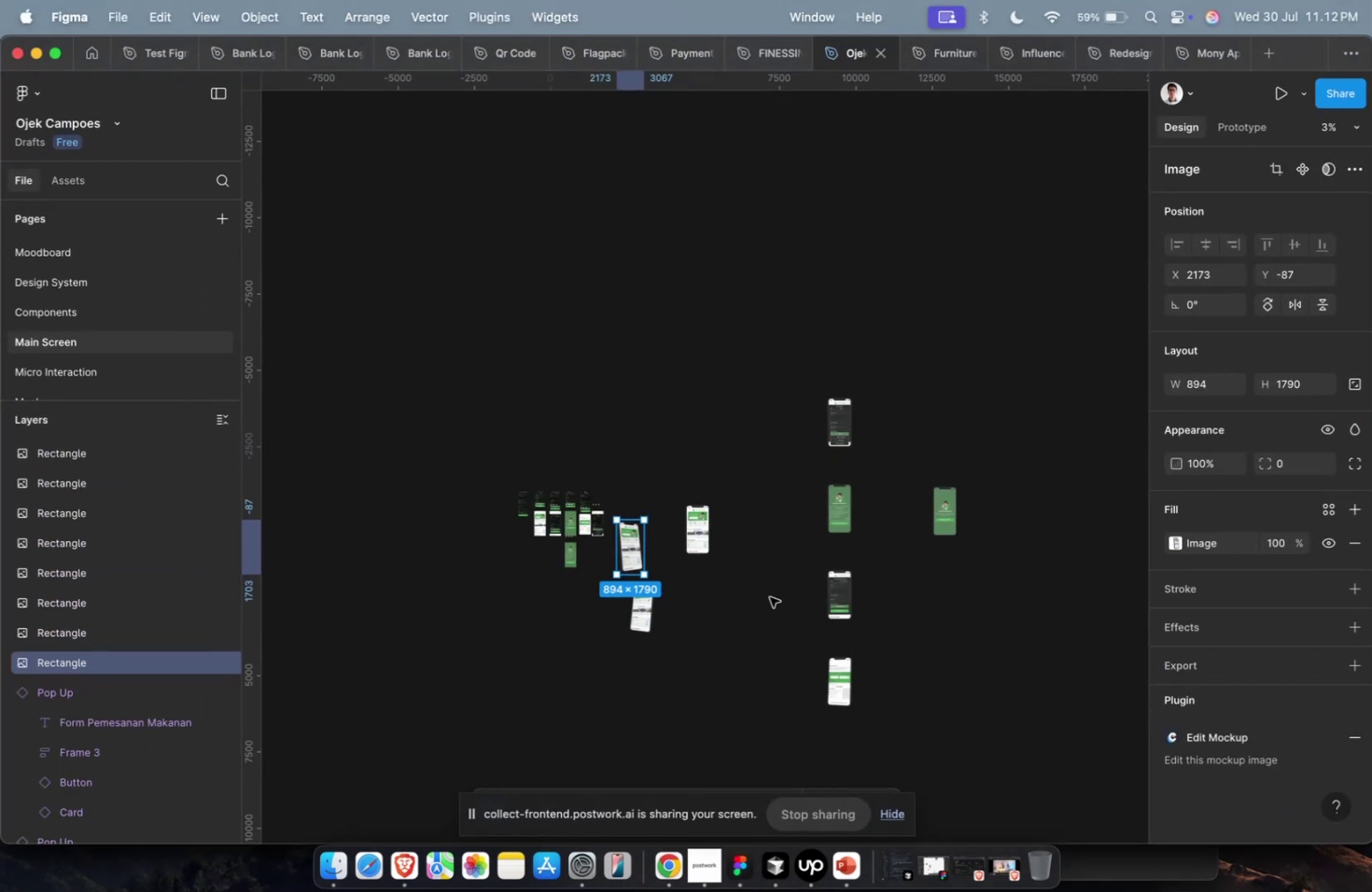 
hold_key(key=CommandLeft, duration=0.36)
scroll: coordinate [664, 628], scroll_direction: up, amount: 13.0
 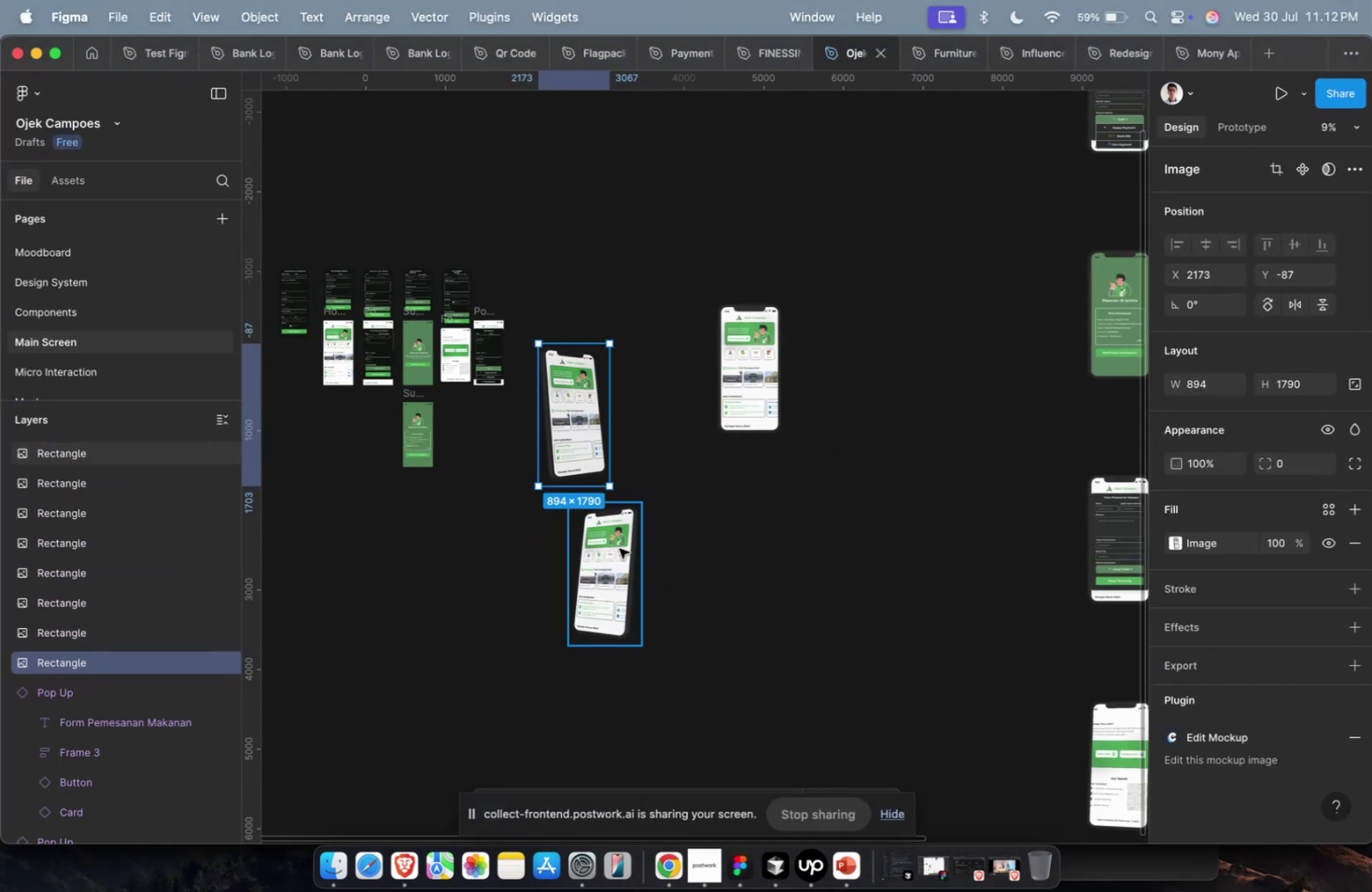 
left_click([619, 548])
 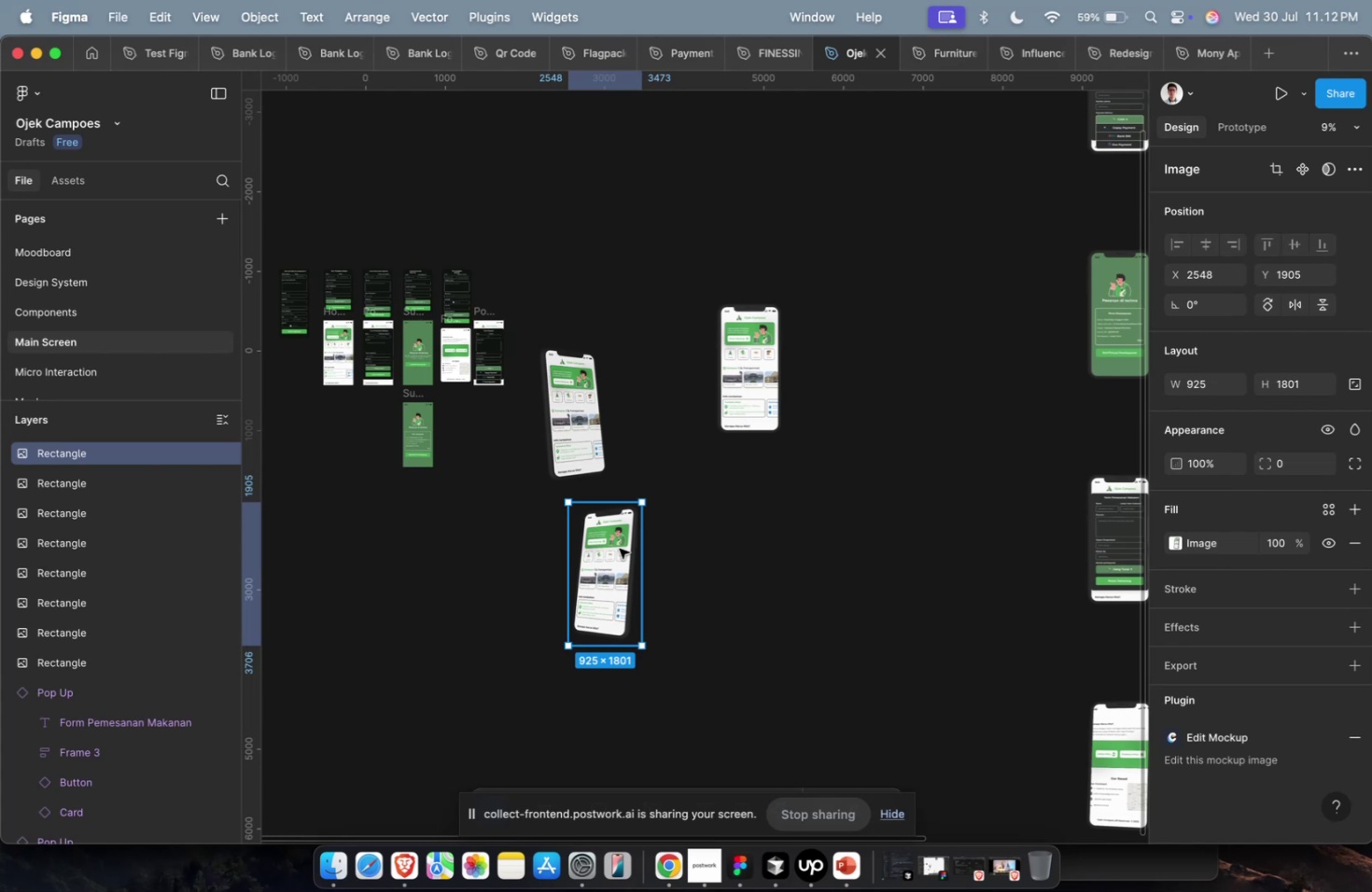 
key(Meta+Shift+C)
 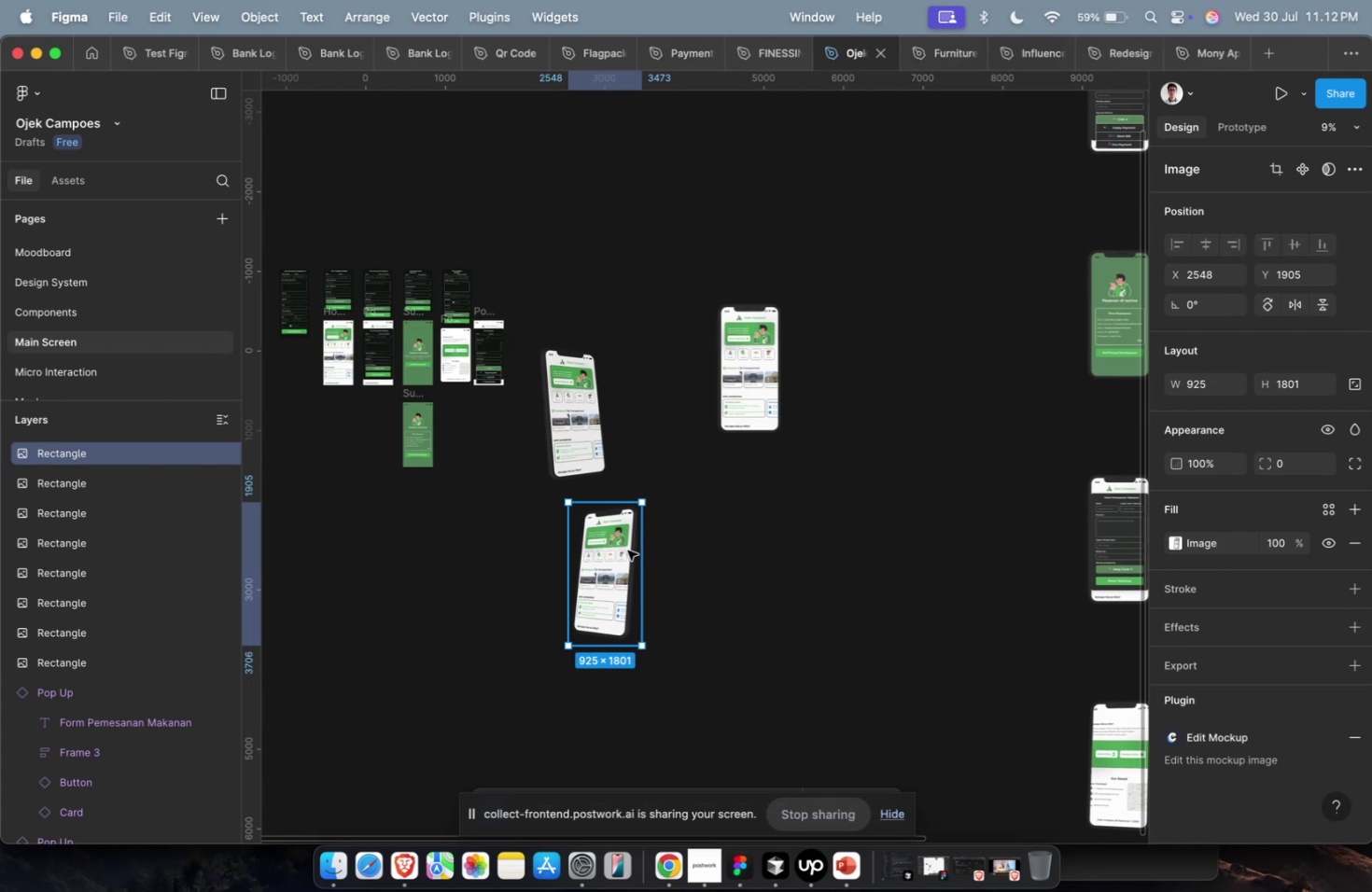 
key(Meta+1)
 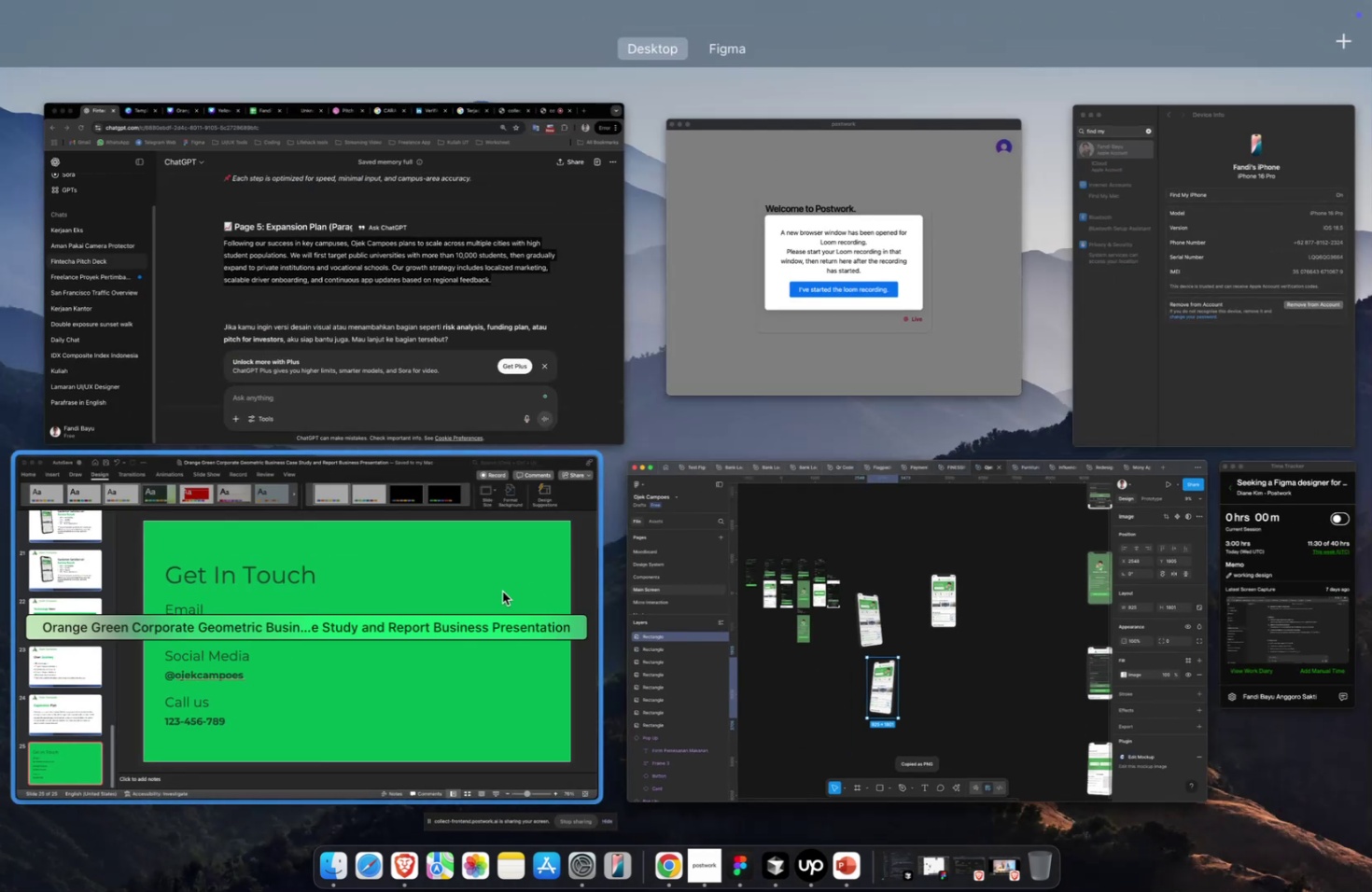 
left_click([502, 591])
 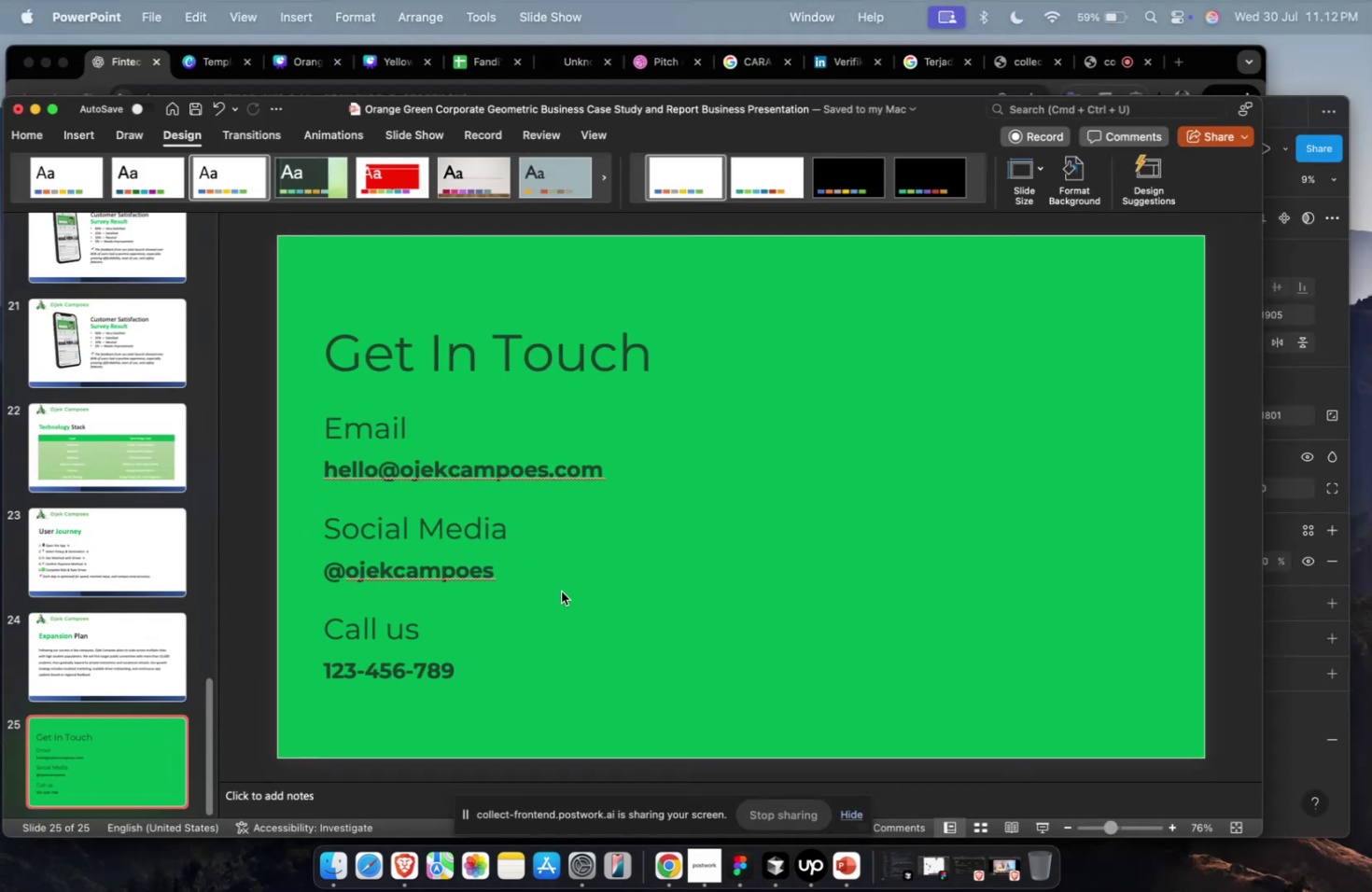 
key(Meta+V)
 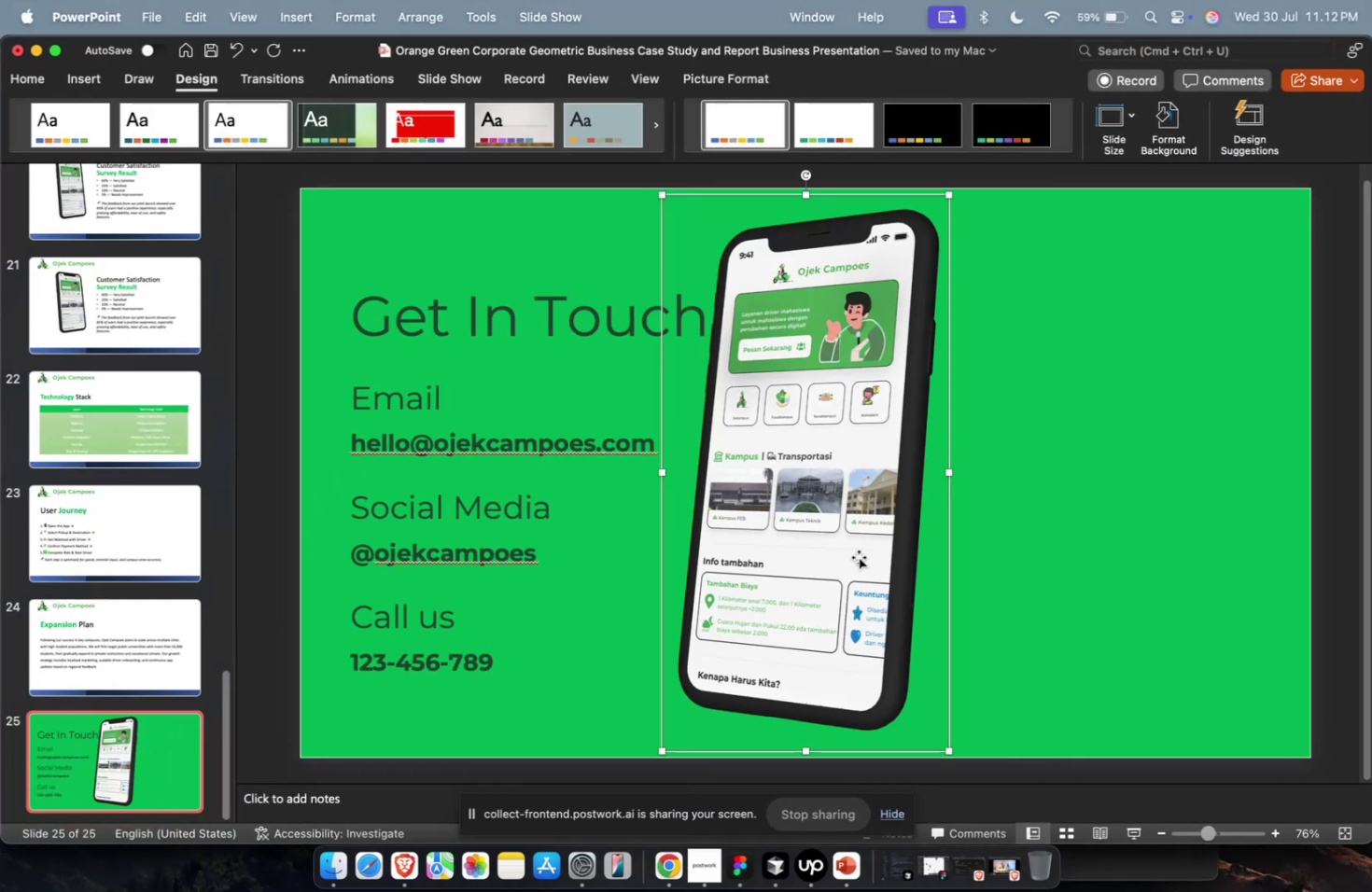 
left_click_drag(start_coordinate=[840, 558], to_coordinate=[1192, 561])
 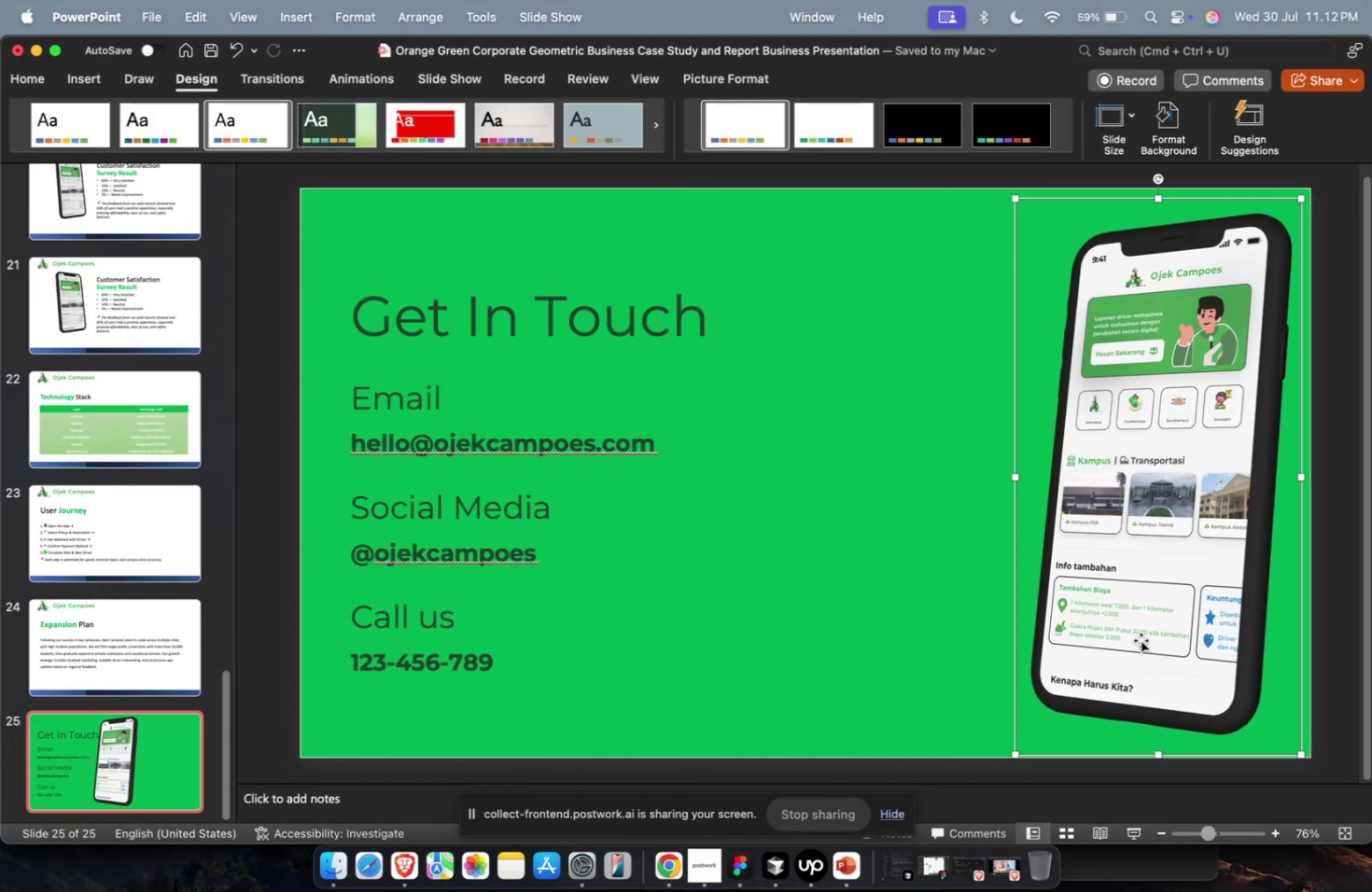 
hold_key(key=ShiftLeft, duration=1.3)
left_click_drag(start_coordinate=[1015, 758], to_coordinate=[1099, 657])
 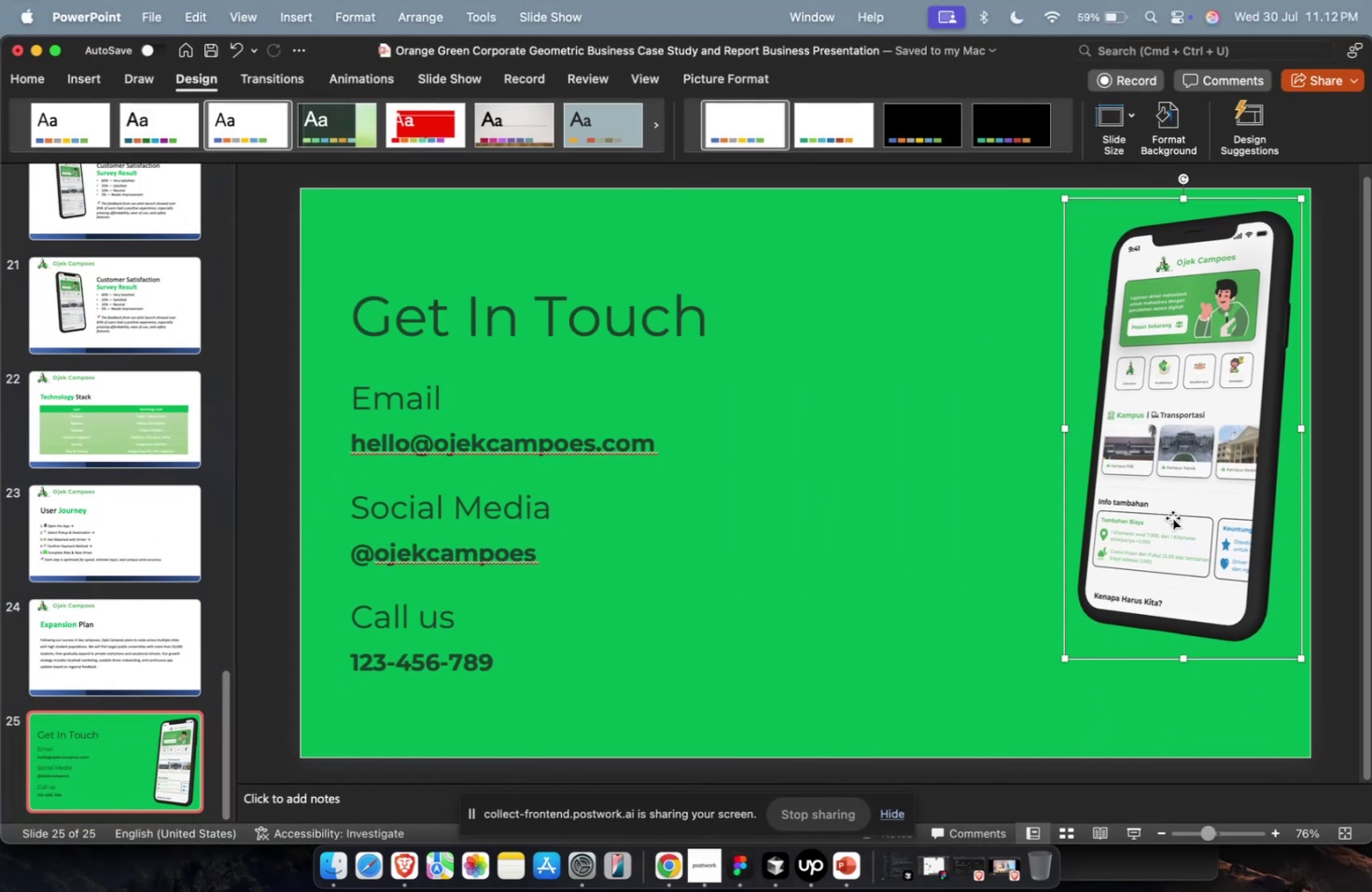 
left_click_drag(start_coordinate=[1171, 517], to_coordinate=[1145, 576])
 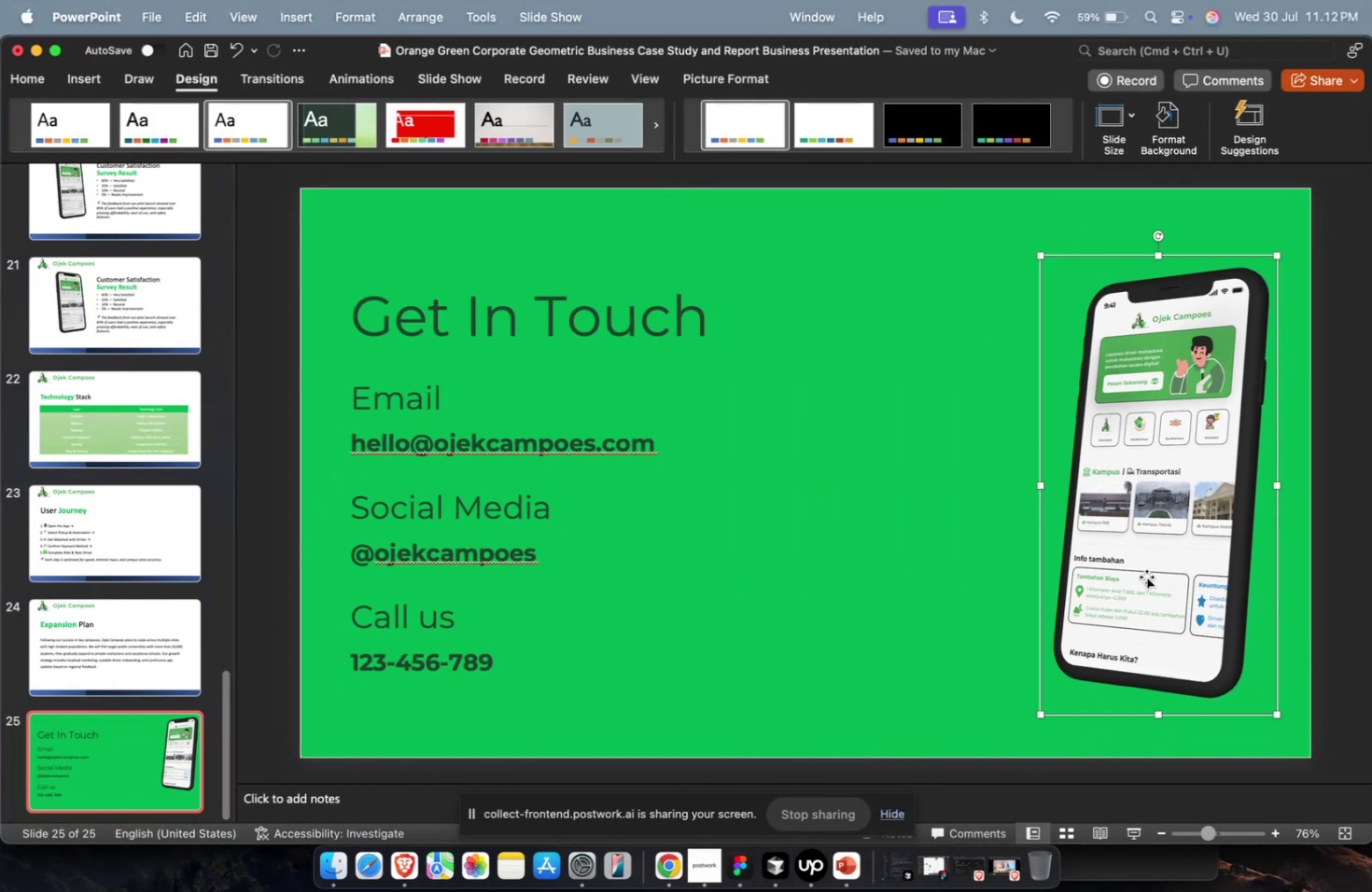 
key(Meta+CommandLeft)
 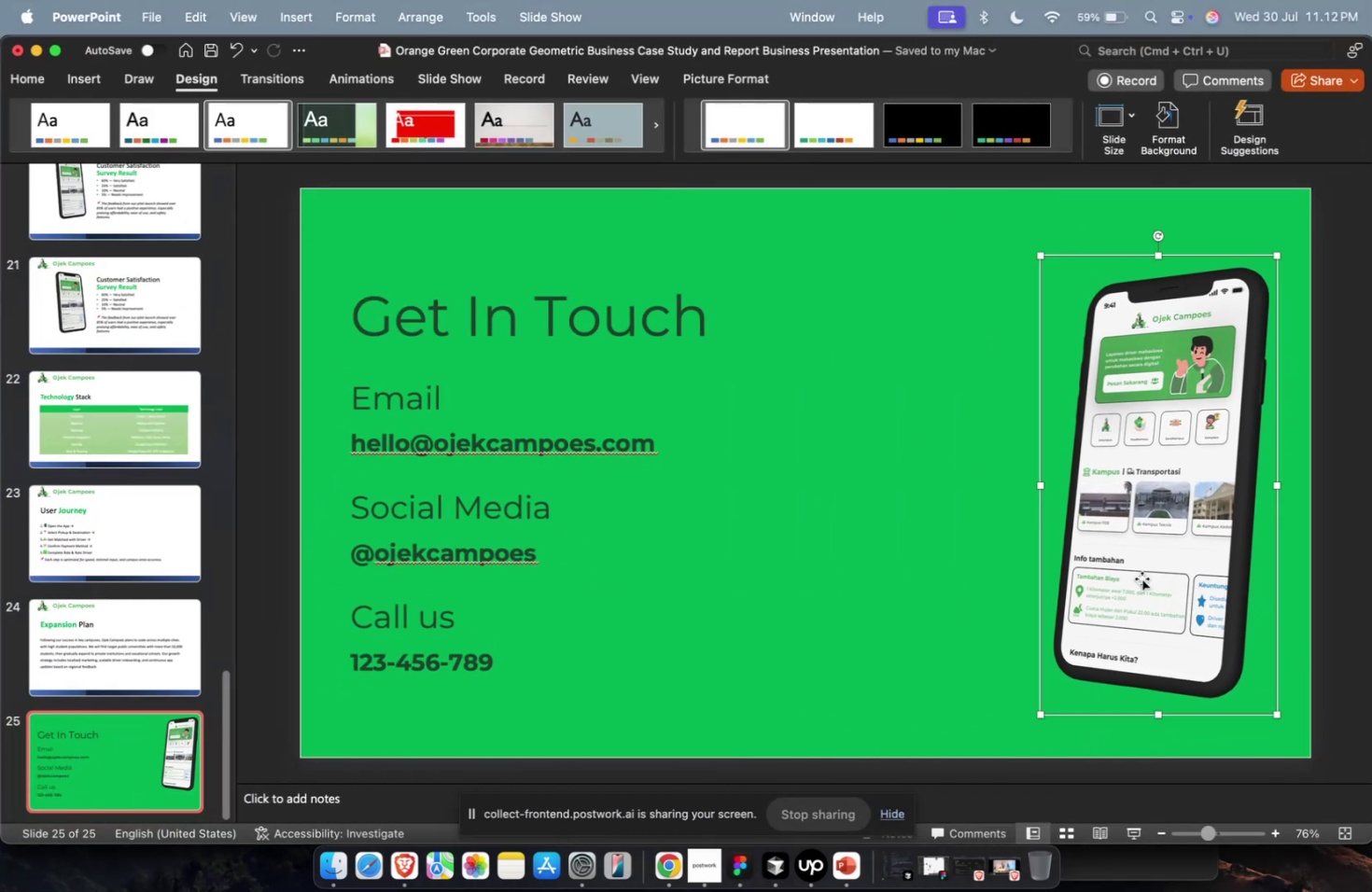 
key(Meta+1)
 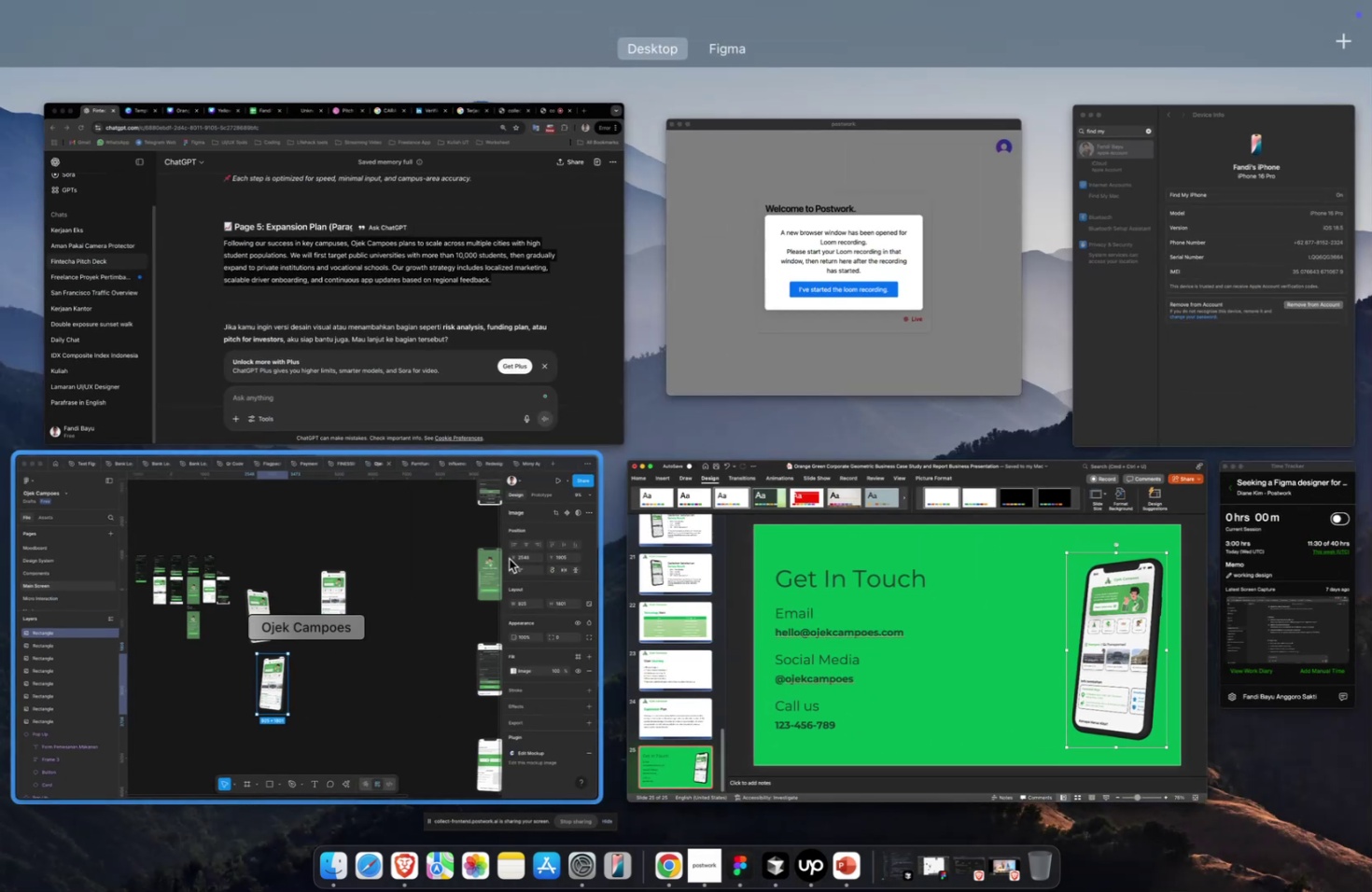 
left_click([509, 558])
 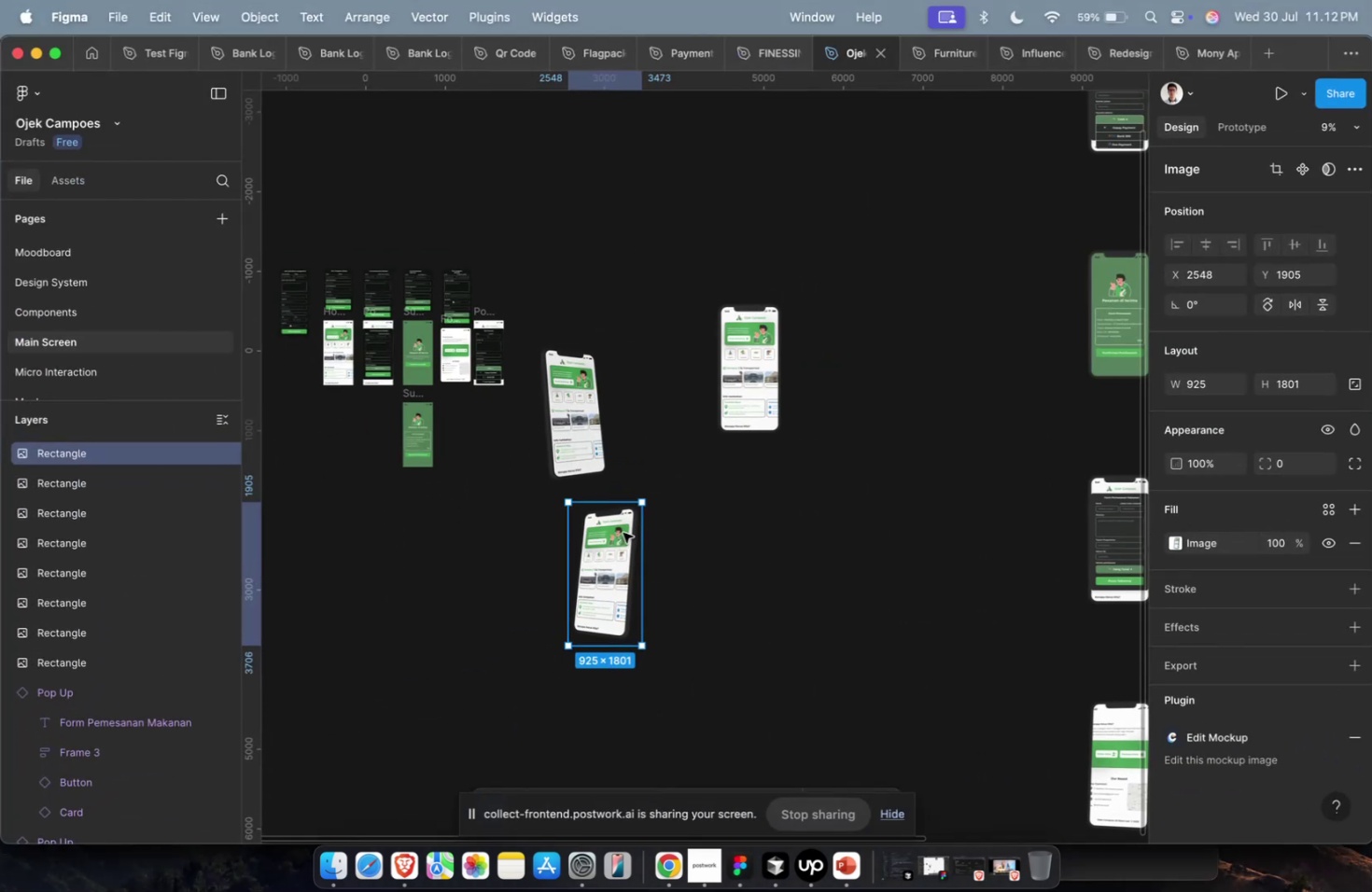 
hold_key(key=ShiftLeft, duration=0.43)
scroll: coordinate [621, 529], scroll_direction: down, amount: 13.0
 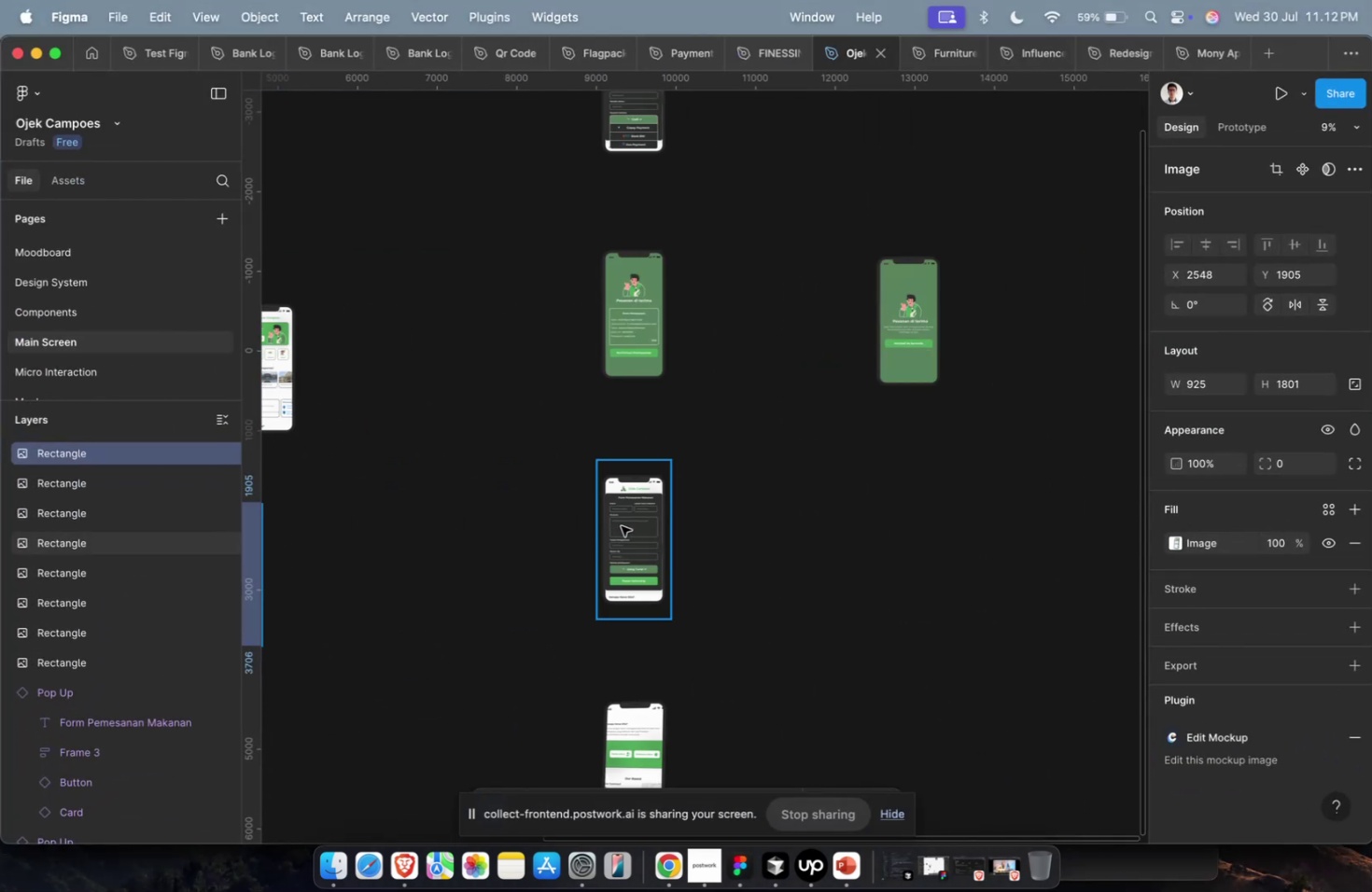 
left_click([621, 525])
 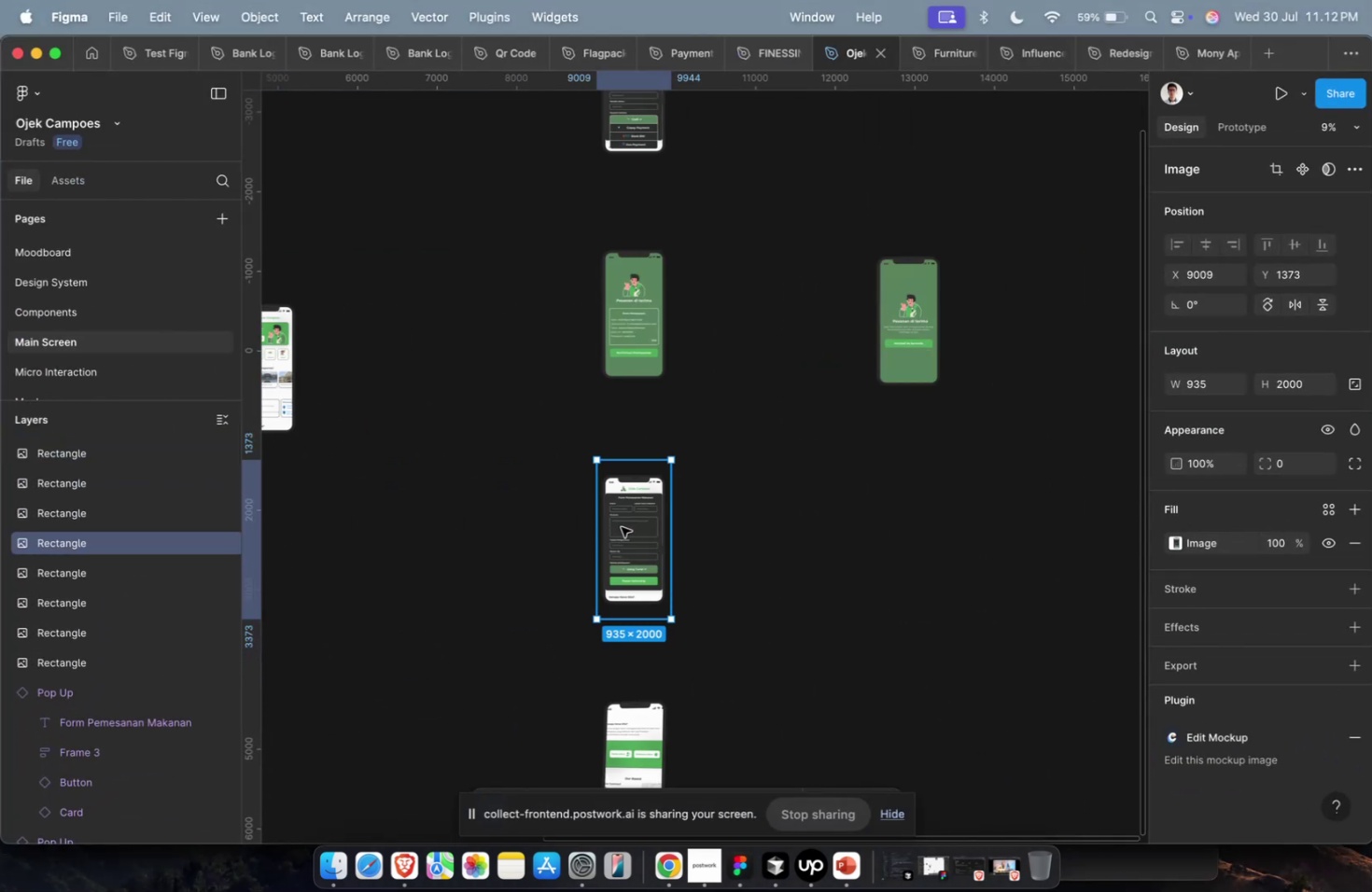 
scroll: coordinate [621, 526], scroll_direction: down, amount: 4.0
 